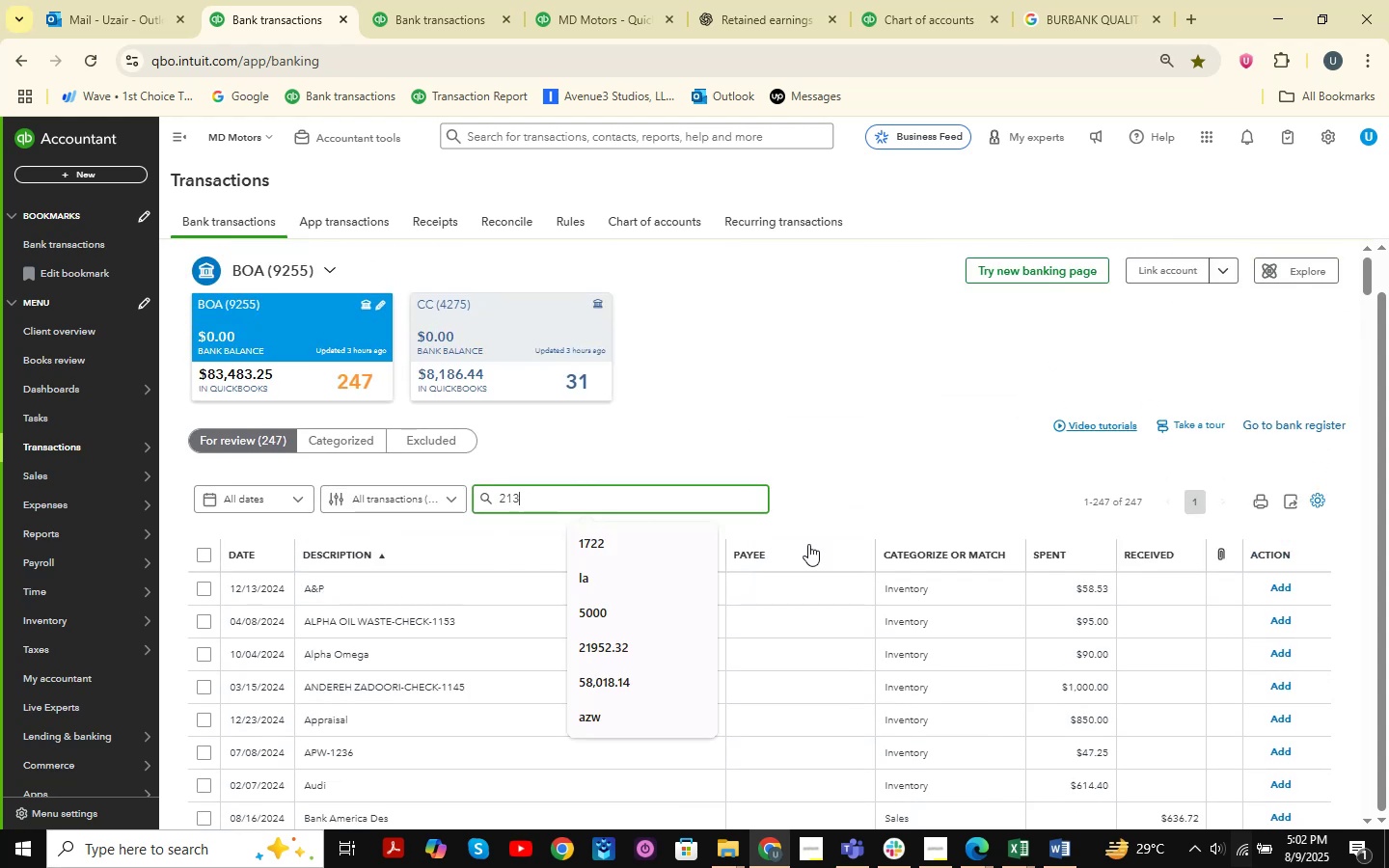 
key(Numpad9)
 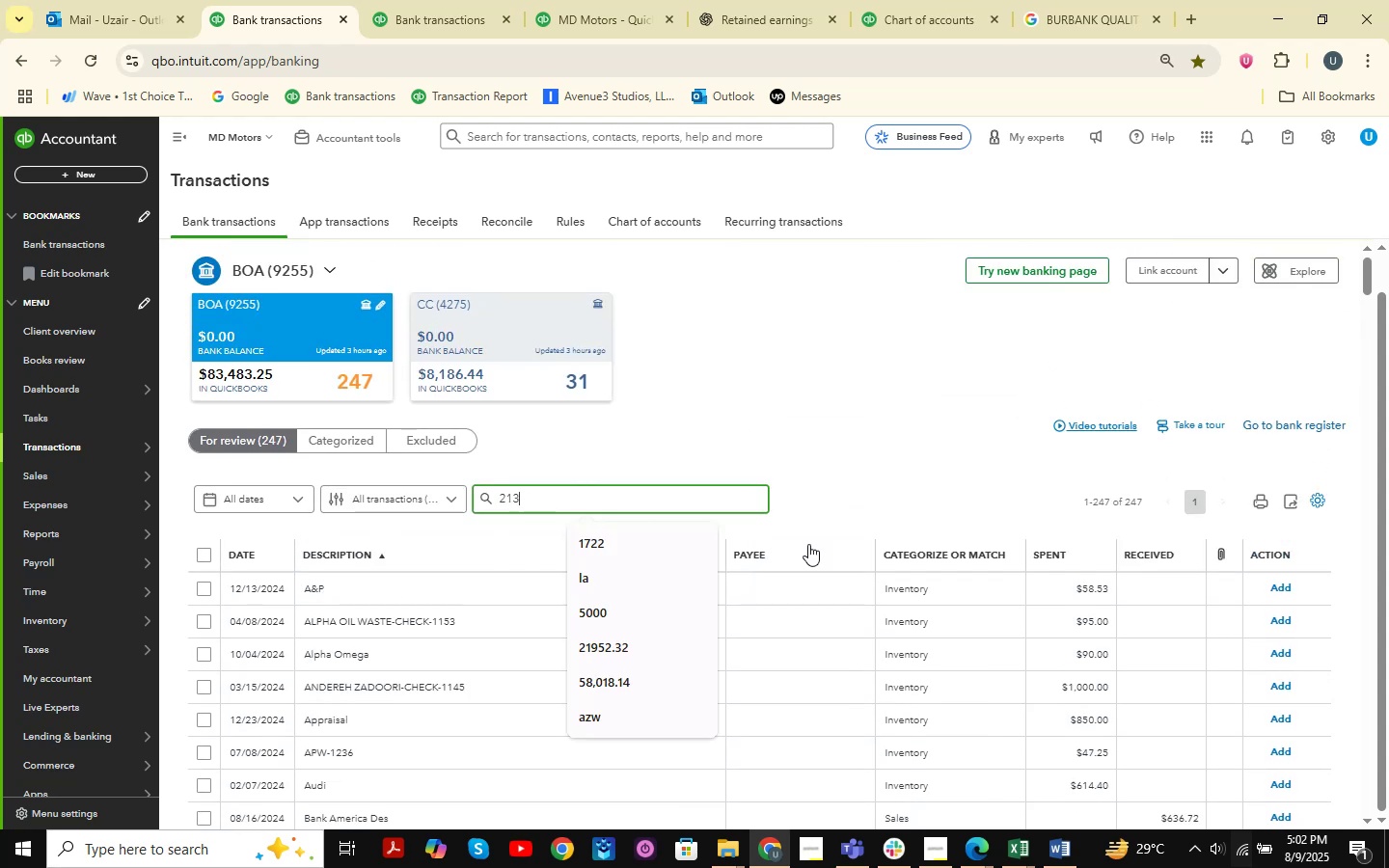 
key(NumpadEnter)
 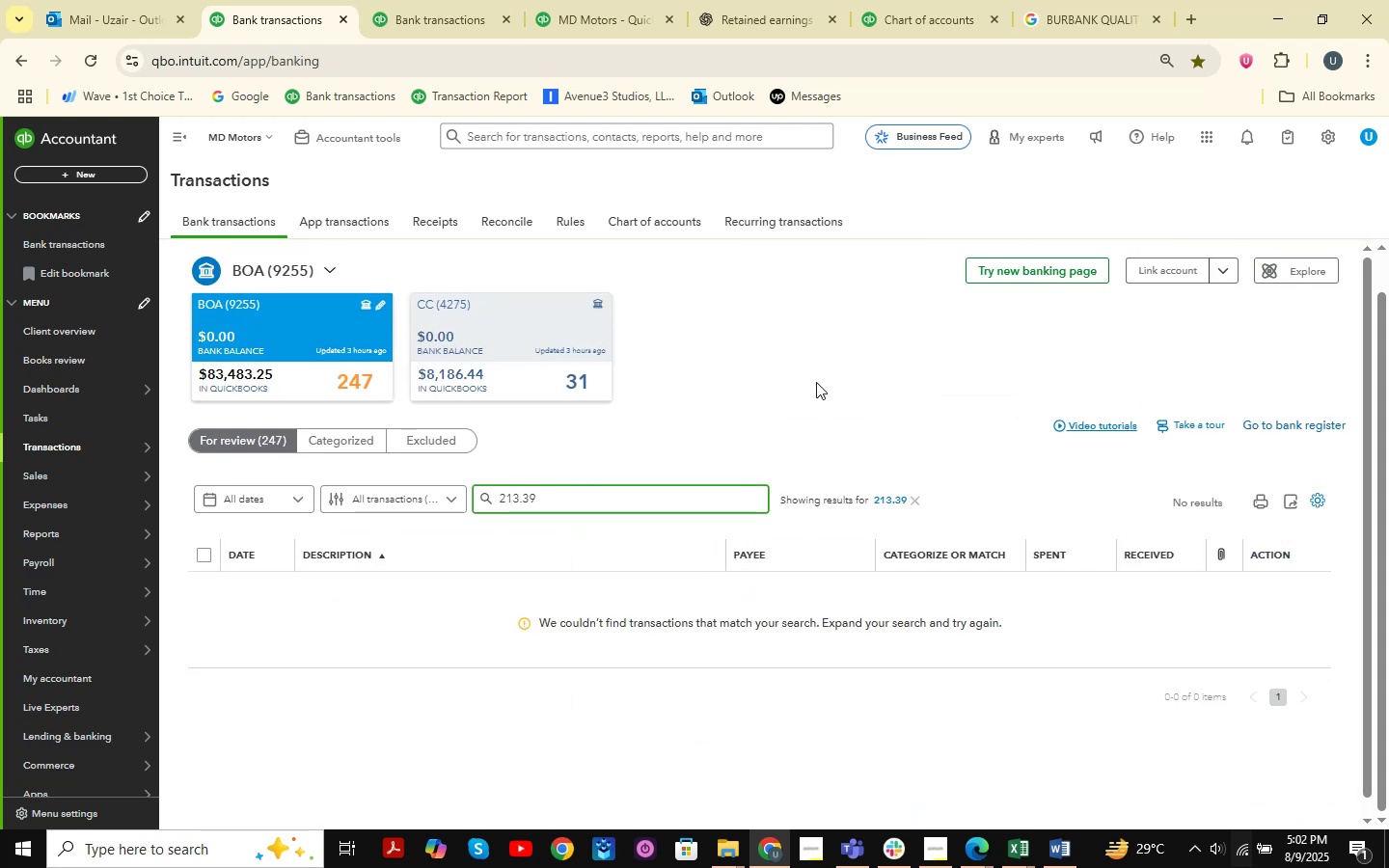 
double_click([906, 498])
 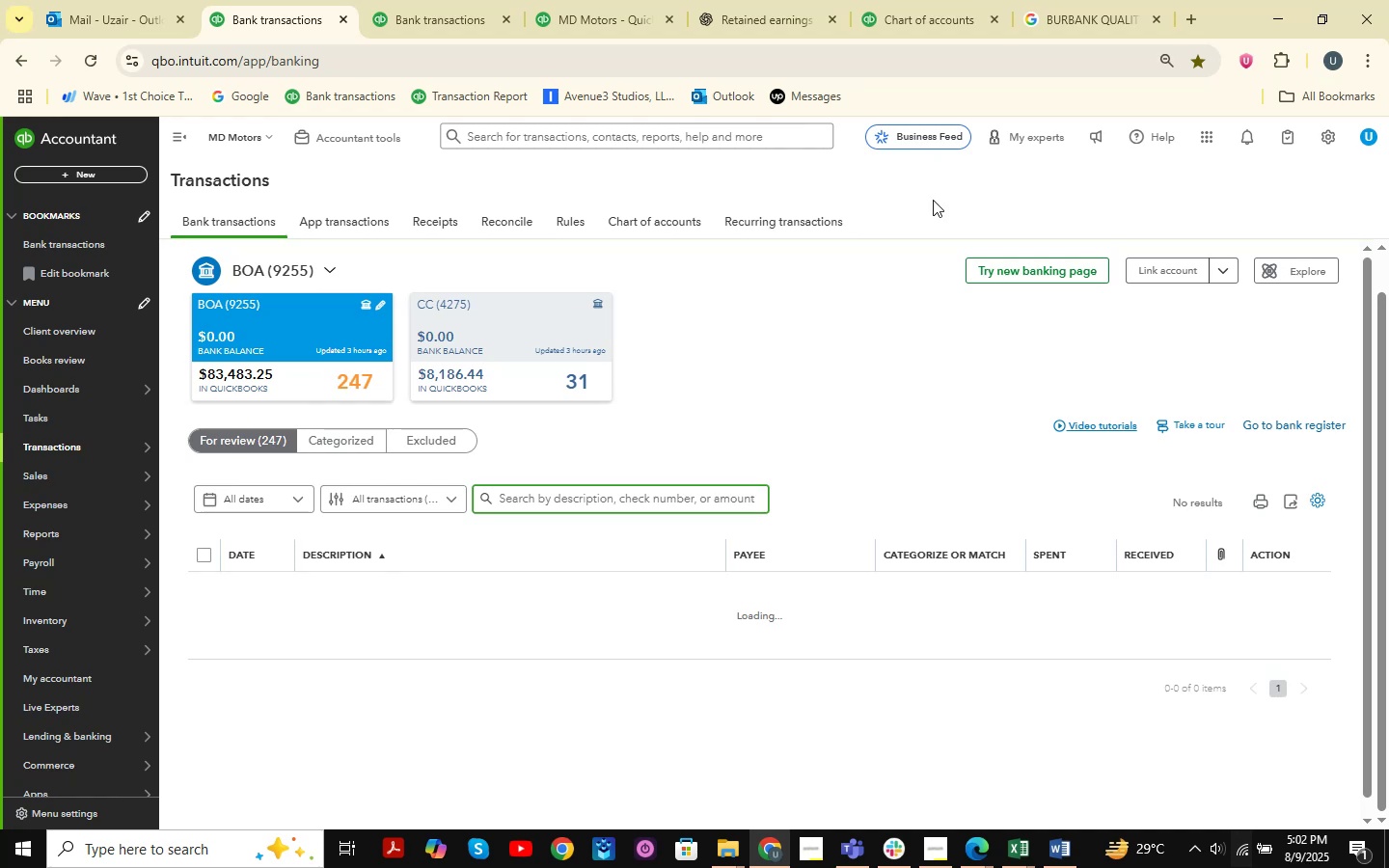 
scroll: coordinate [1038, 506], scroll_direction: down, amount: 6.0
 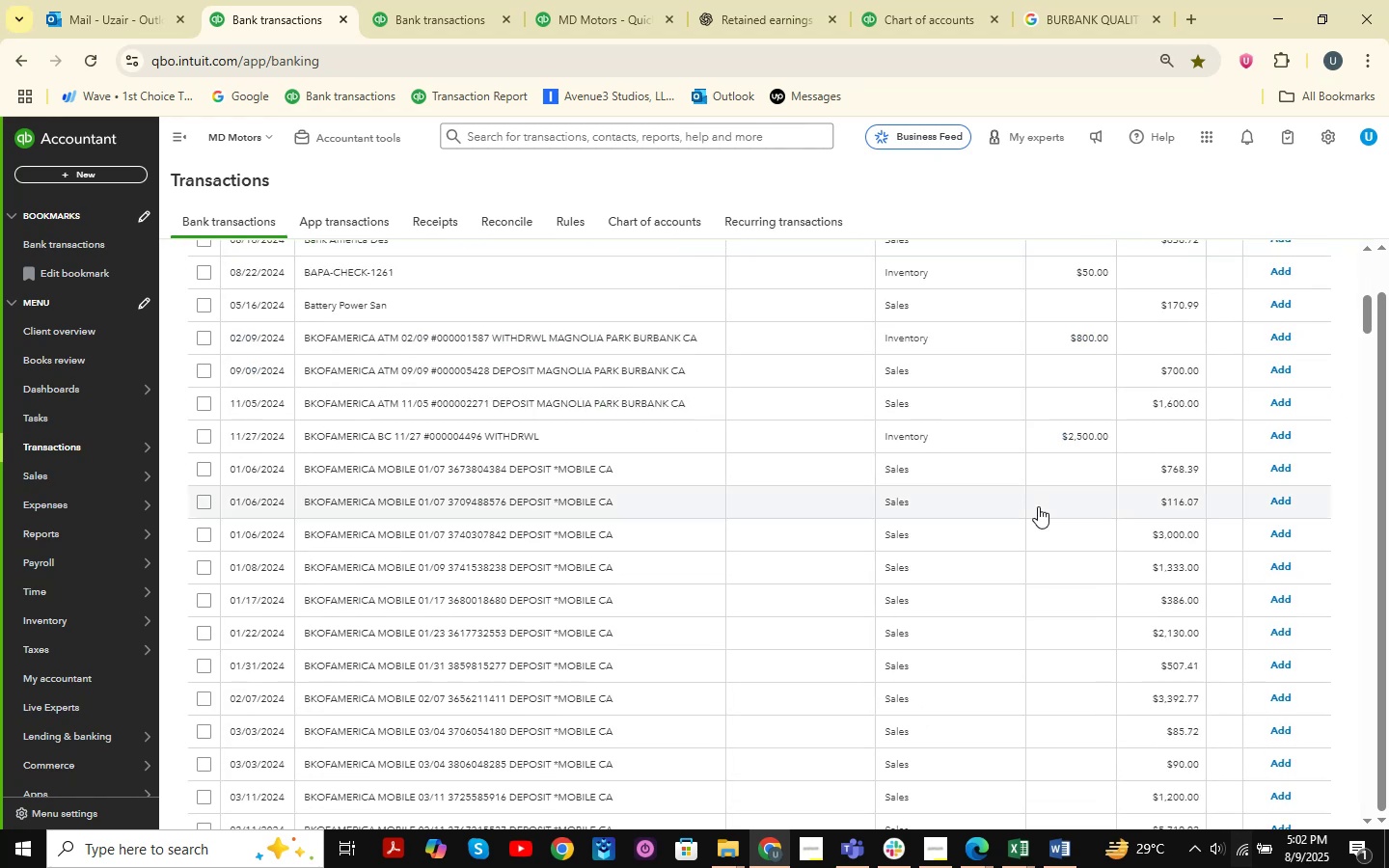 
scroll: coordinate [1038, 506], scroll_direction: up, amount: 3.0
 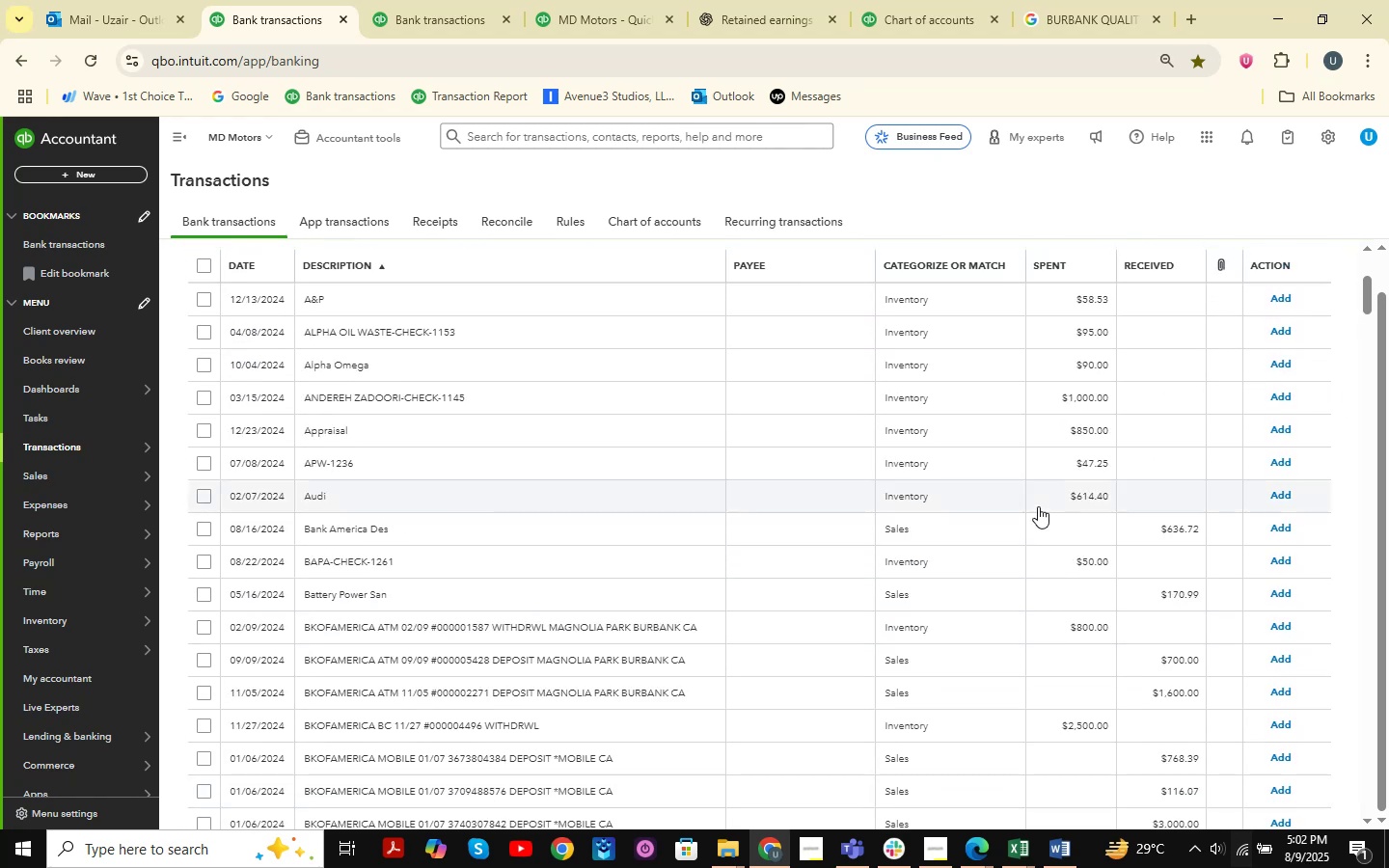 
scroll: coordinate [1038, 506], scroll_direction: down, amount: 11.0
 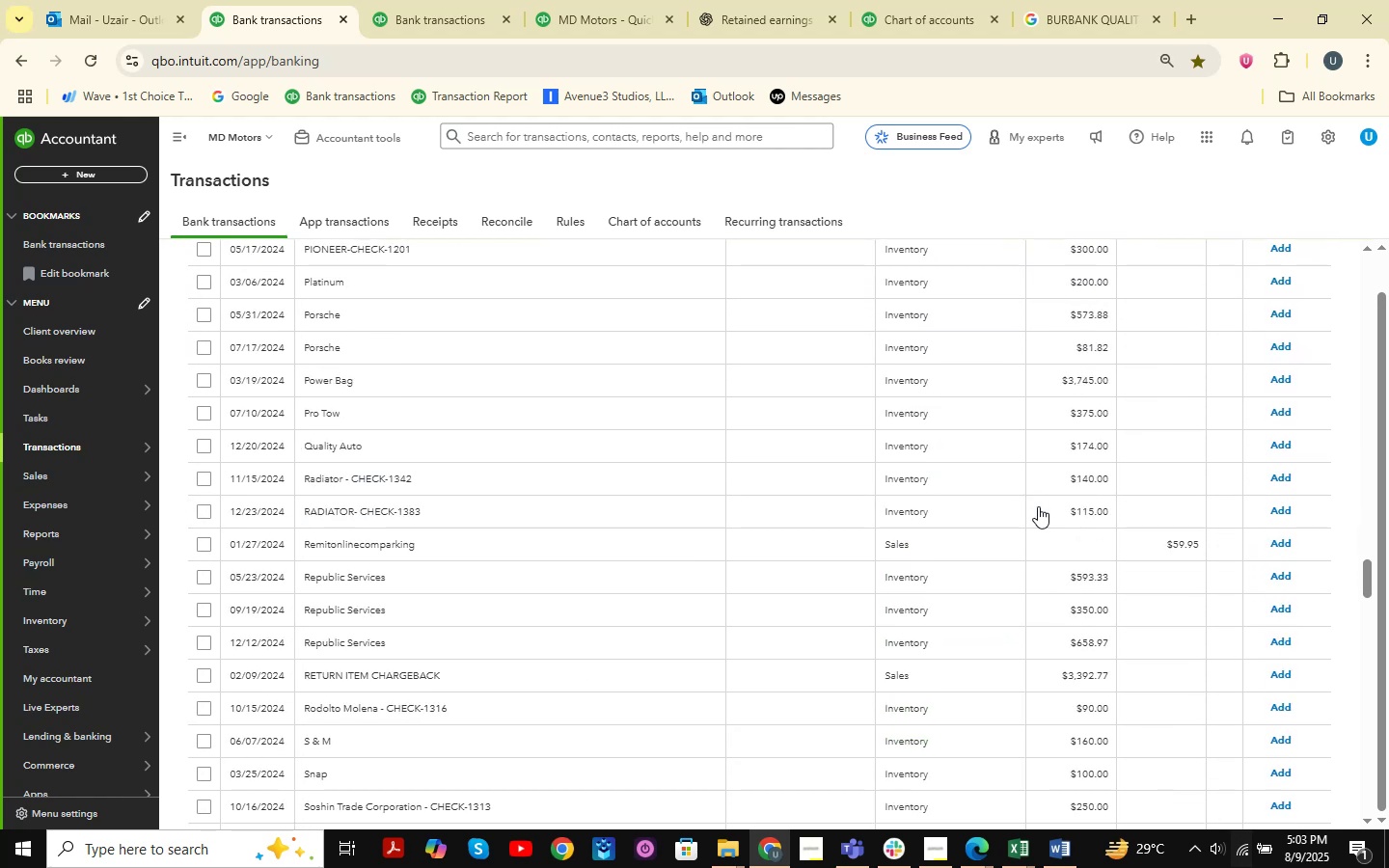 
scroll: coordinate [1182, 570], scroll_direction: down, amount: 39.0
 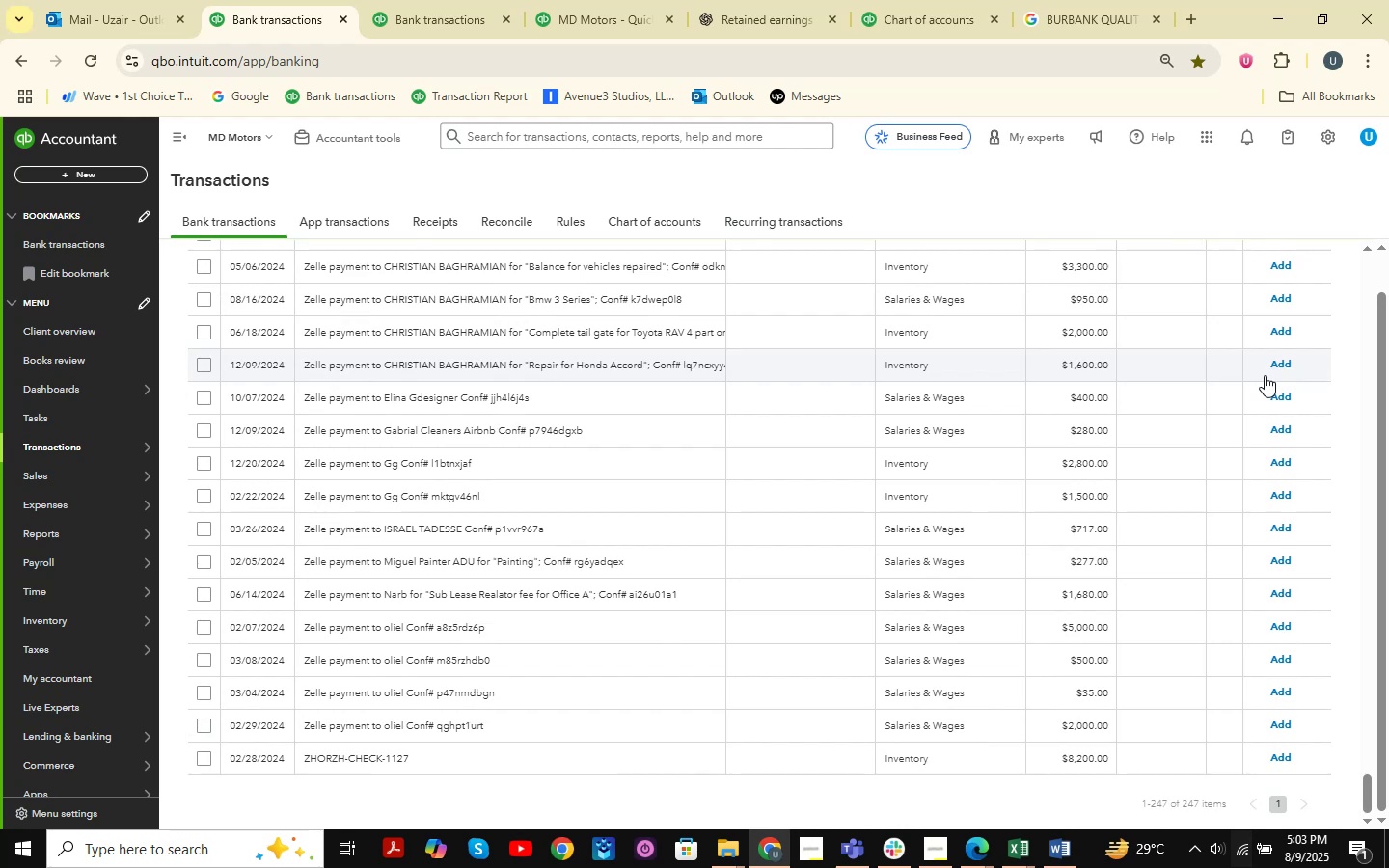 
wait(40.54)
 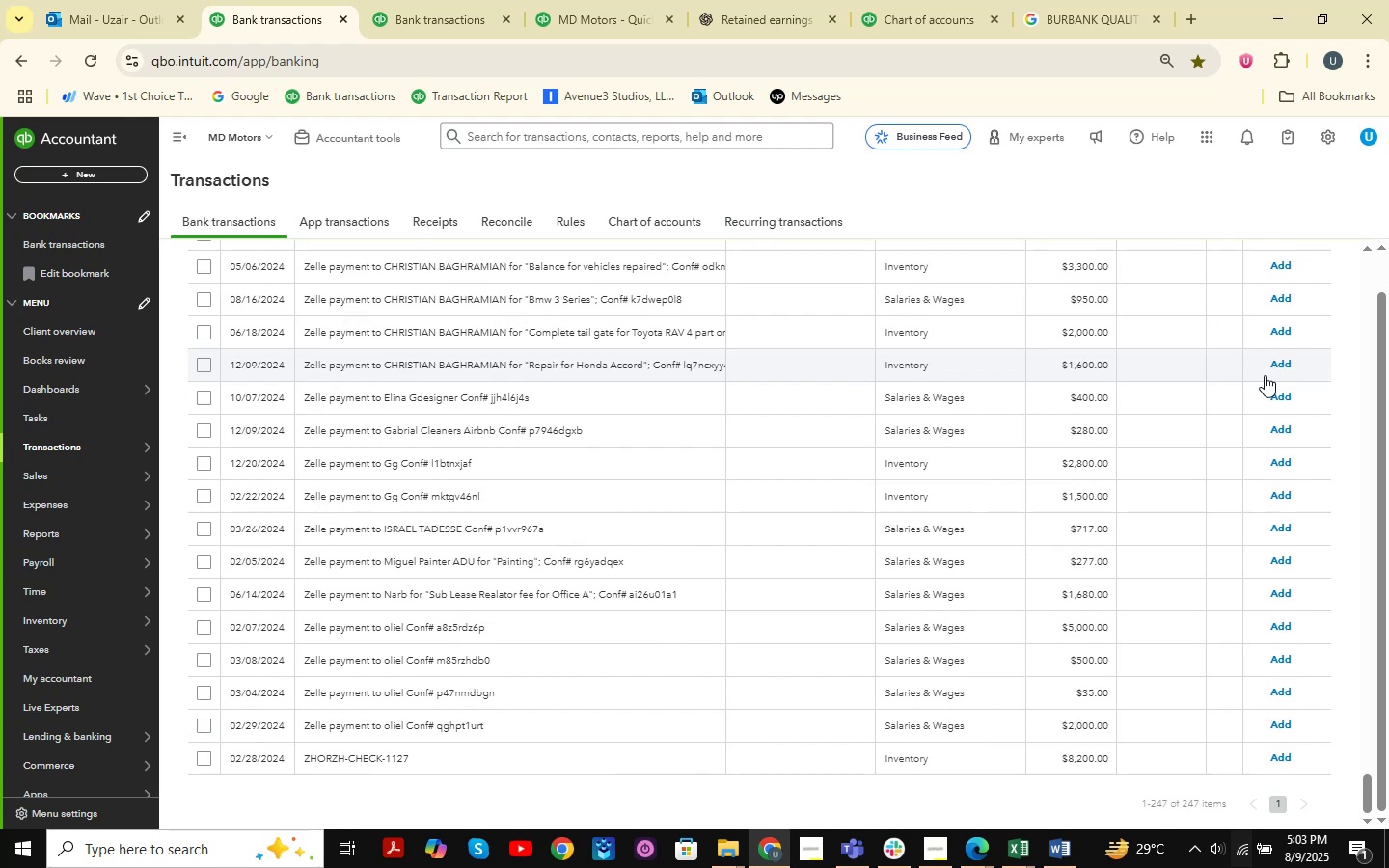 
left_click([664, 134])
 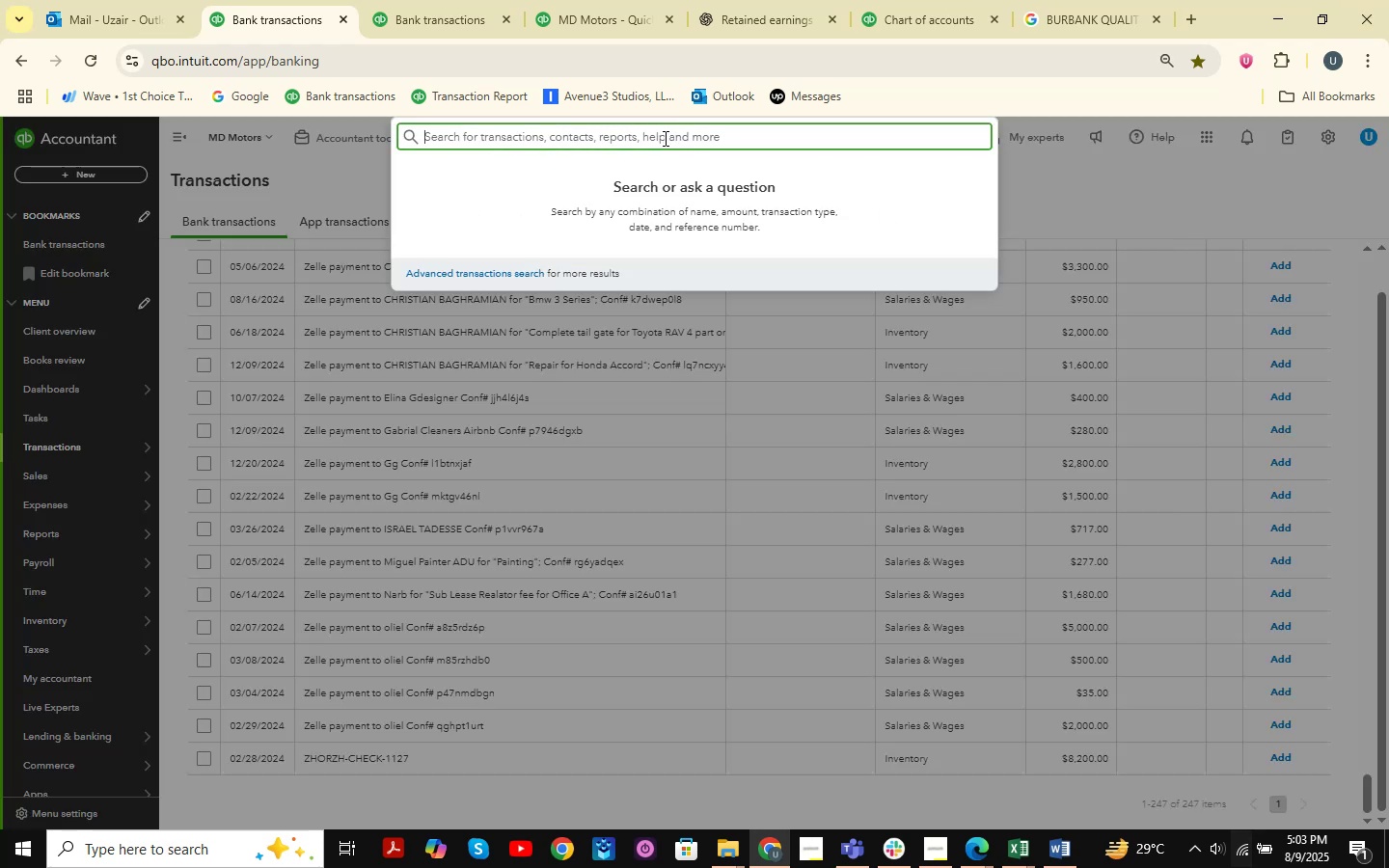 
left_click([1051, 180])
 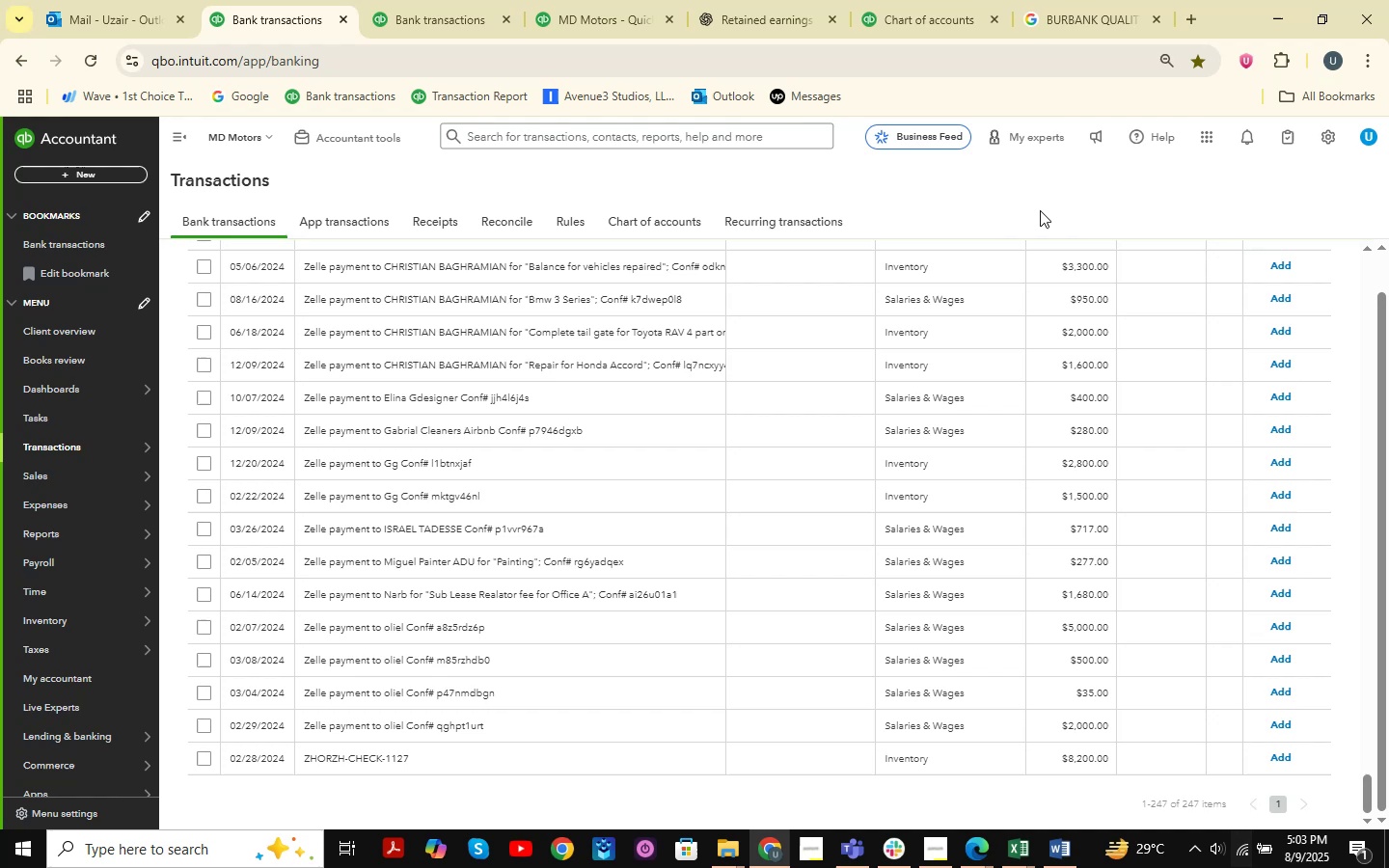 
scroll: coordinate [1165, 583], scroll_direction: up, amount: 42.0
 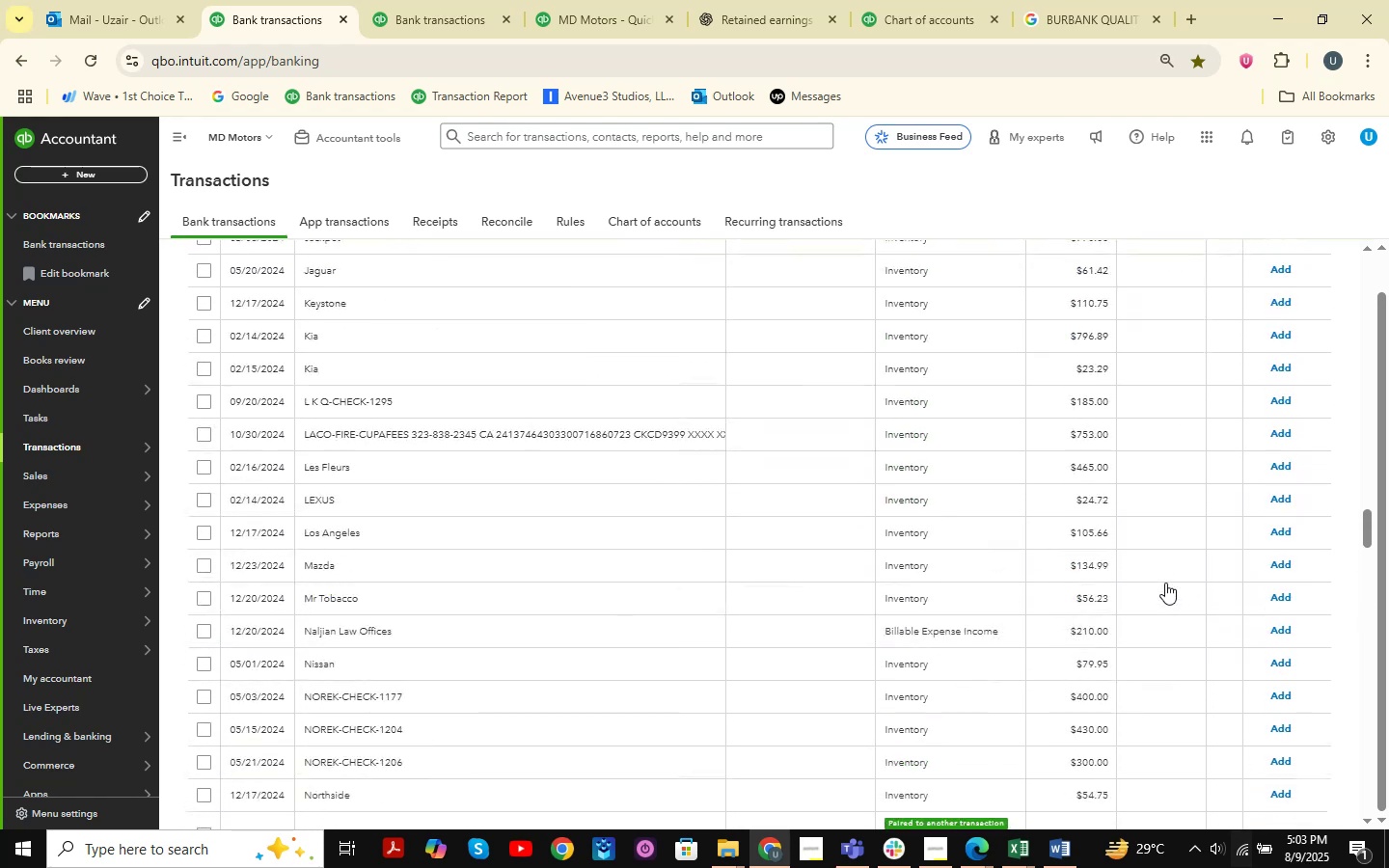 
scroll: coordinate [1165, 583], scroll_direction: down, amount: 3.0
 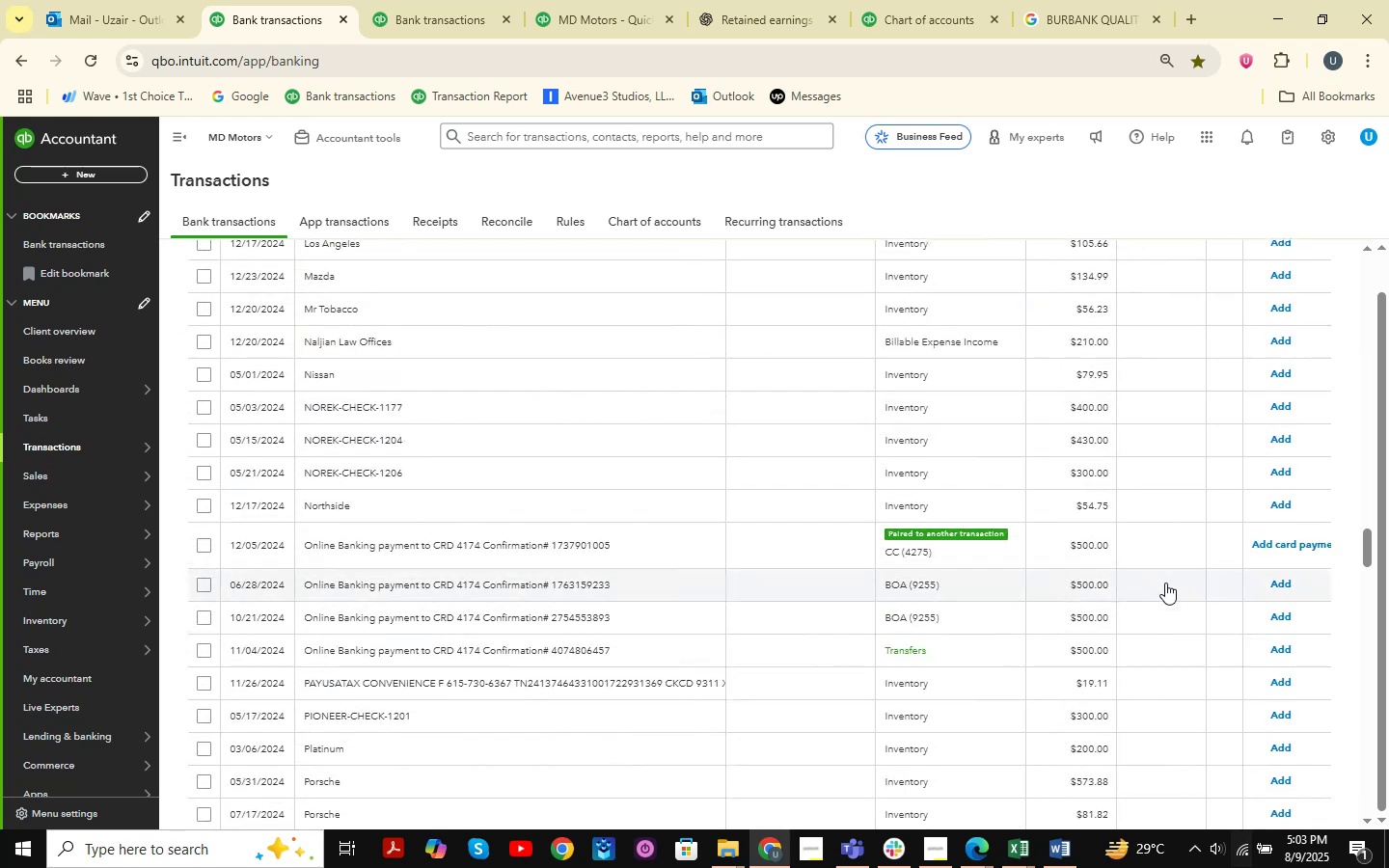 
scroll: coordinate [1165, 583], scroll_direction: up, amount: 7.0
 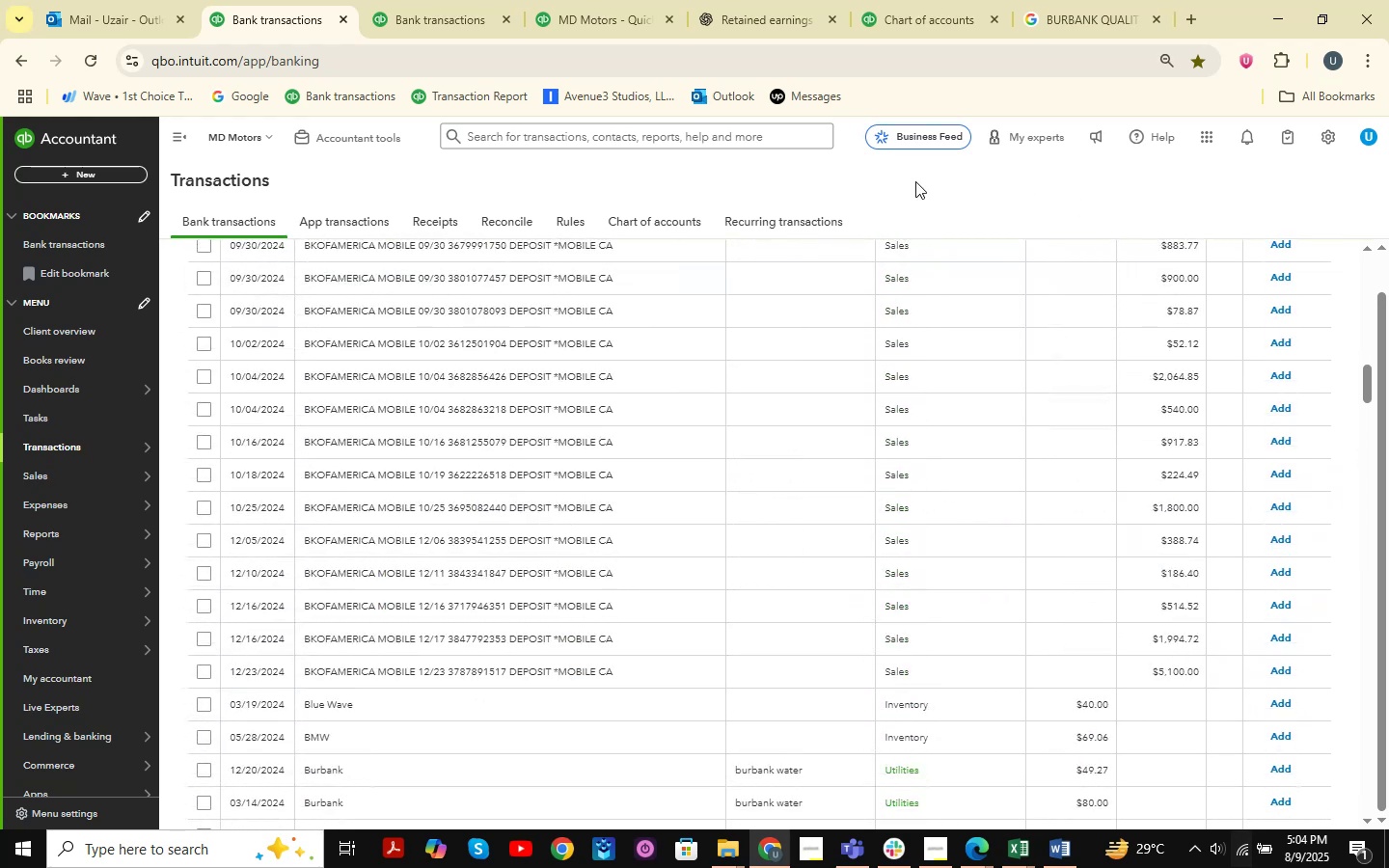 
left_click([774, 134])
 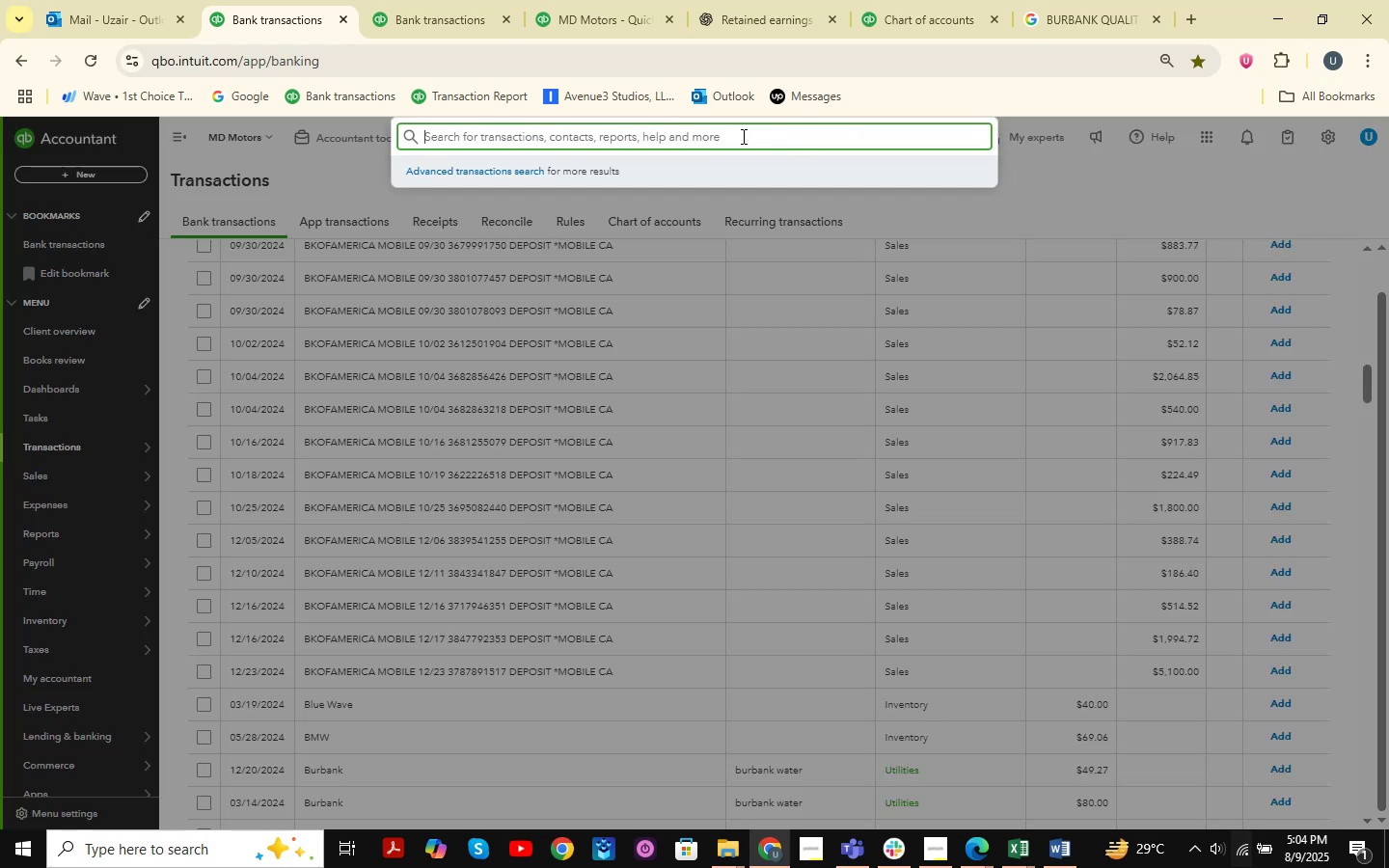 
left_click([459, 18])
 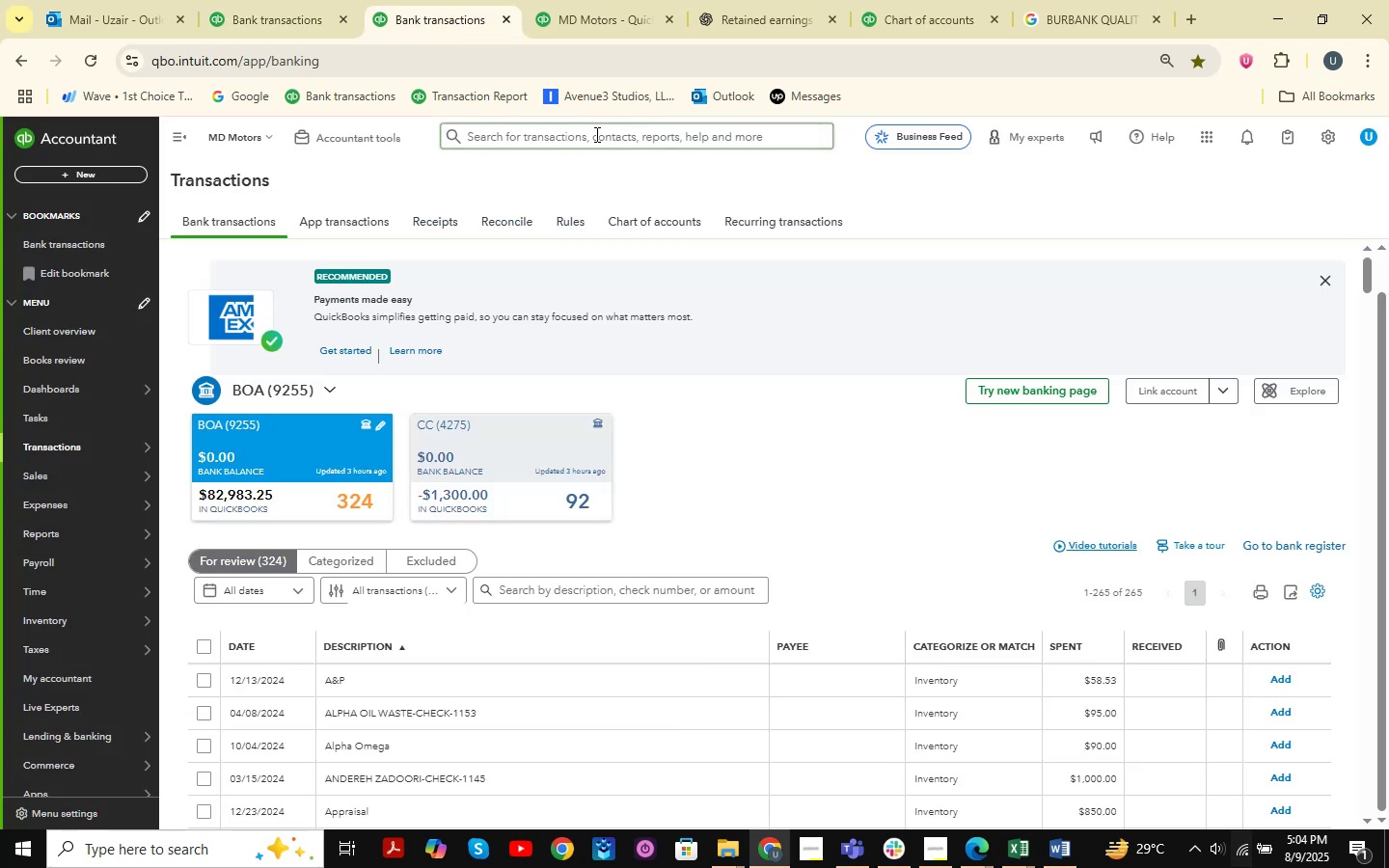 
left_click([595, 134])
 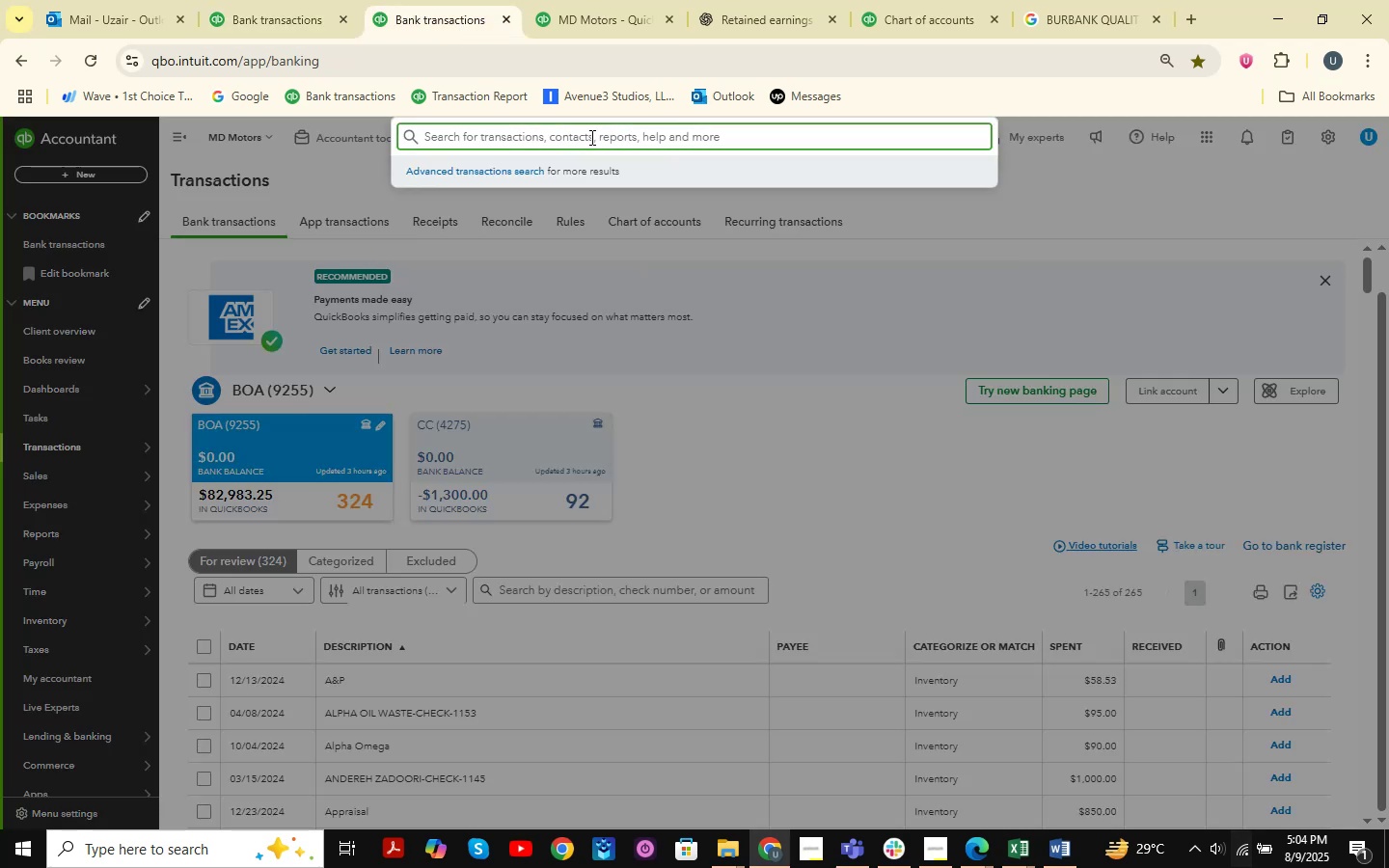 
left_click([309, 0])
 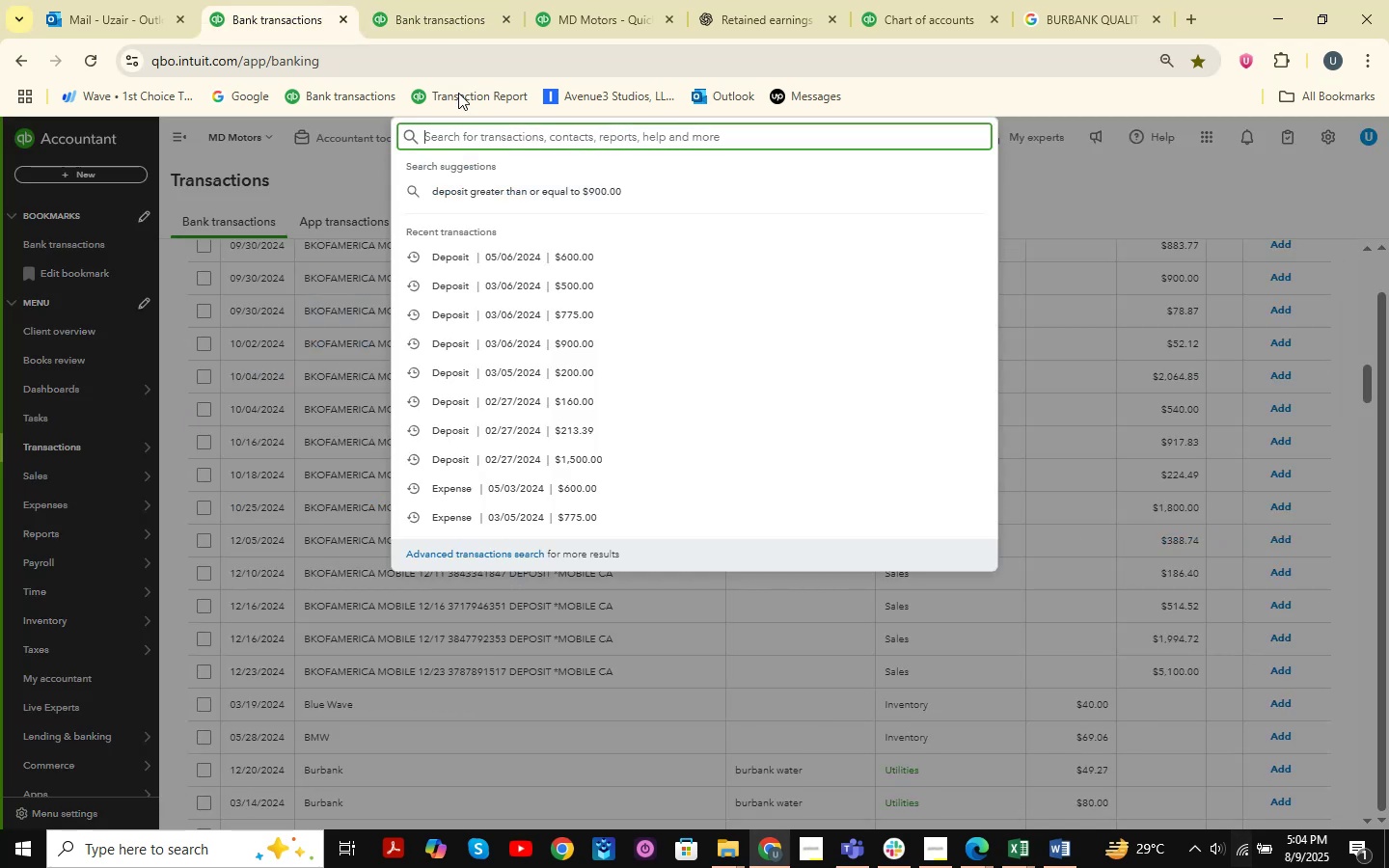 
left_click([429, 0])
 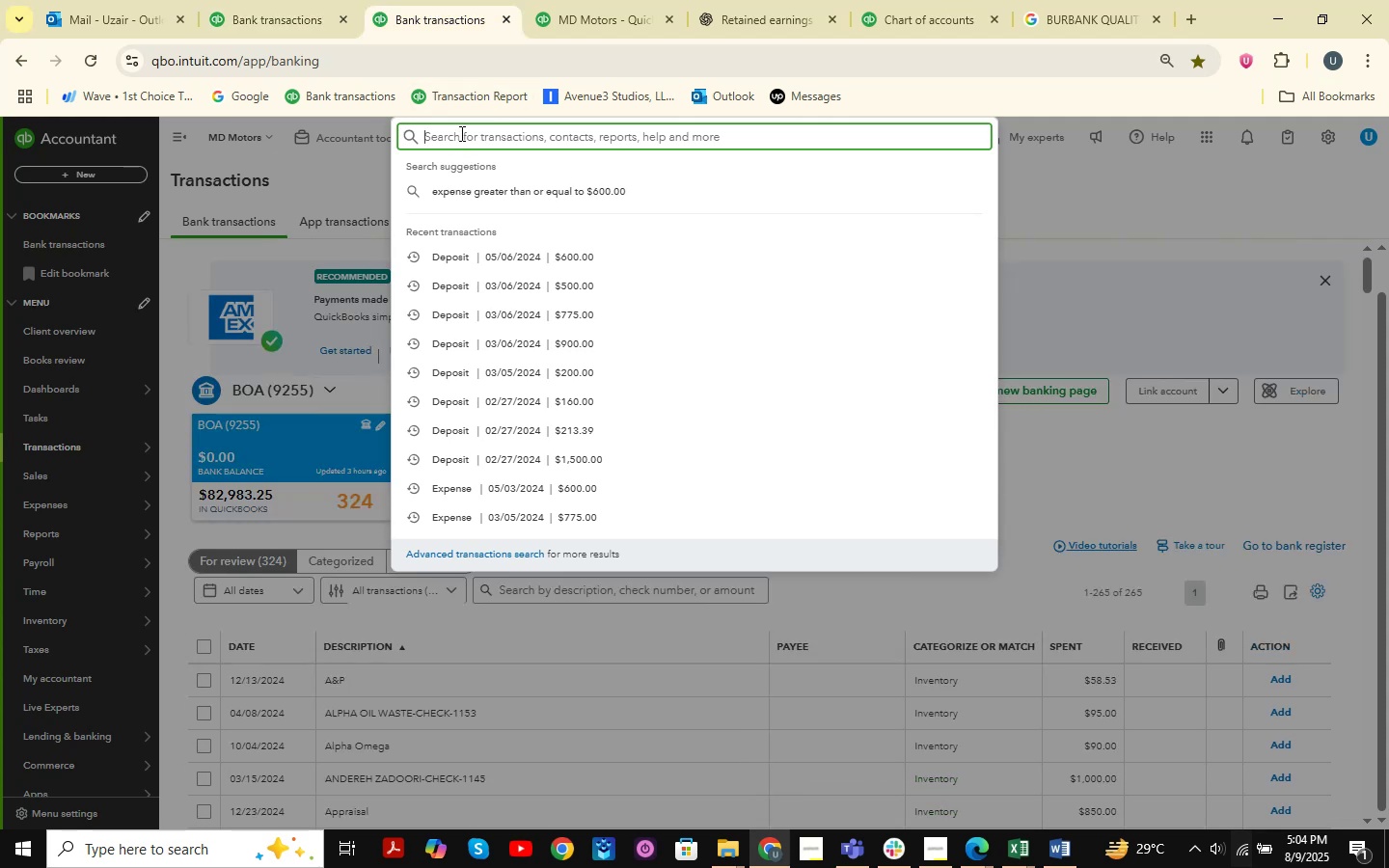 
scroll: coordinate [507, 241], scroll_direction: down, amount: 2.0
 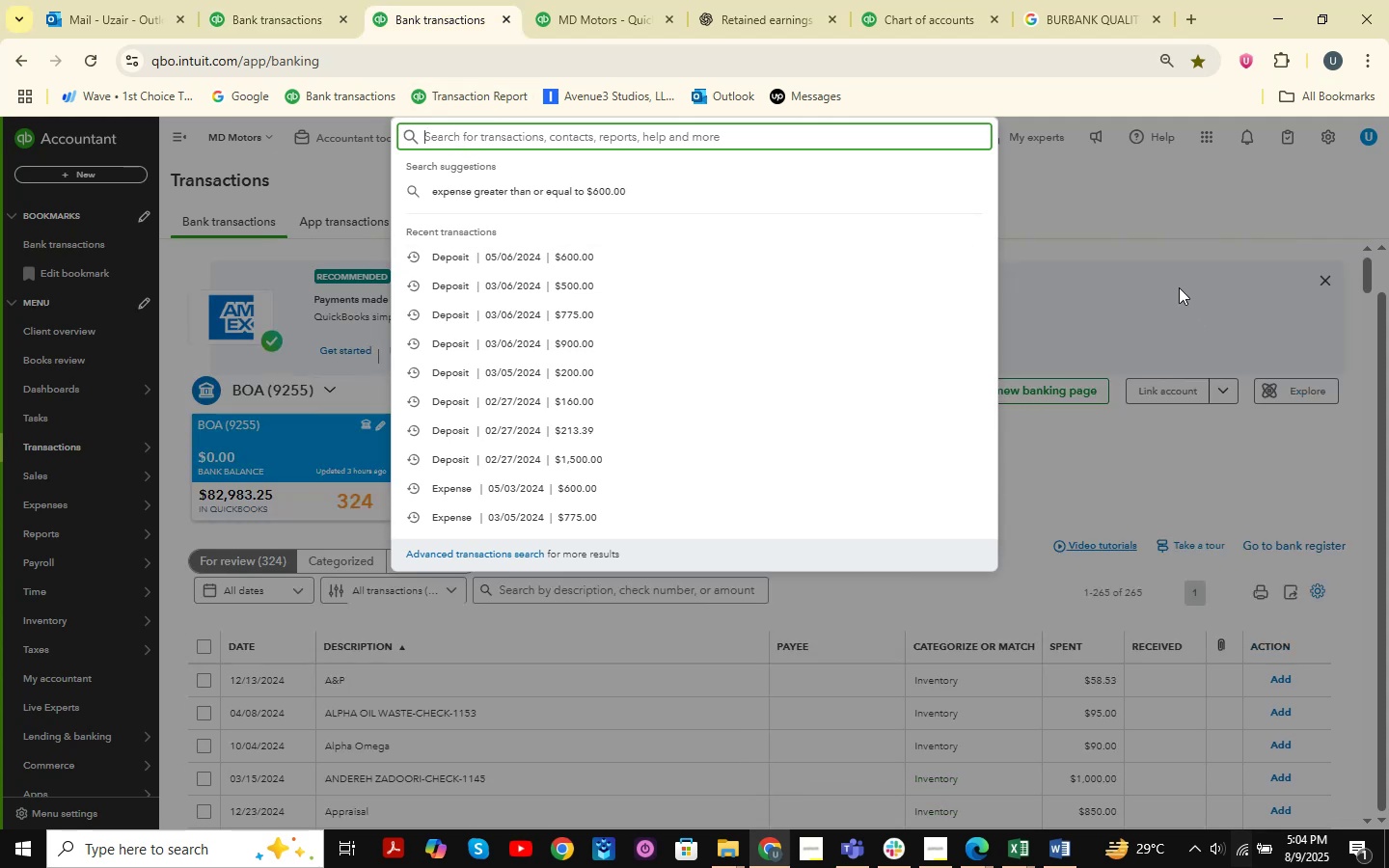 
left_click([1142, 213])
 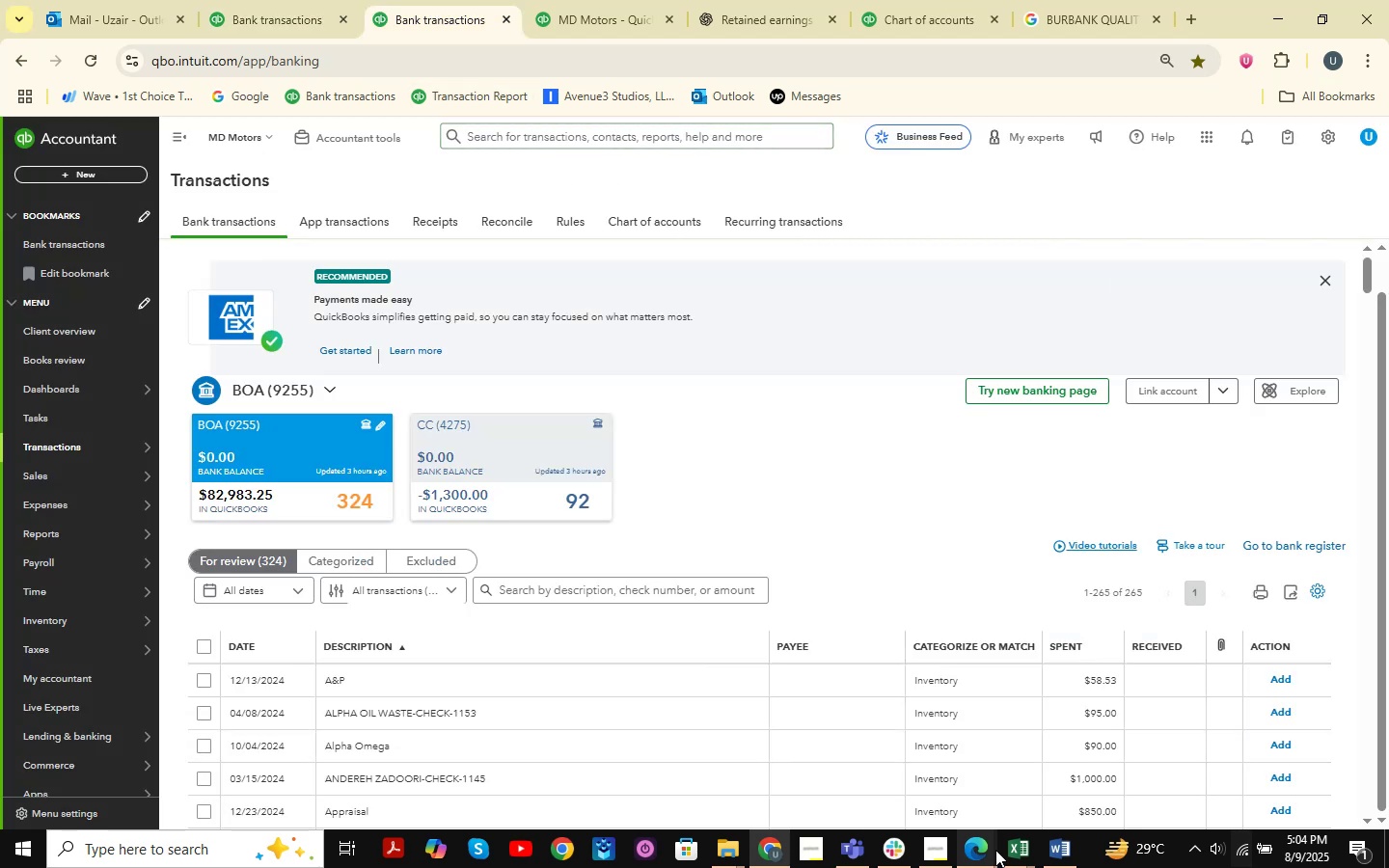 
left_click([1007, 850])
 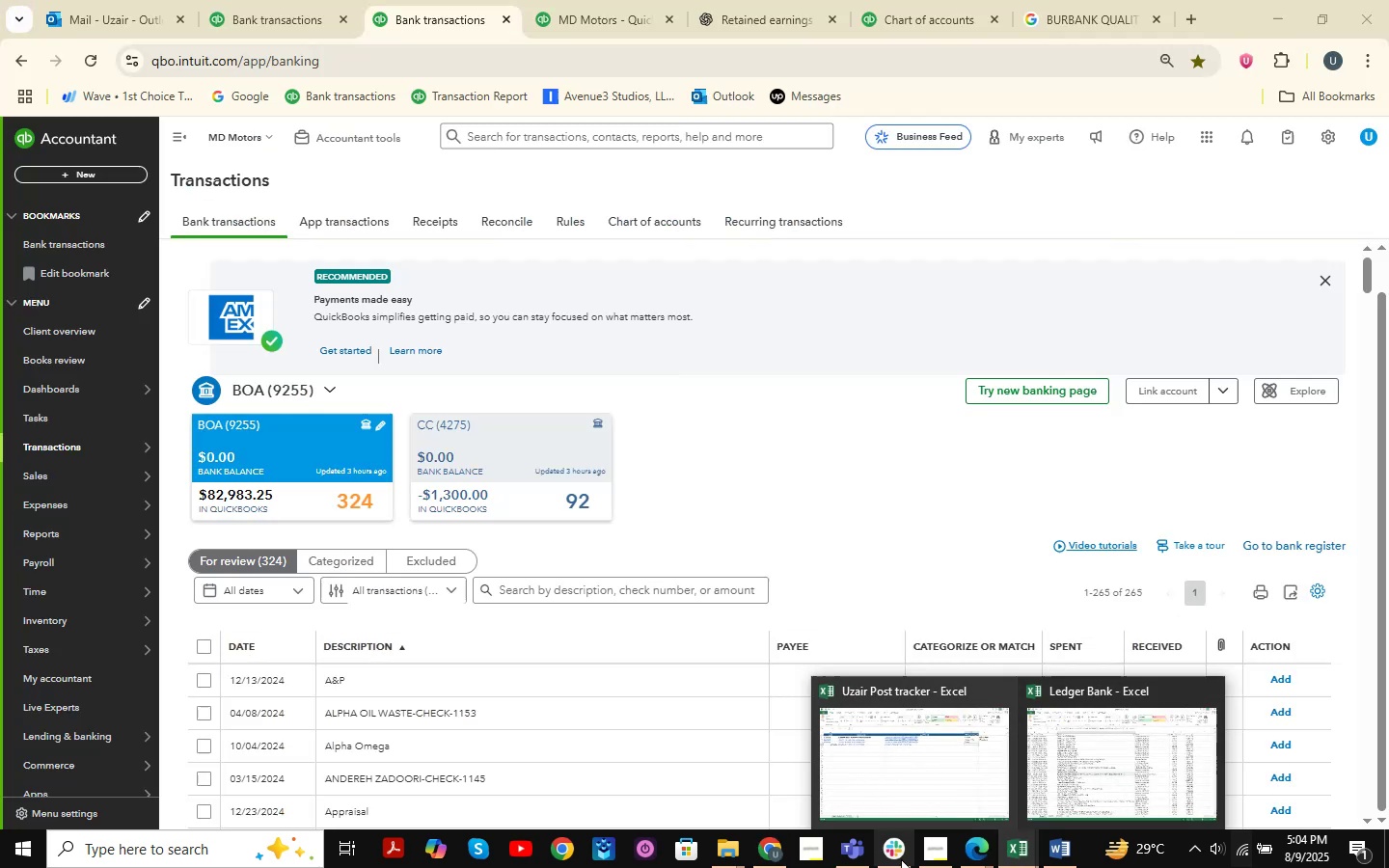 
left_click([722, 846])
 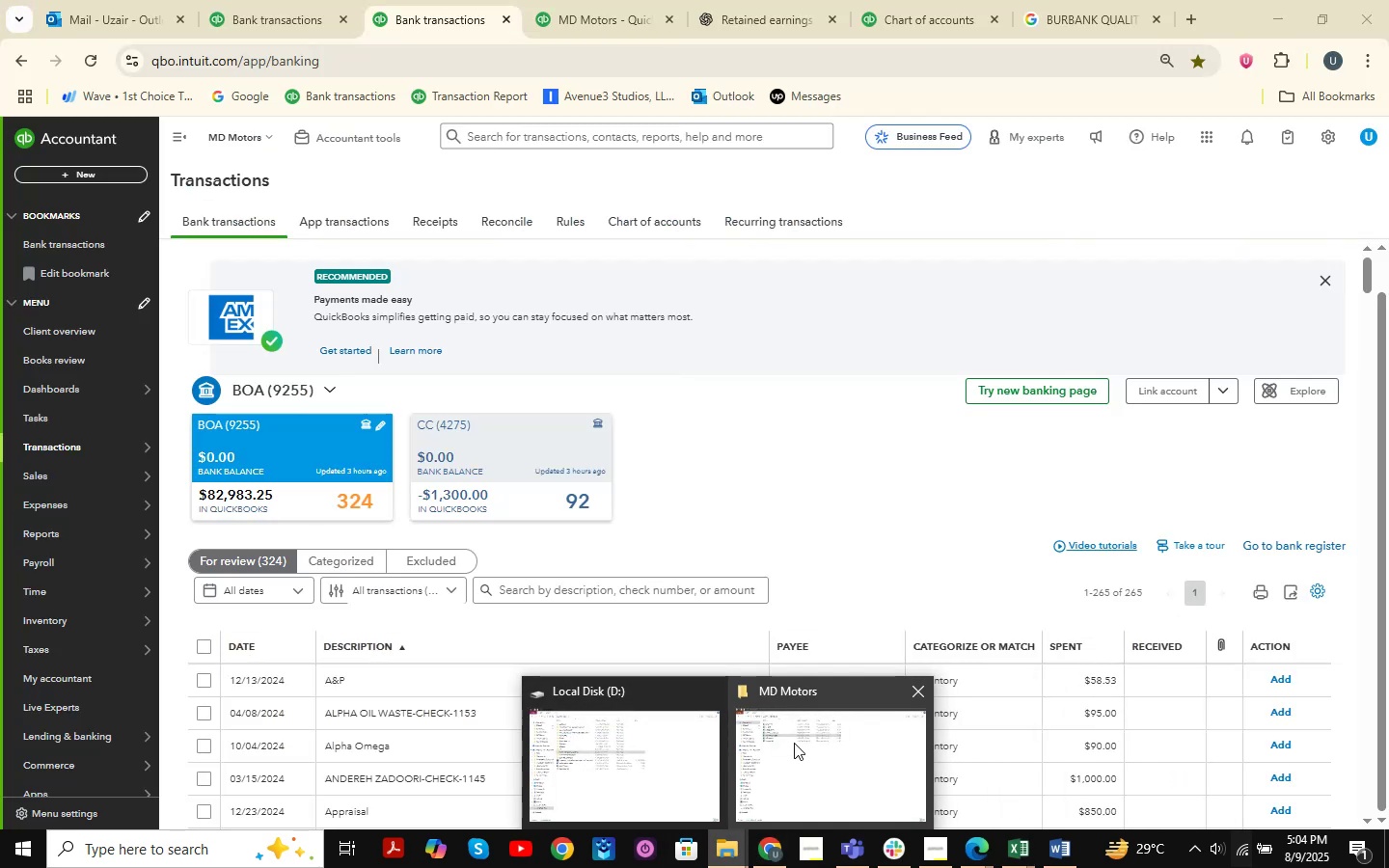 
left_click([794, 743])
 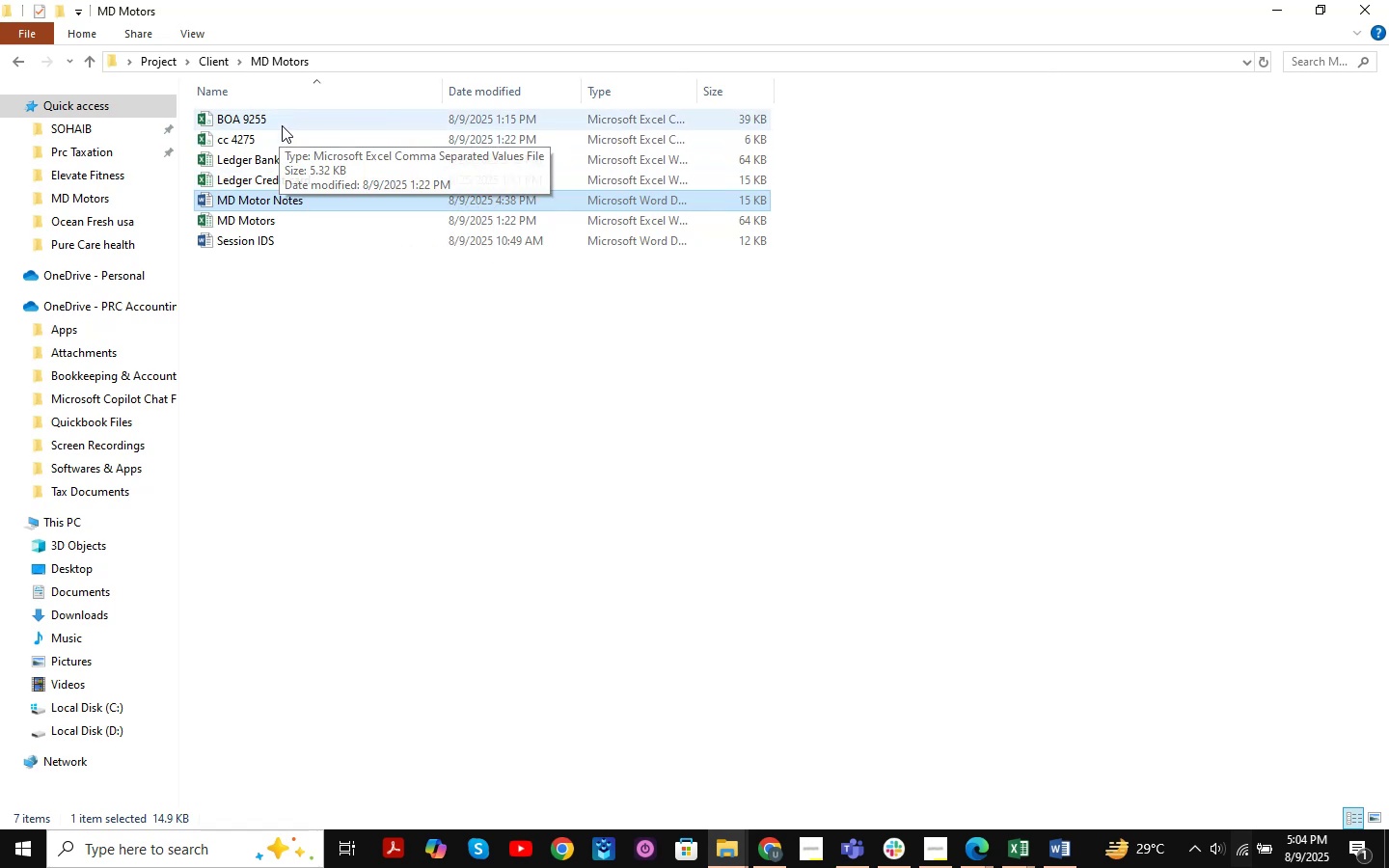 
left_click([282, 124])
 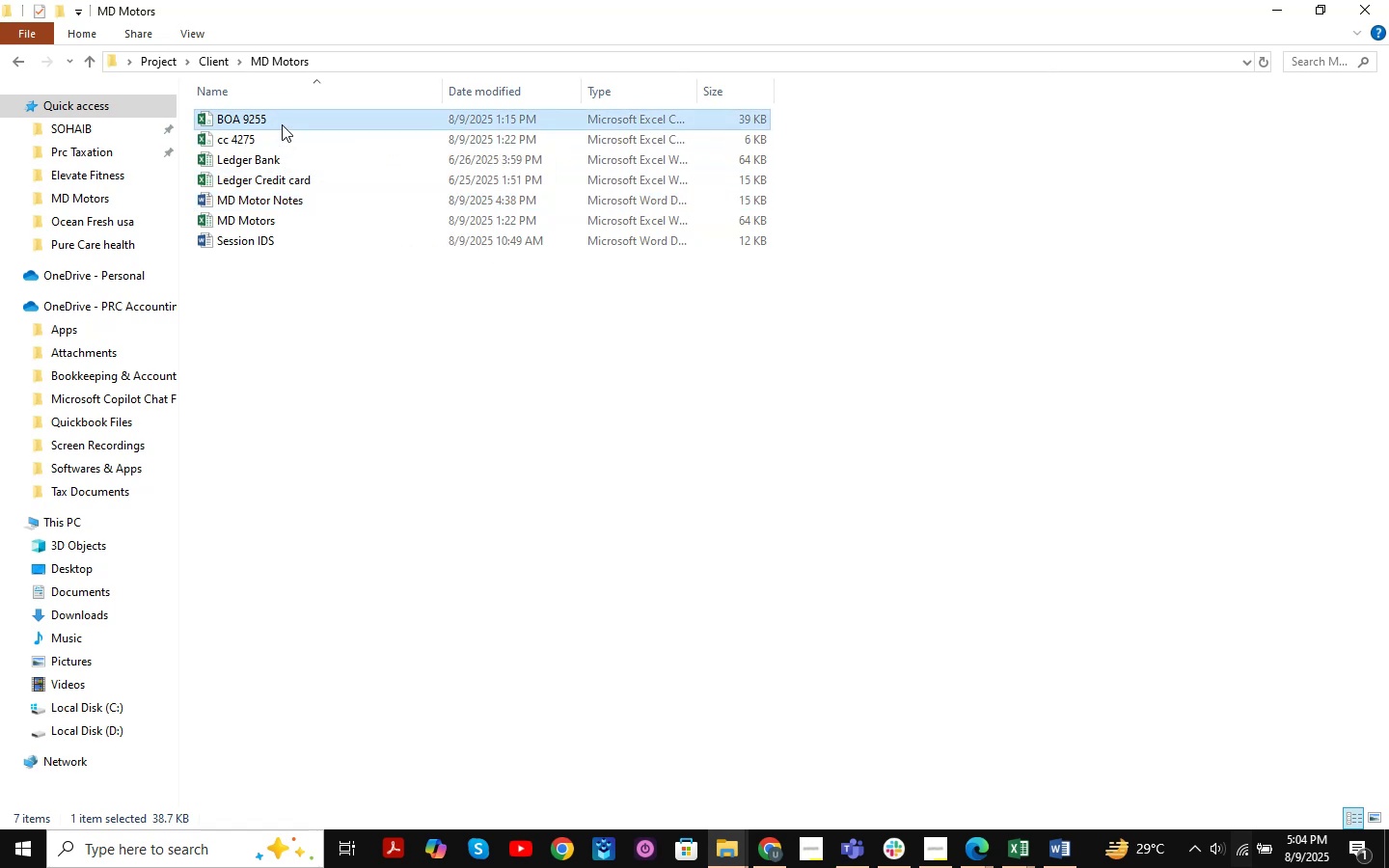 
double_click([282, 124])
 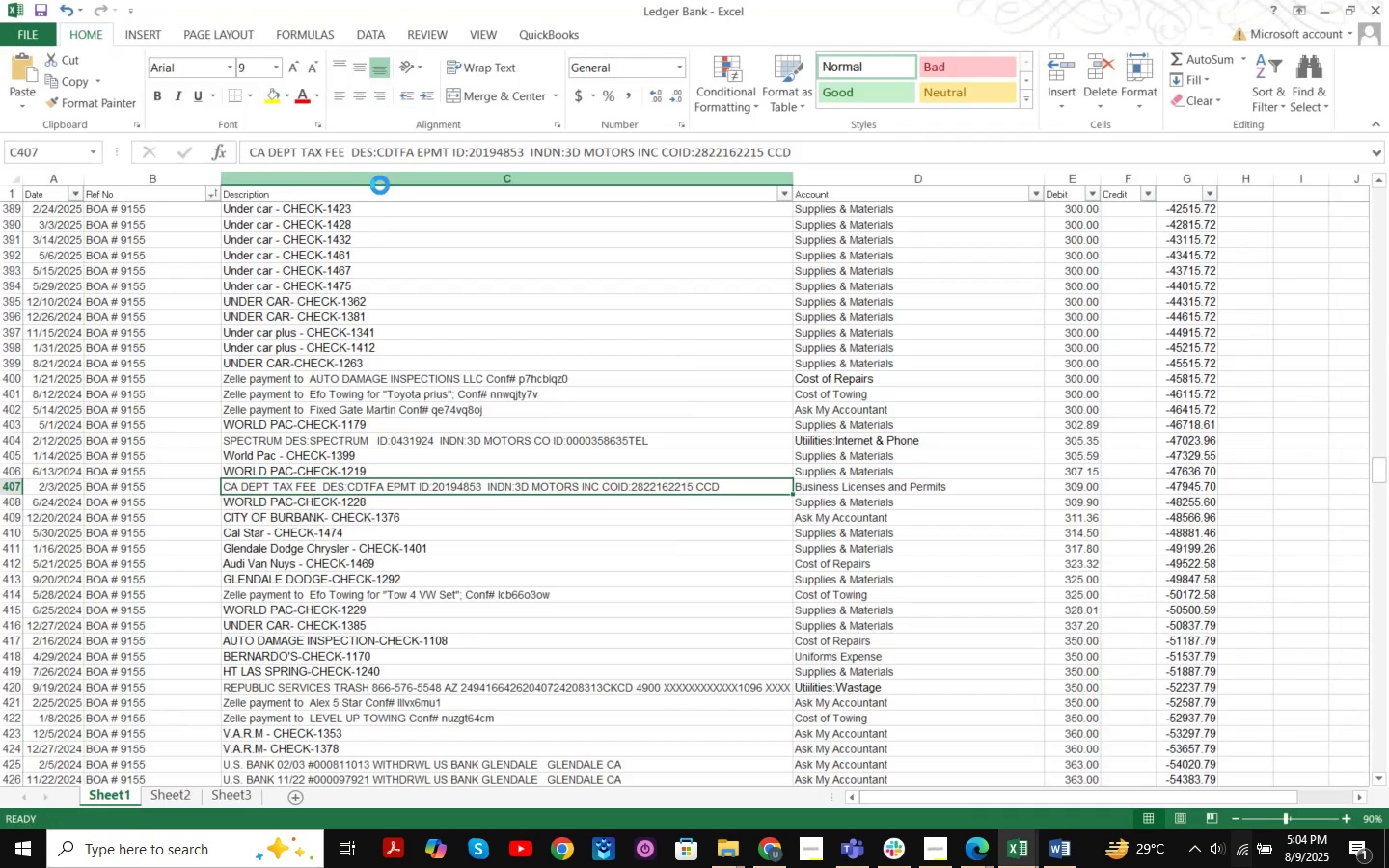 
scroll: coordinate [439, 356], scroll_direction: down, amount: 5.0
 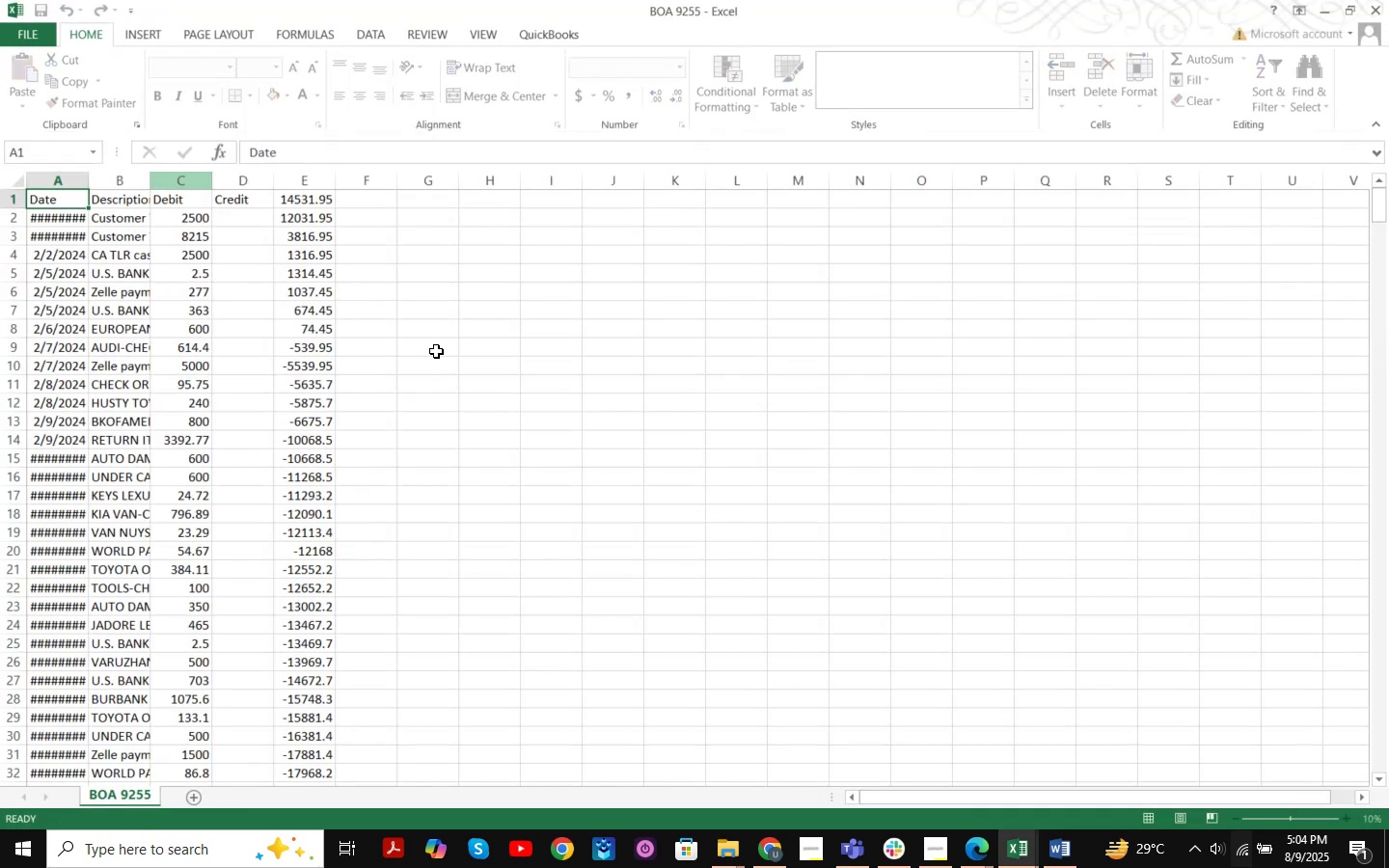 
scroll: coordinate [350, 418], scroll_direction: up, amount: 7.0
 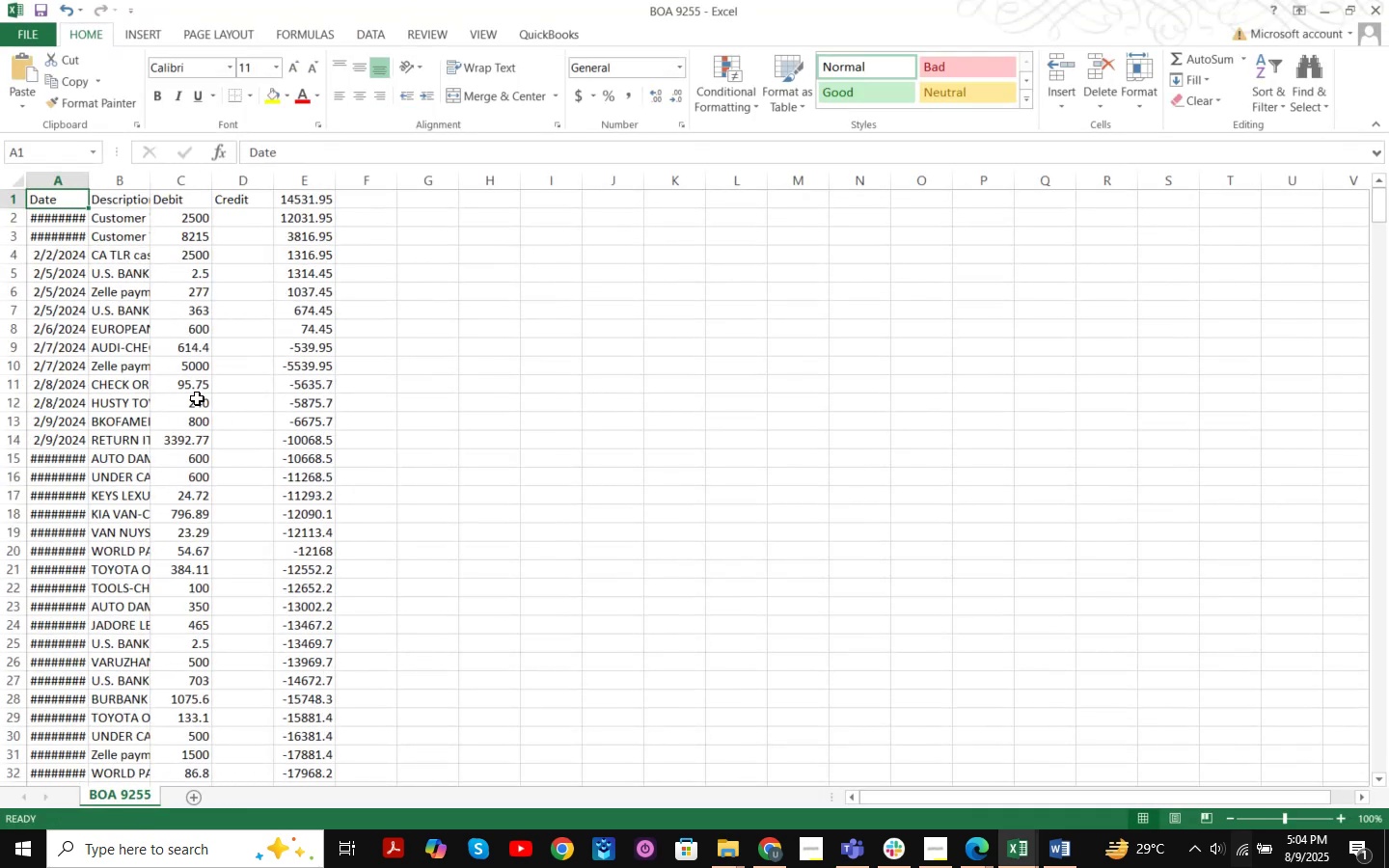 
left_click([197, 393])
 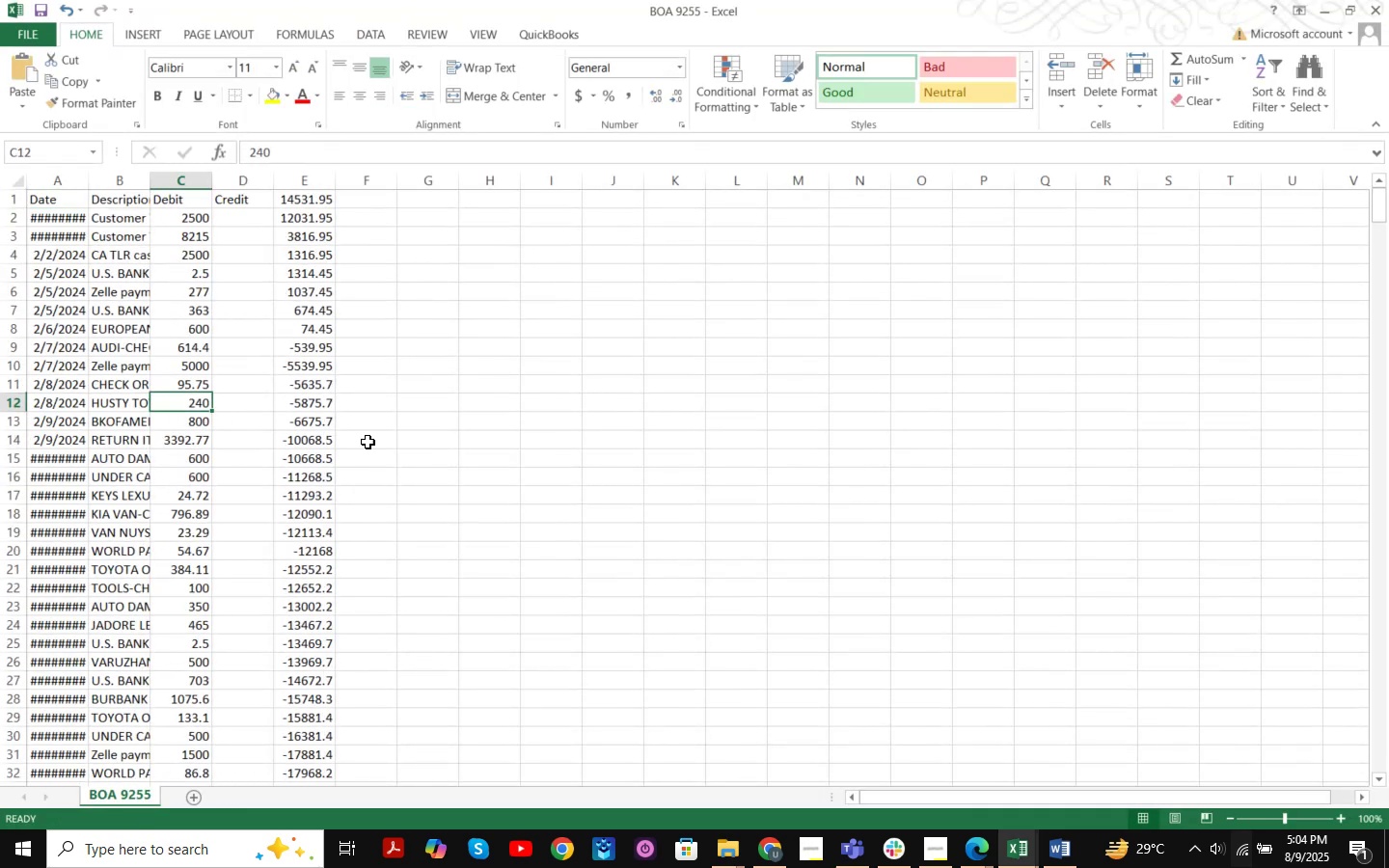 
key(Control+F)
 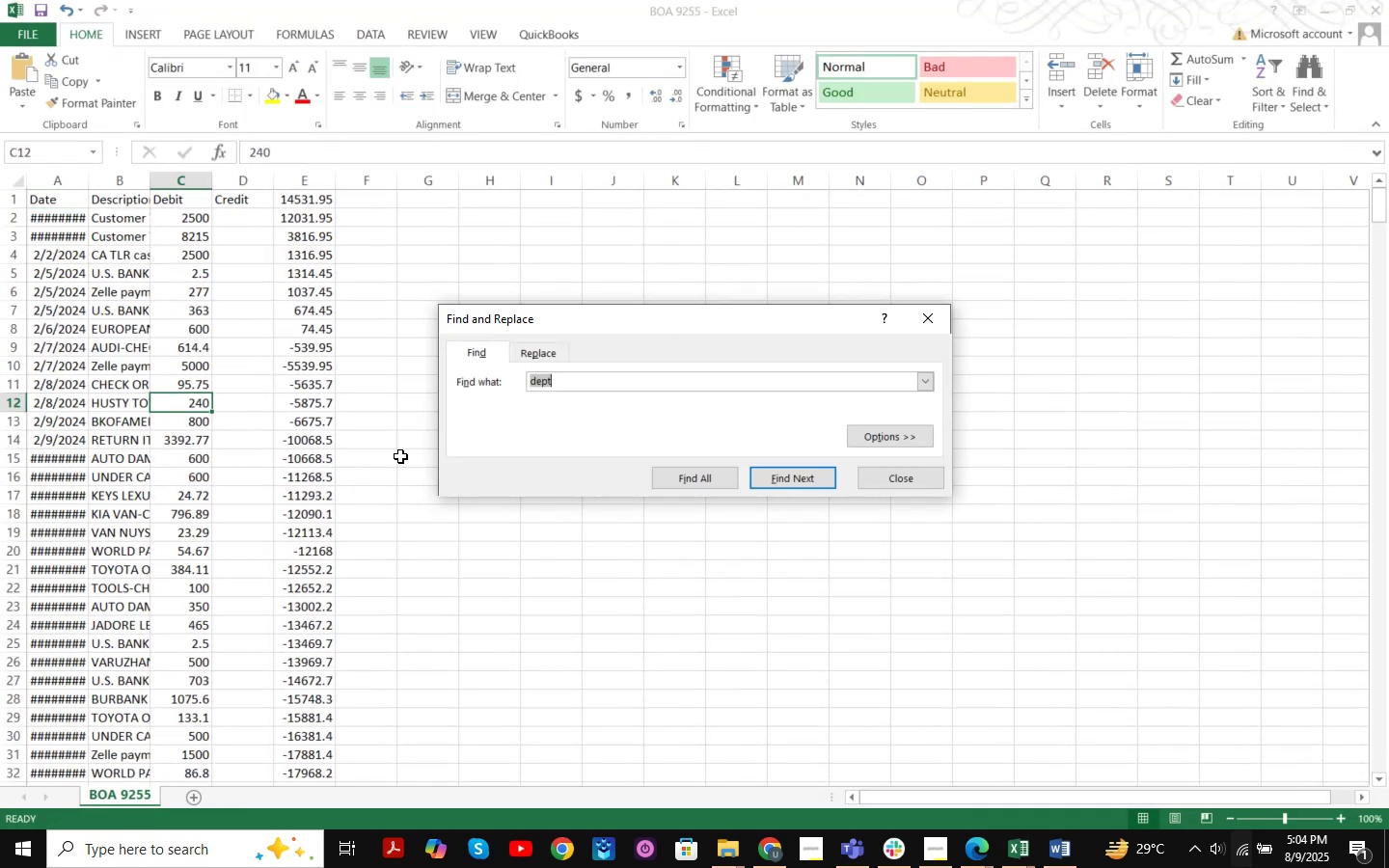 
key(Numpad2)
 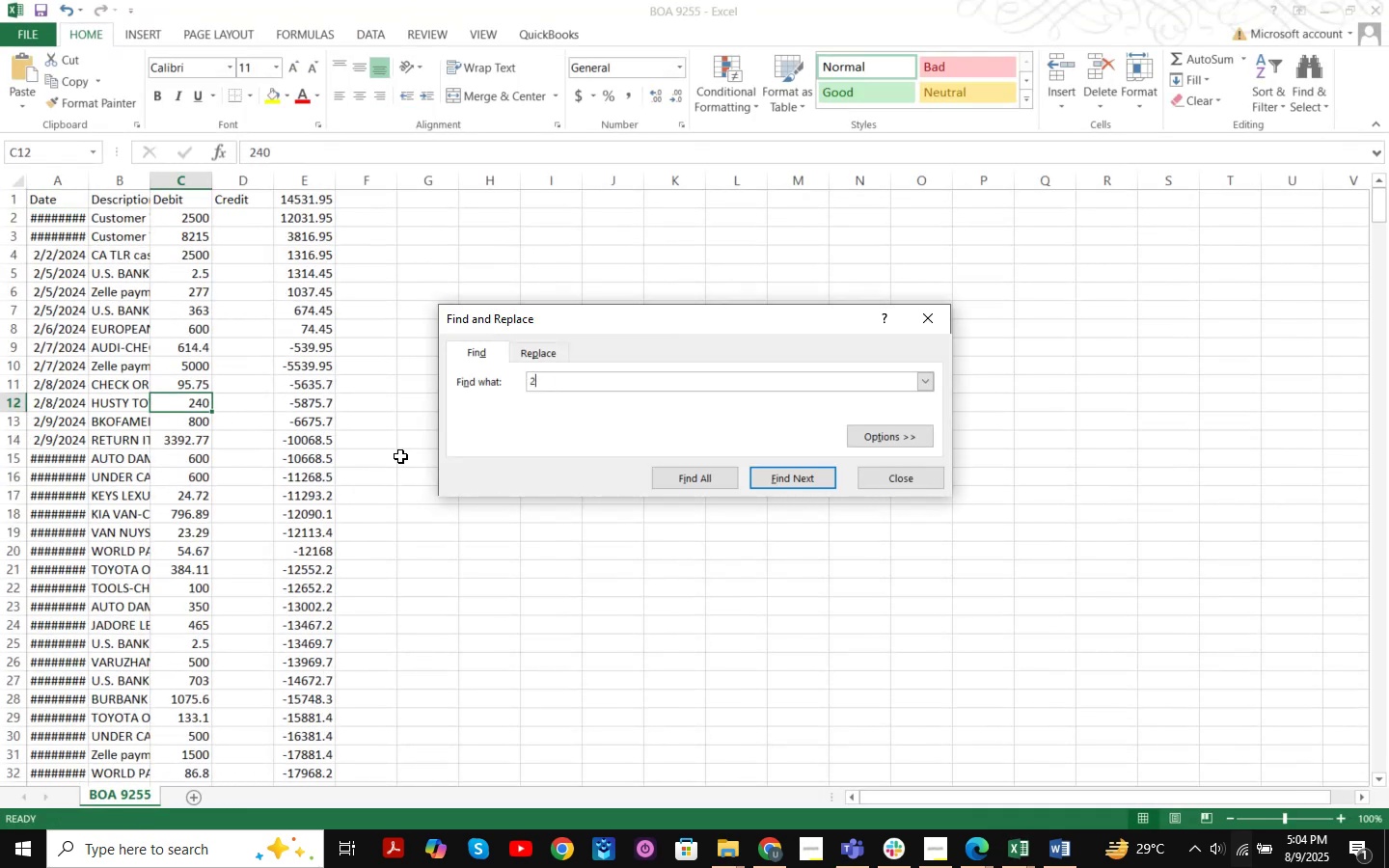 
key(Numpad1)
 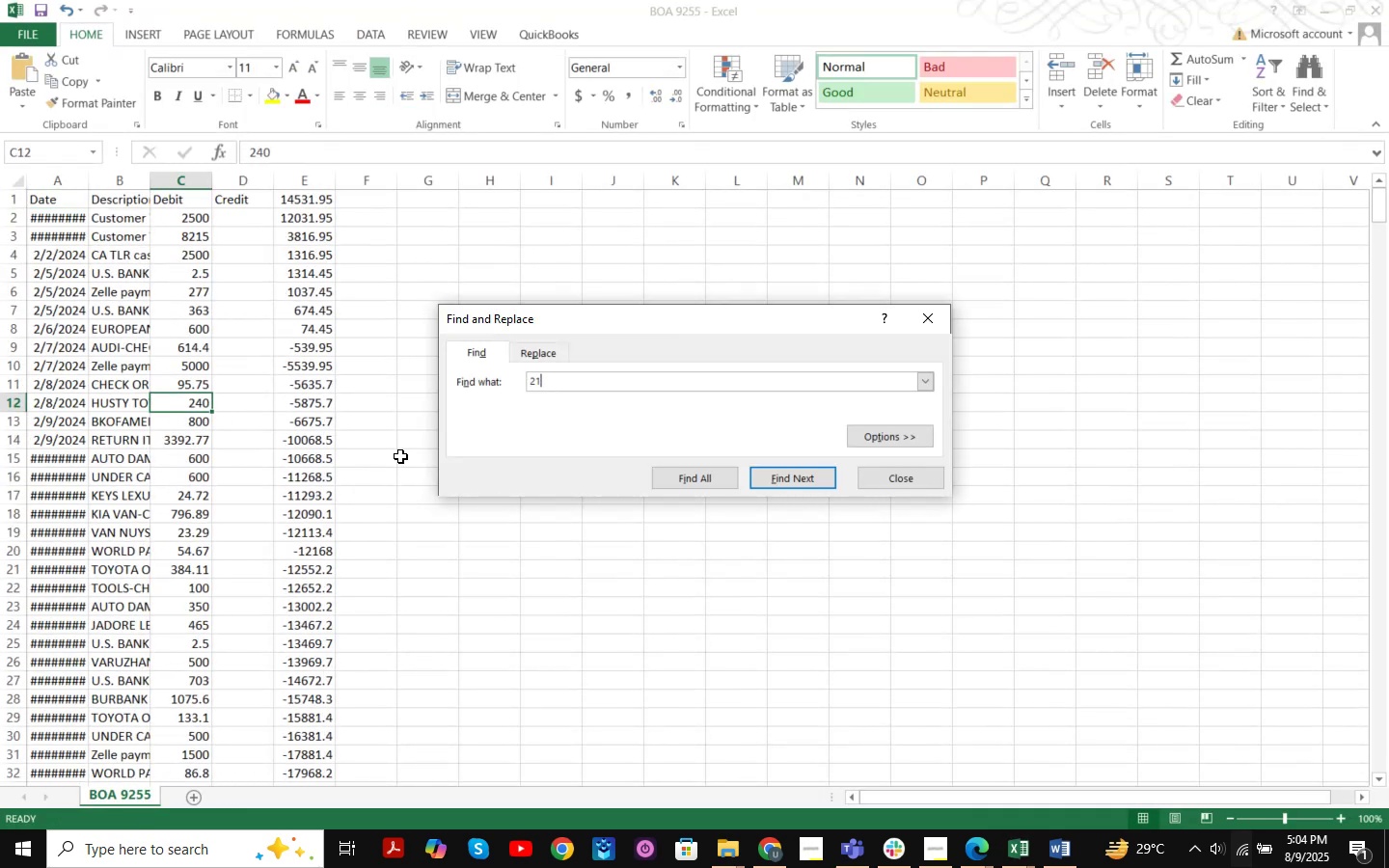 
key(Numpad3)
 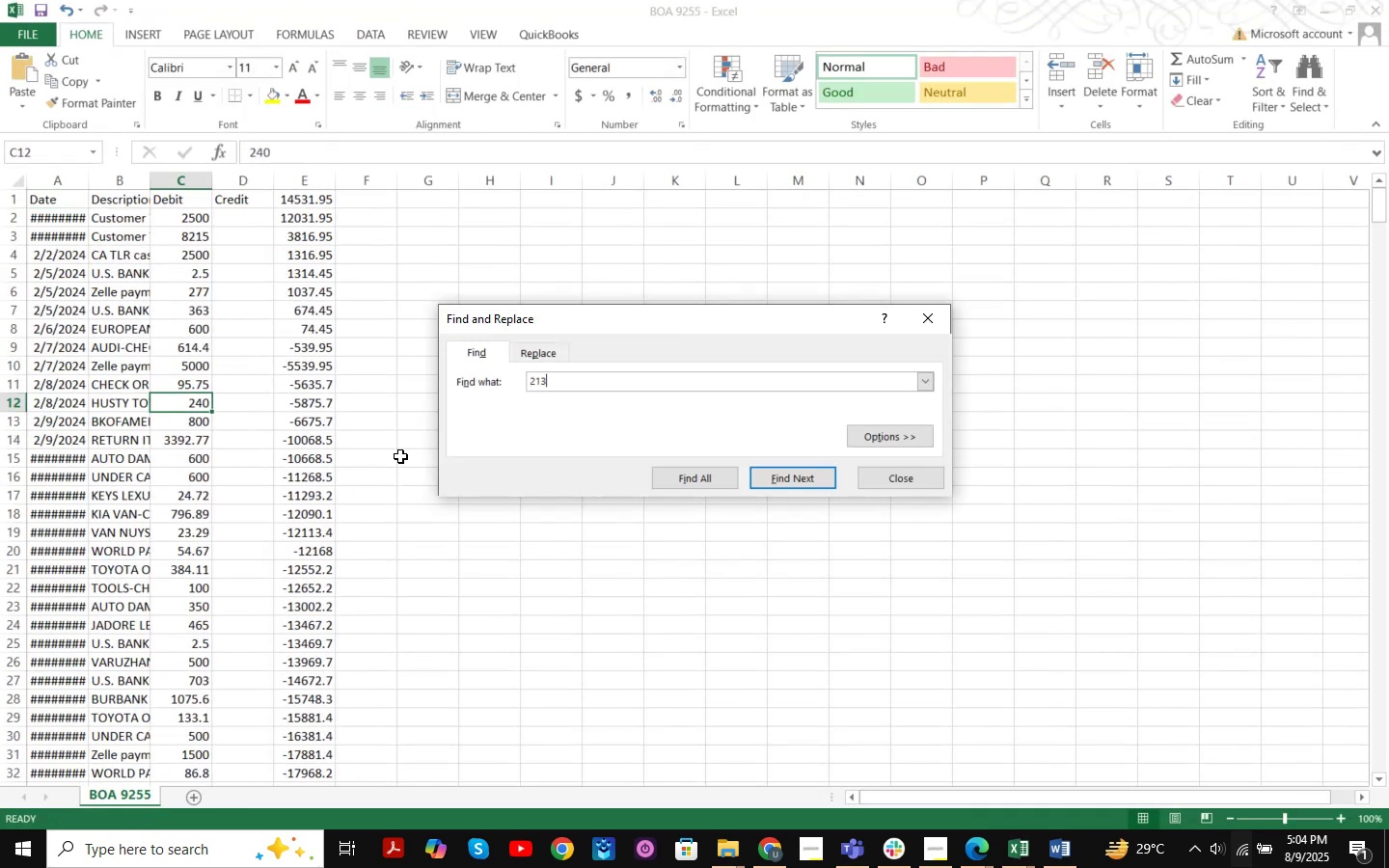 
key(NumpadDecimal)
 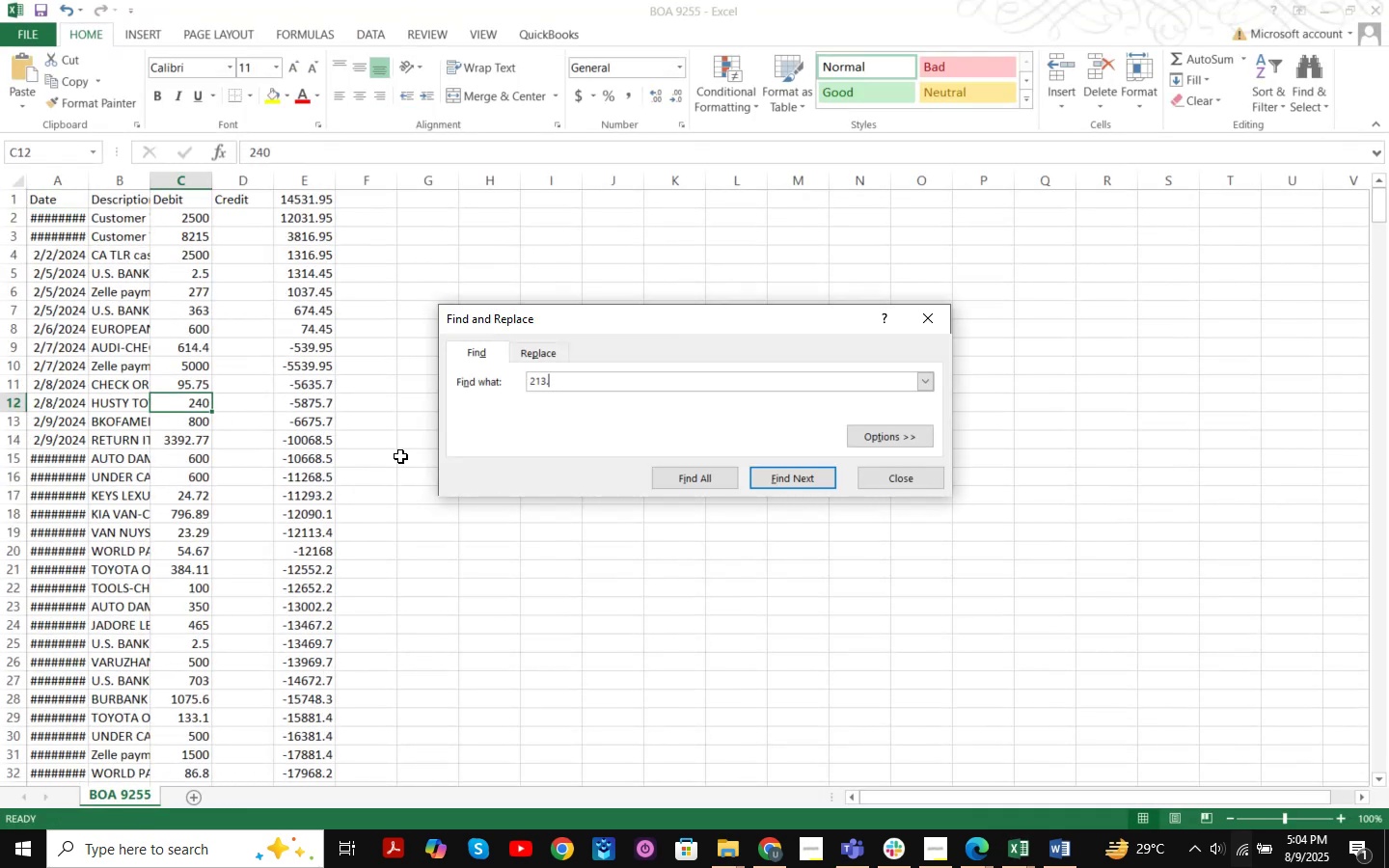 
key(Numpad3)
 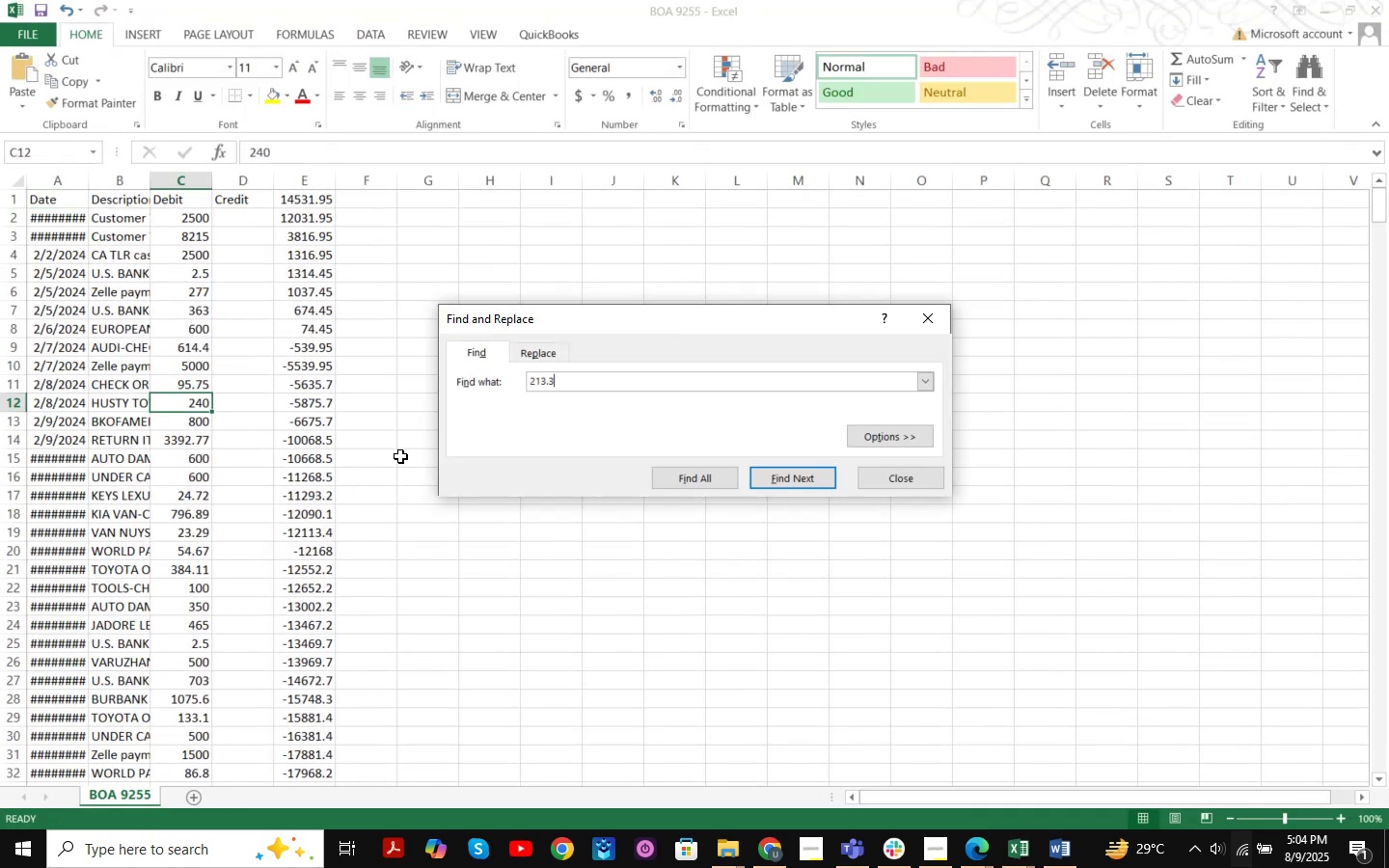 
key(Numpad9)
 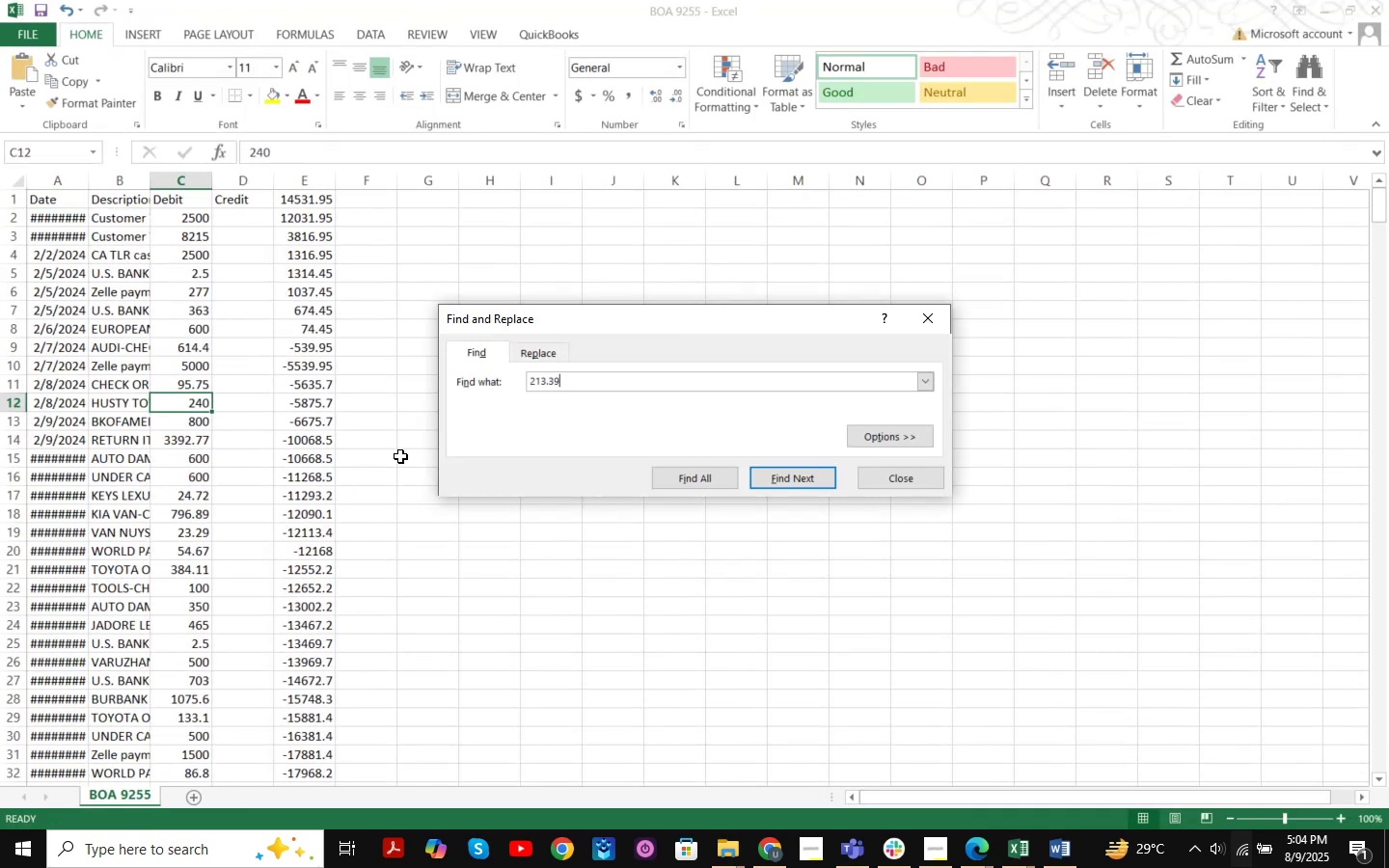 
key(NumpadEnter)
 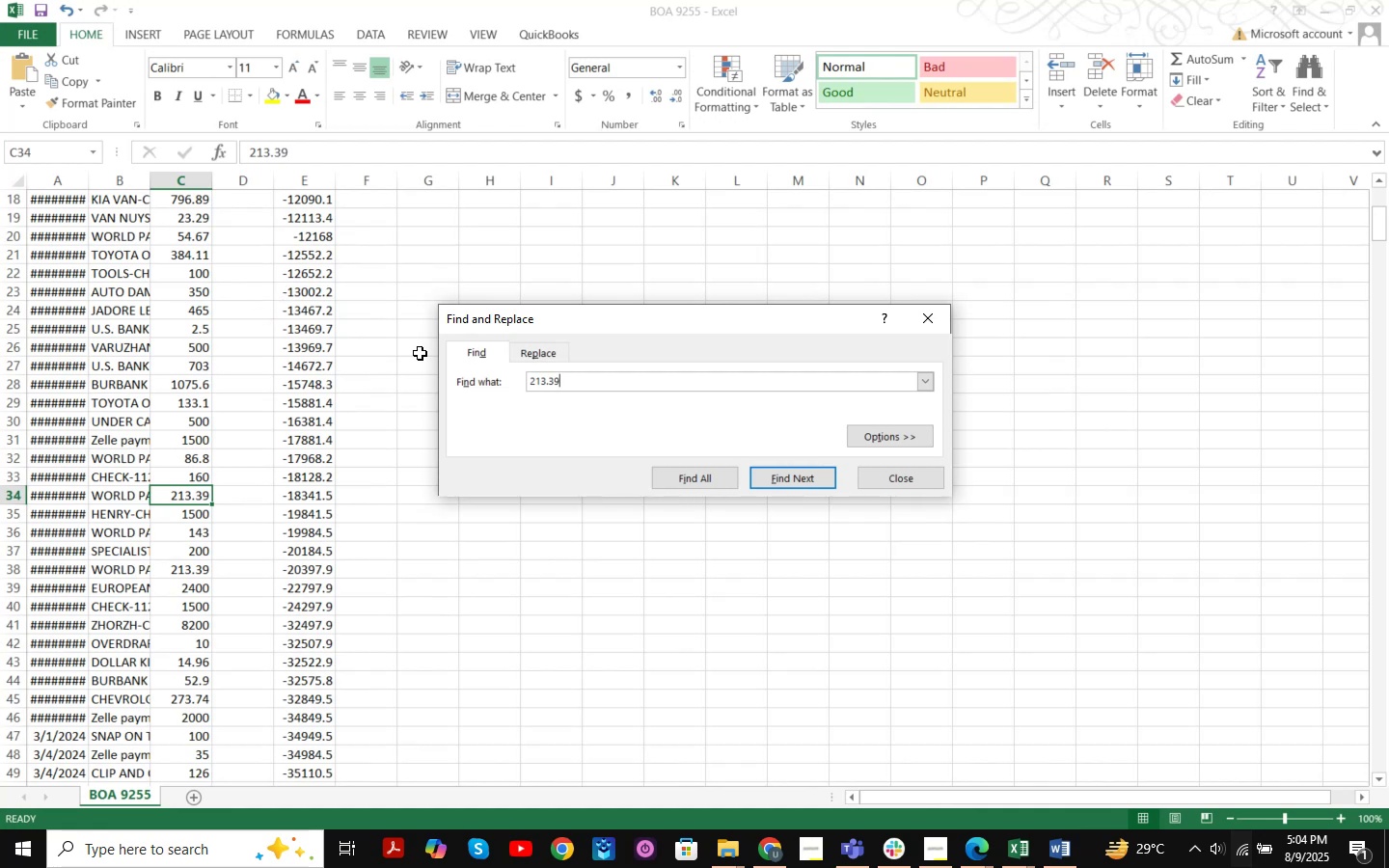 
left_click([814, 471])
 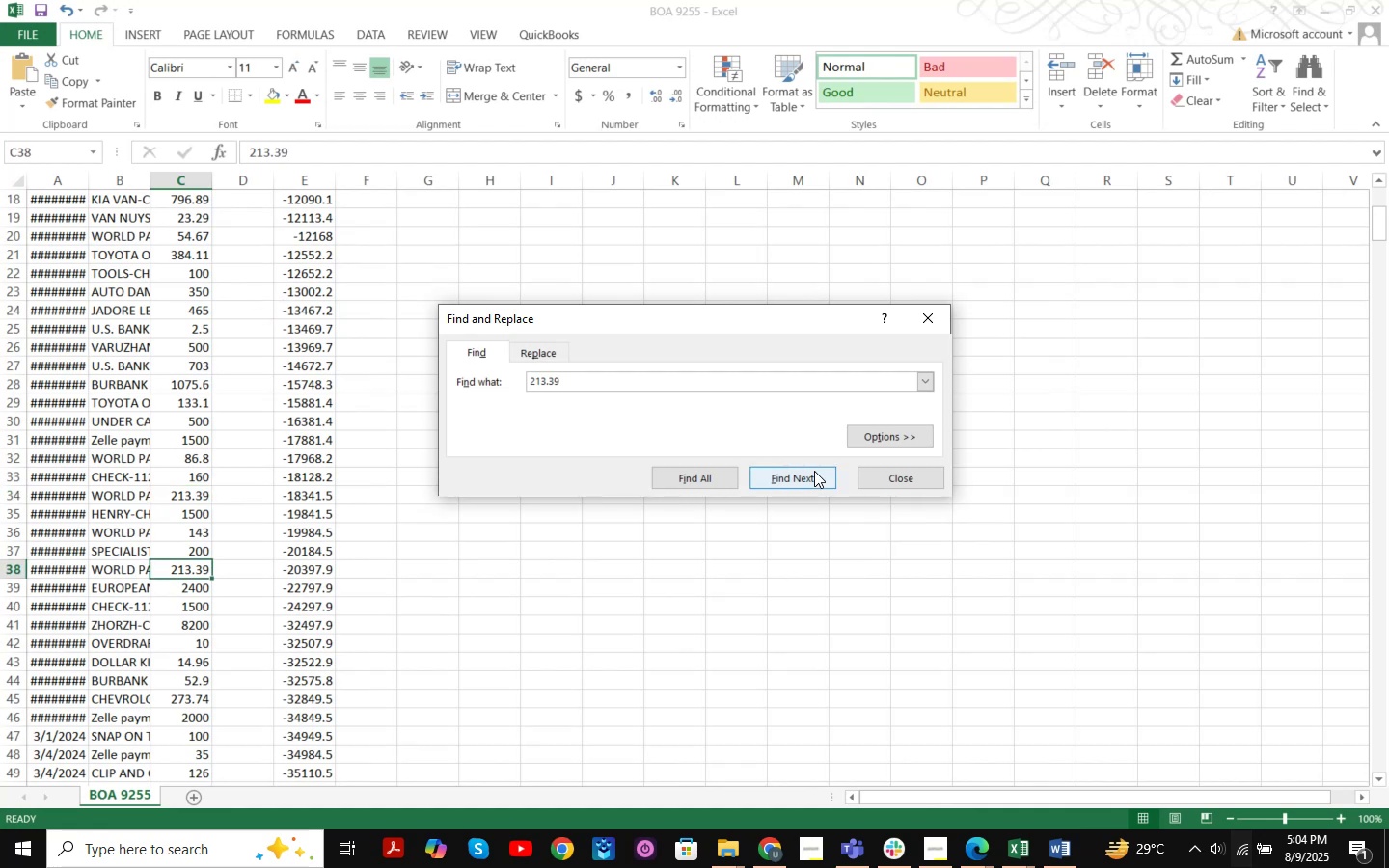 
left_click([814, 471])
 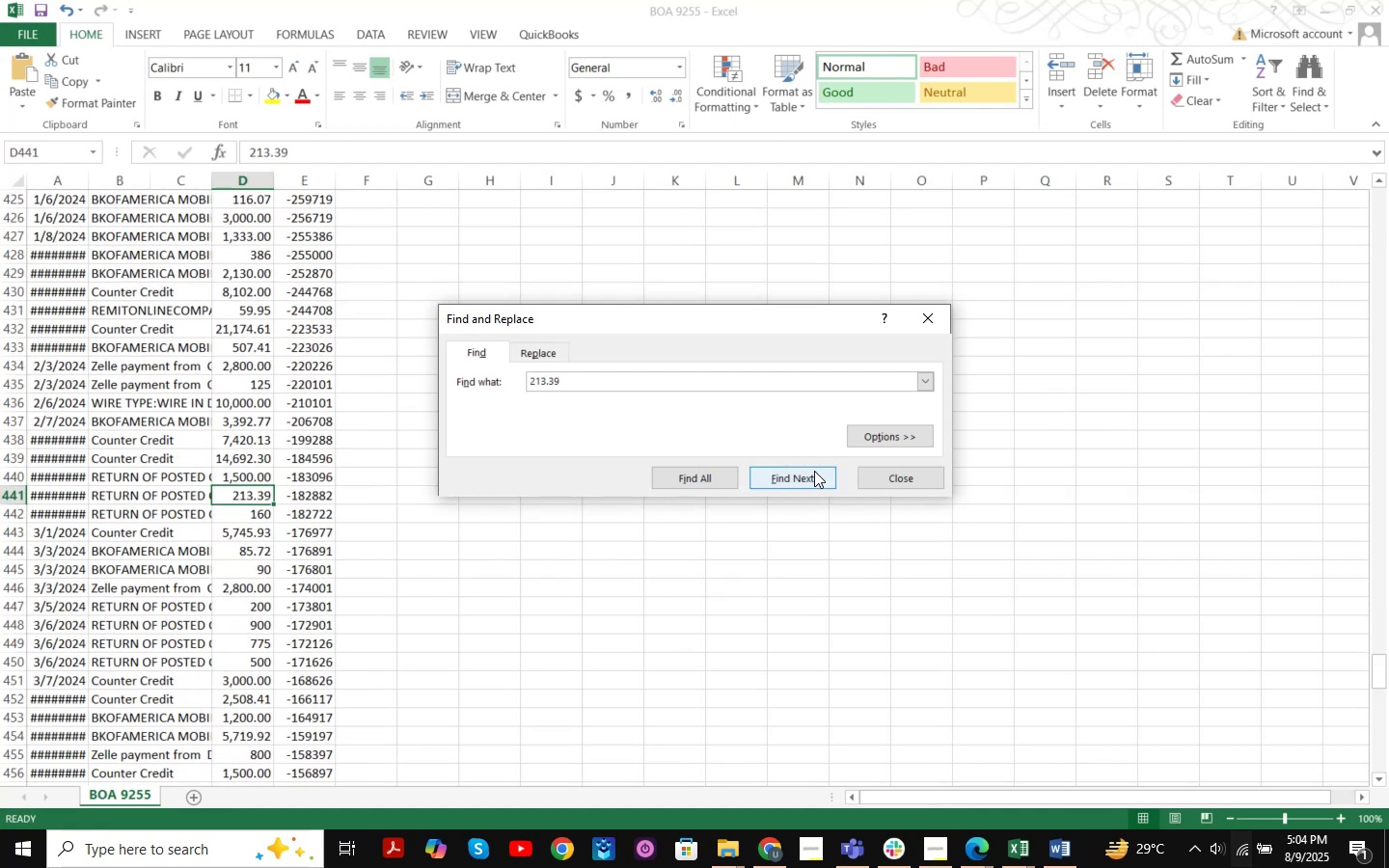 
left_click([814, 471])
 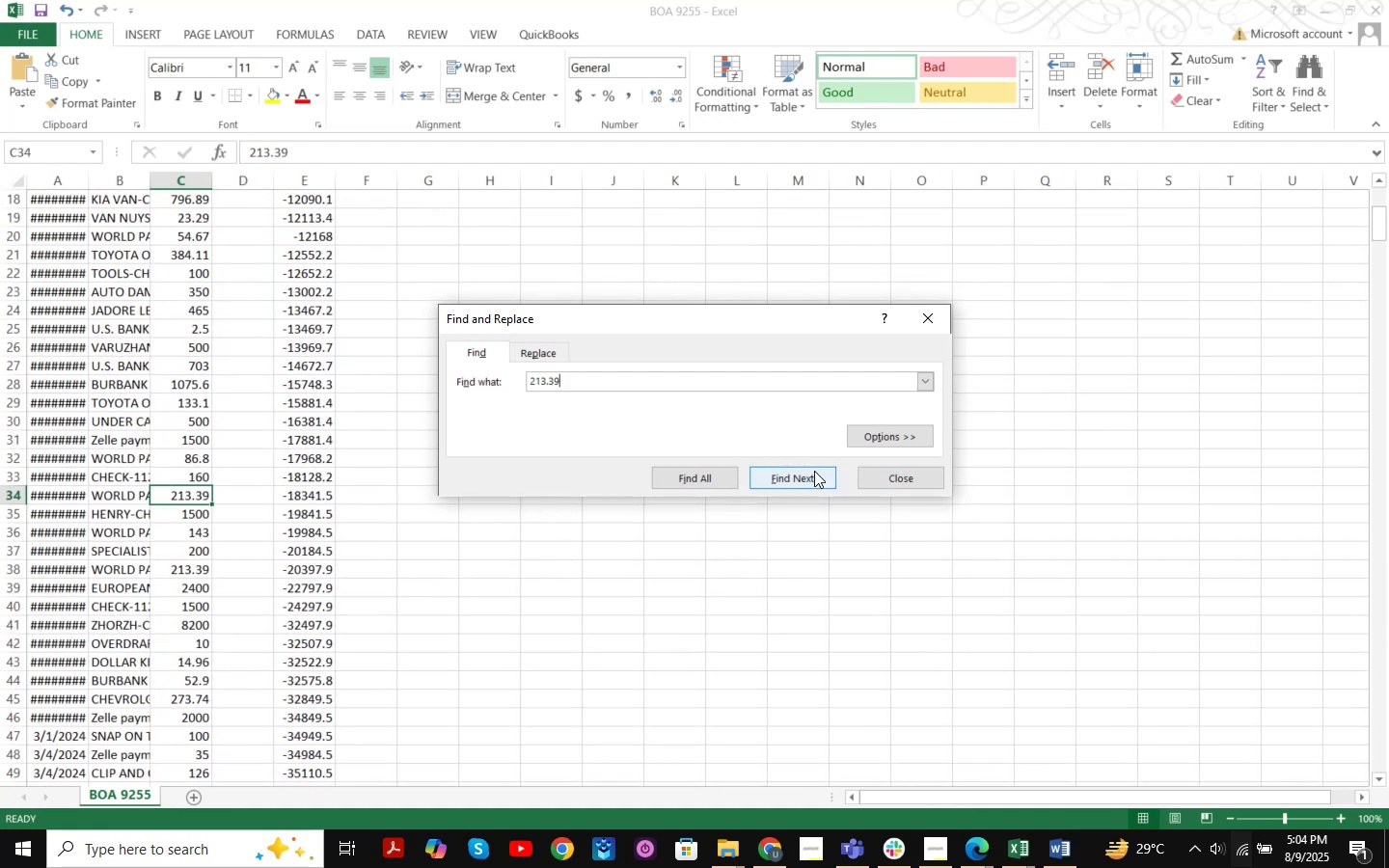 
double_click([814, 471])
 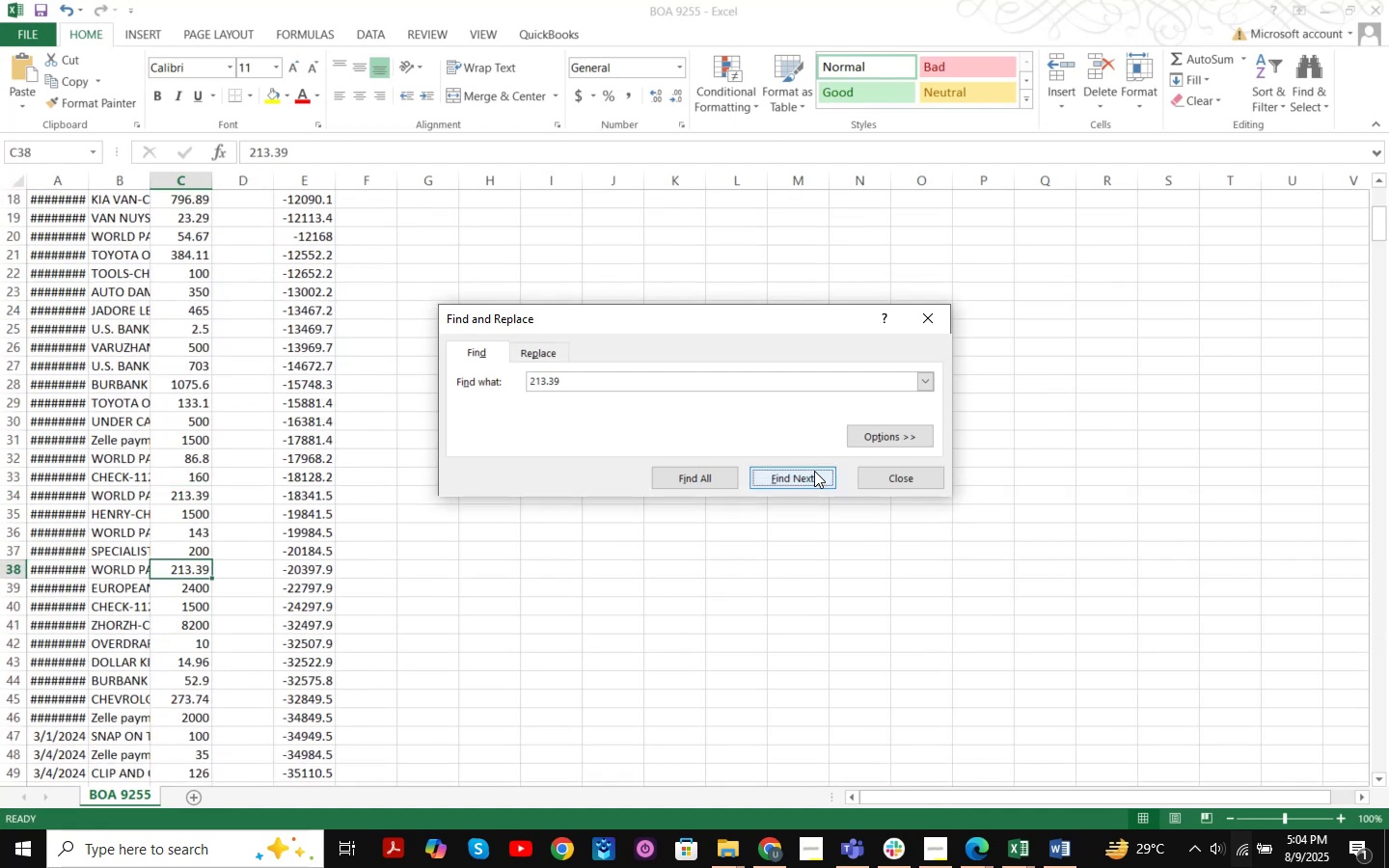 
left_click([814, 471])
 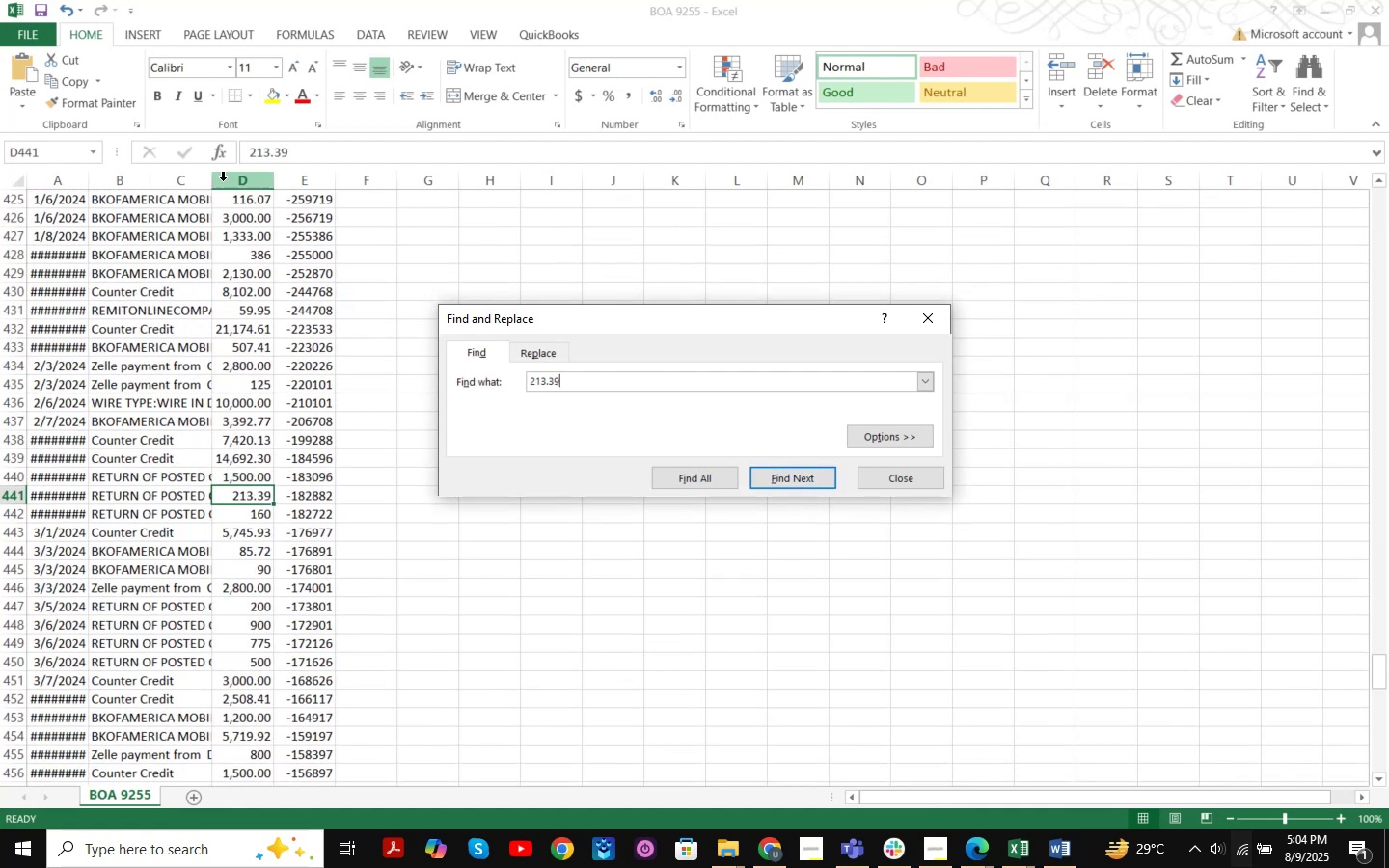 
left_click_drag(start_coordinate=[217, 183], to_coordinate=[390, 195])
 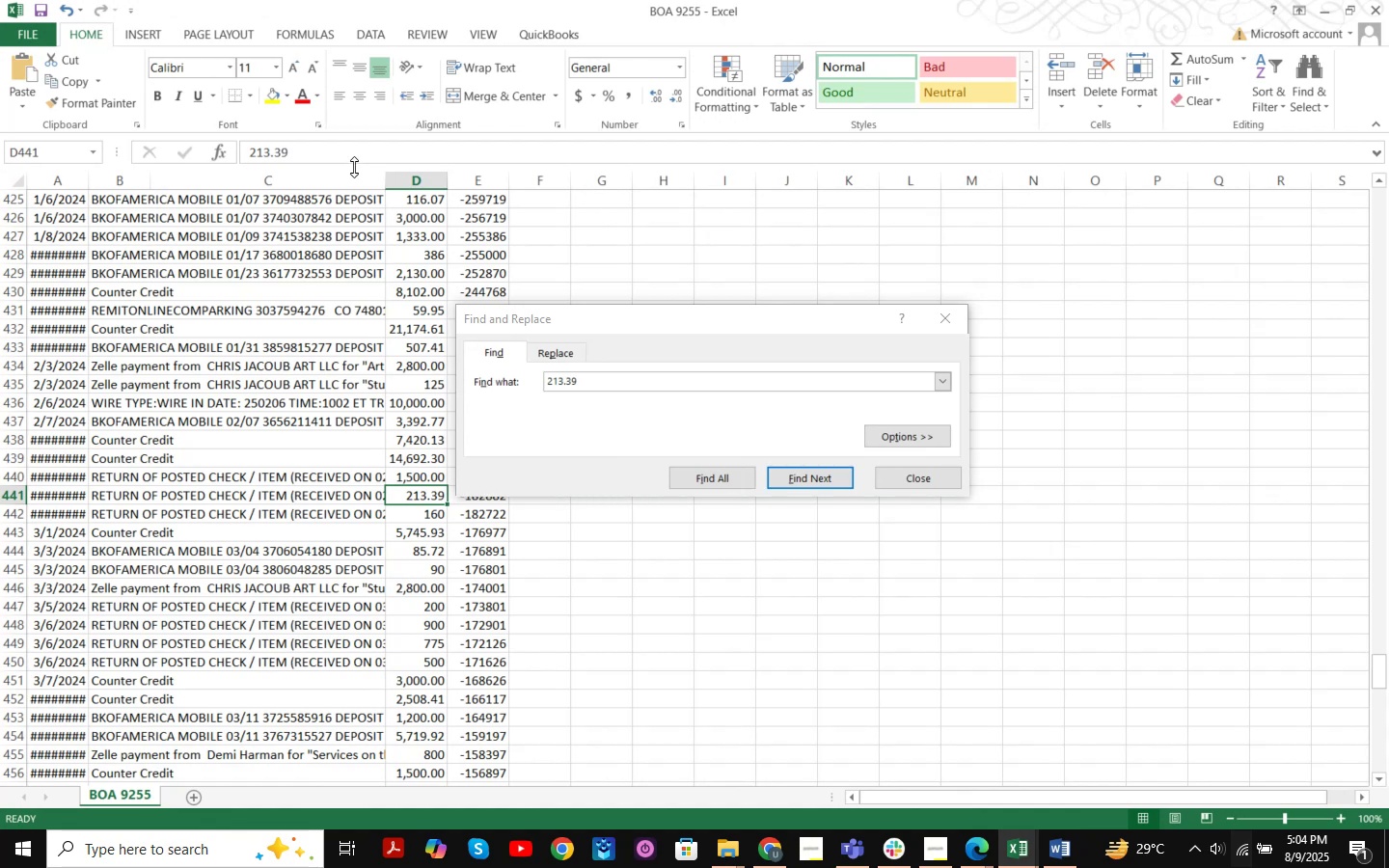 
left_click_drag(start_coordinate=[383, 183], to_coordinate=[616, 186])
 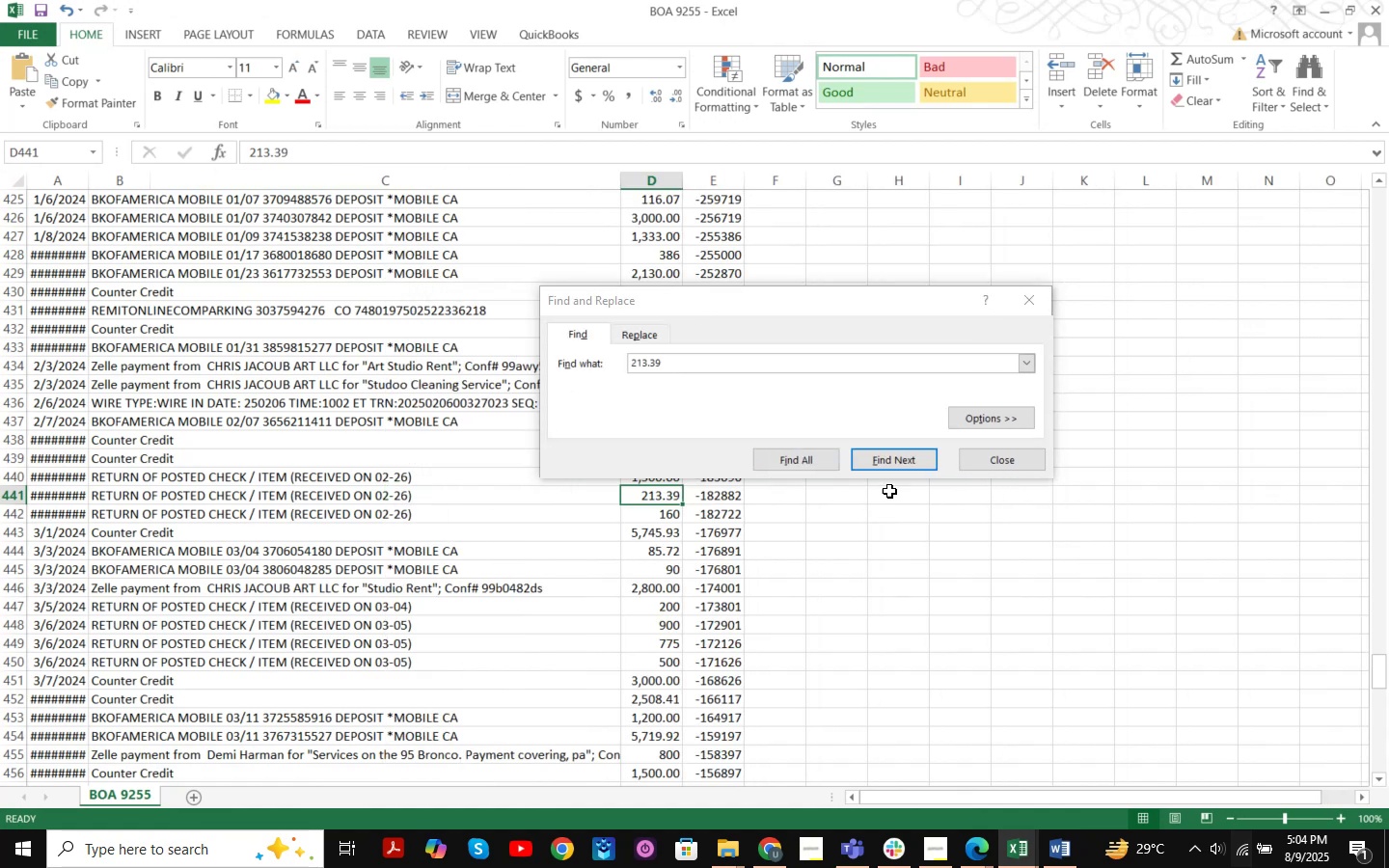 
left_click([897, 464])
 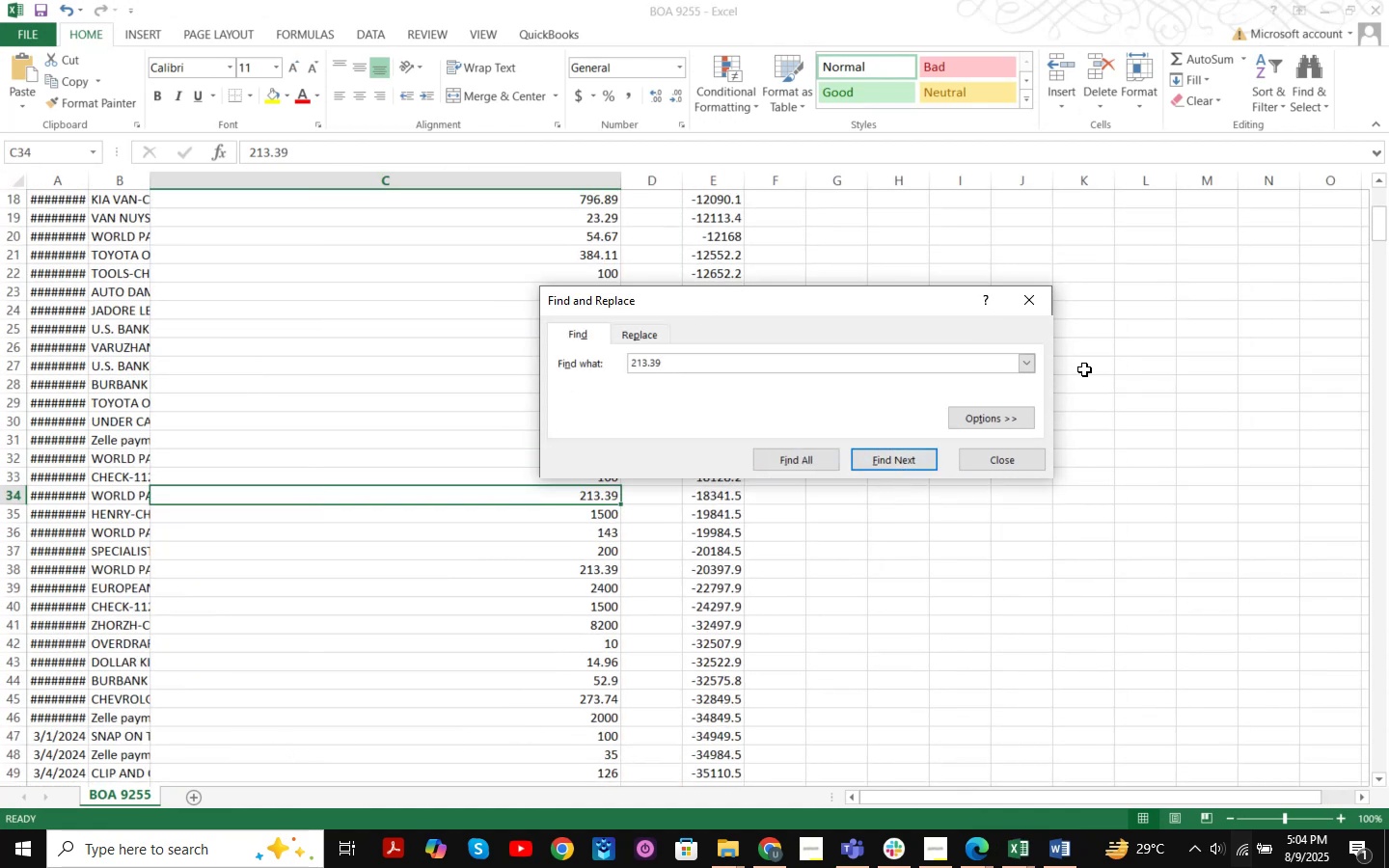 
left_click([1018, 450])
 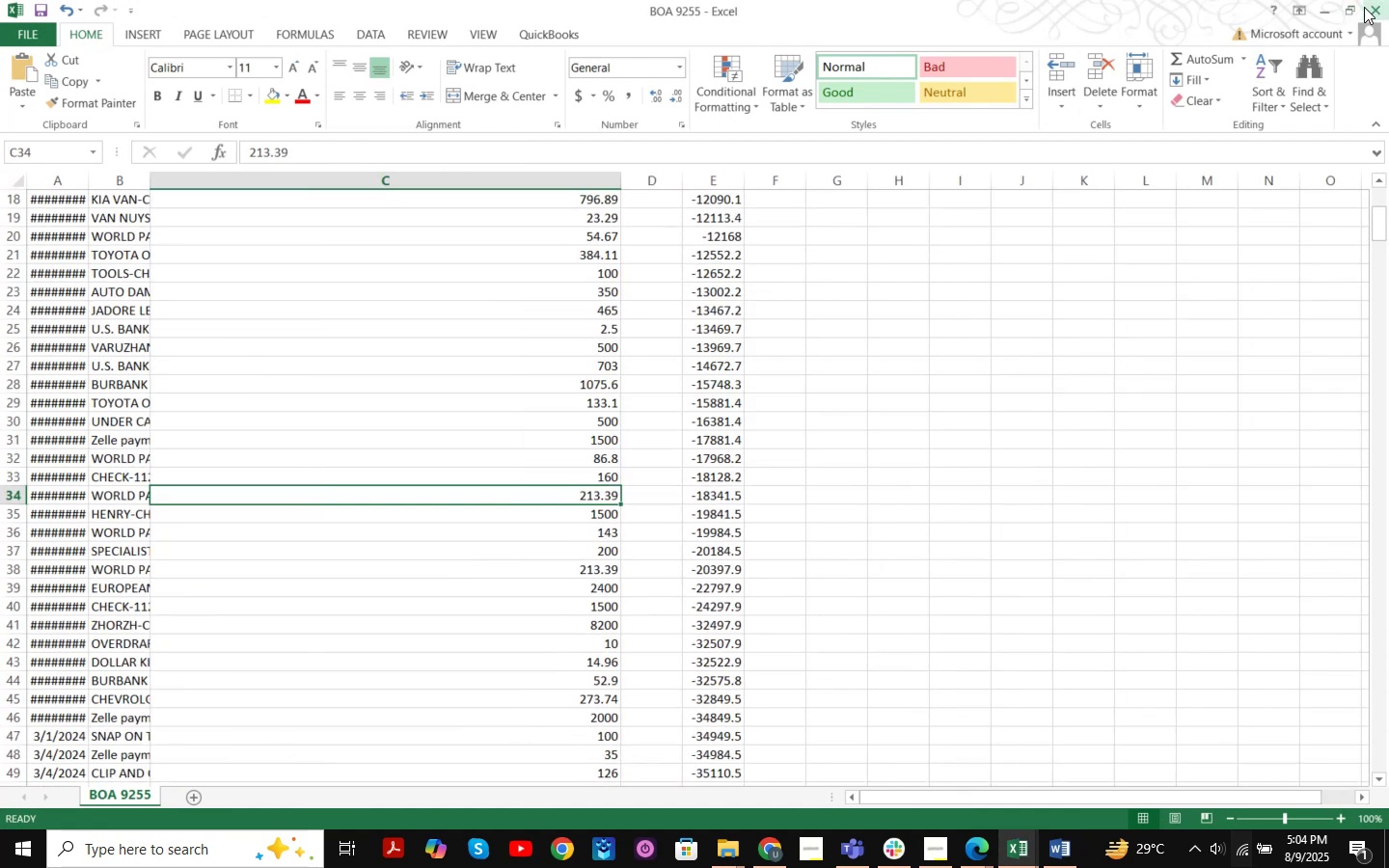 
left_click([1370, 7])
 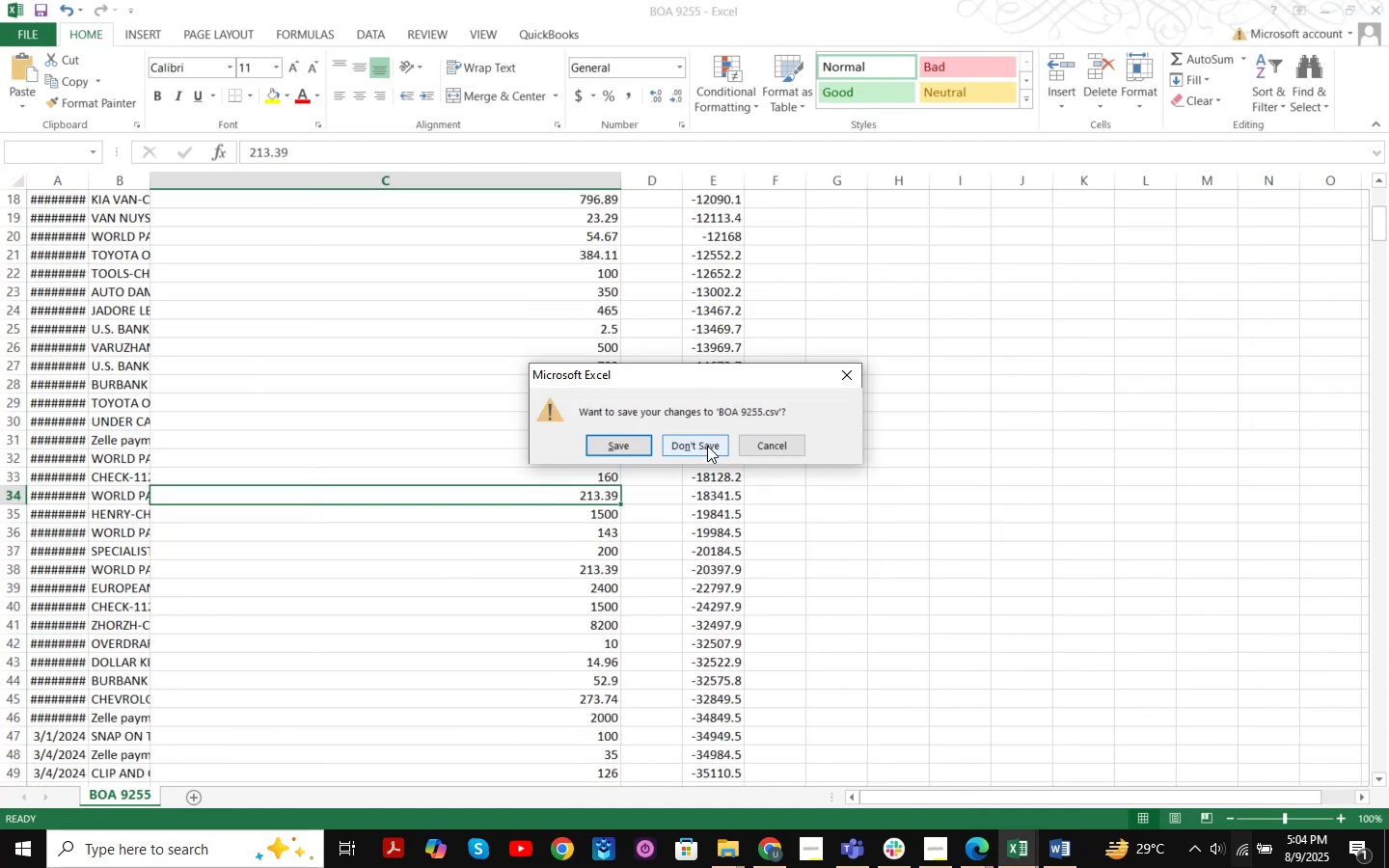 
left_click([697, 440])
 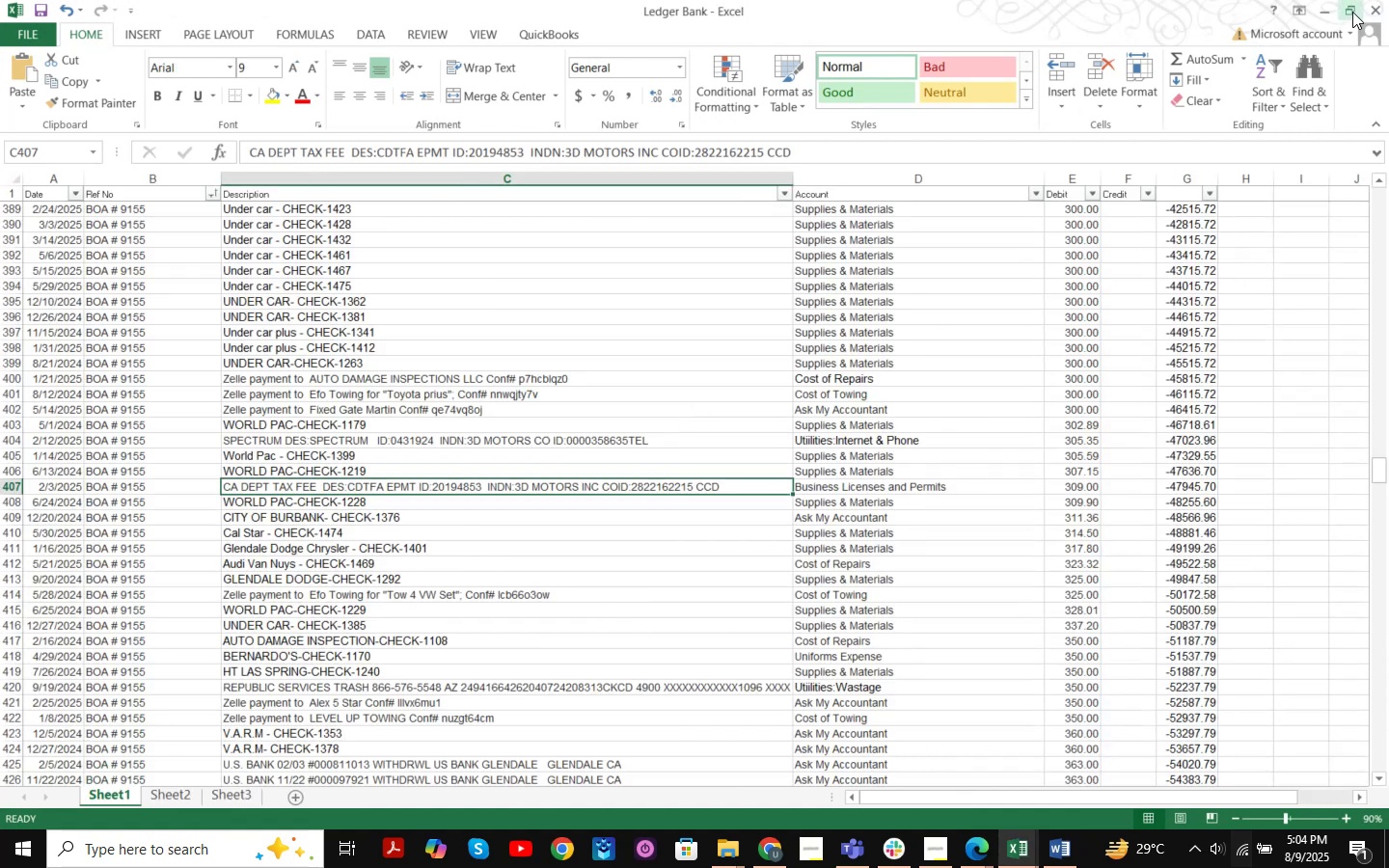 
left_click([1327, 17])
 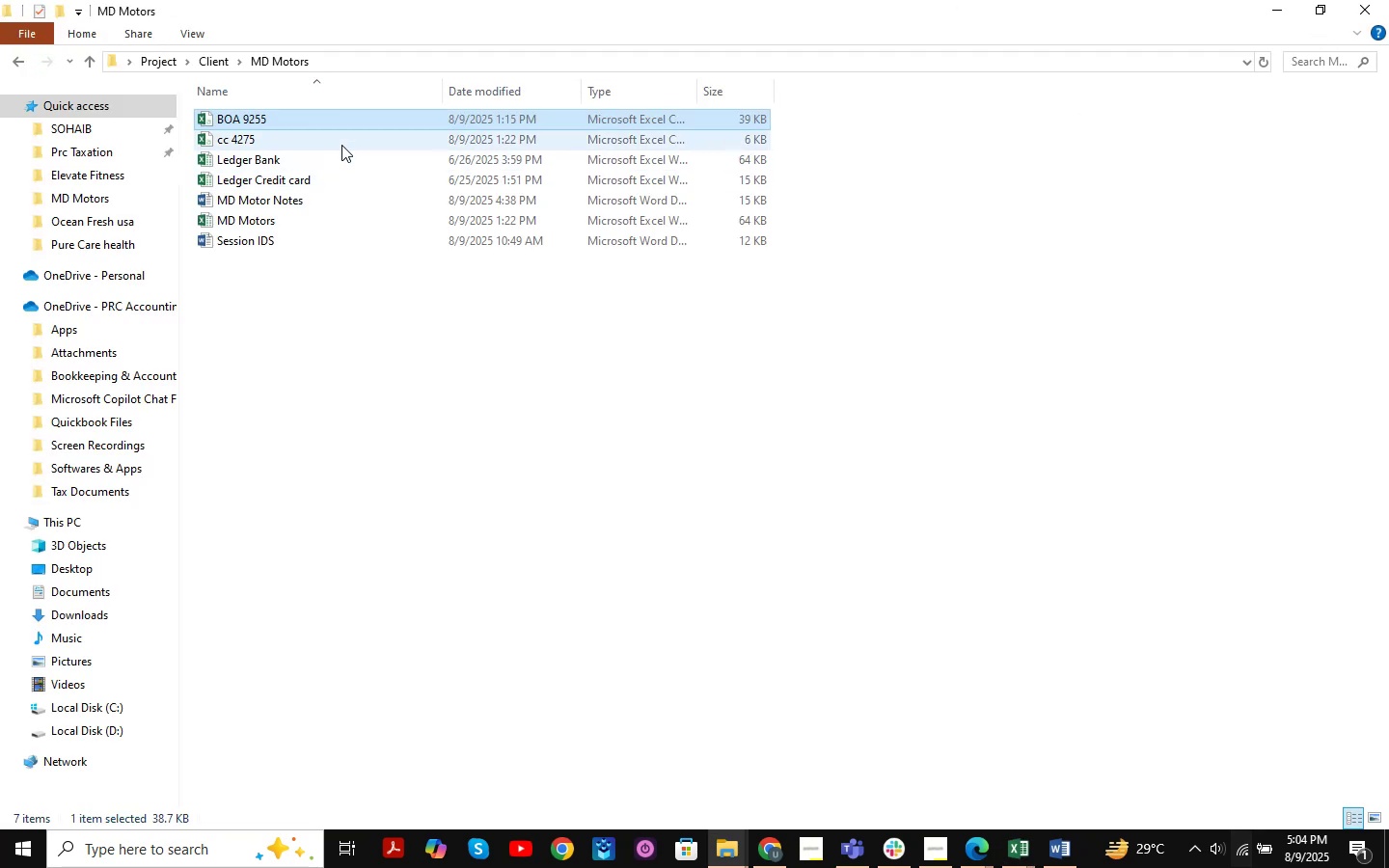 
double_click([341, 145])
 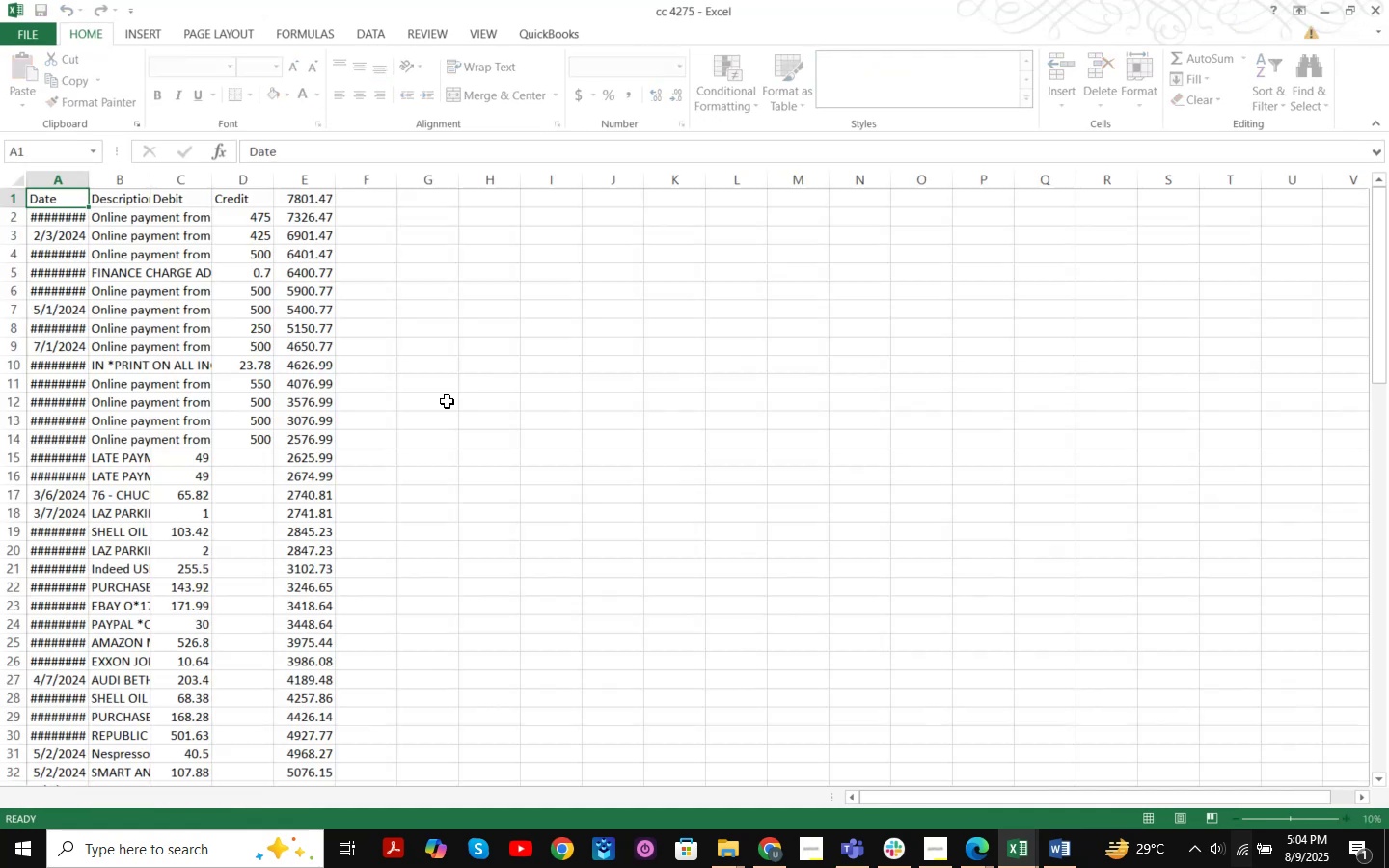 
scroll: coordinate [368, 332], scroll_direction: down, amount: 3.0
 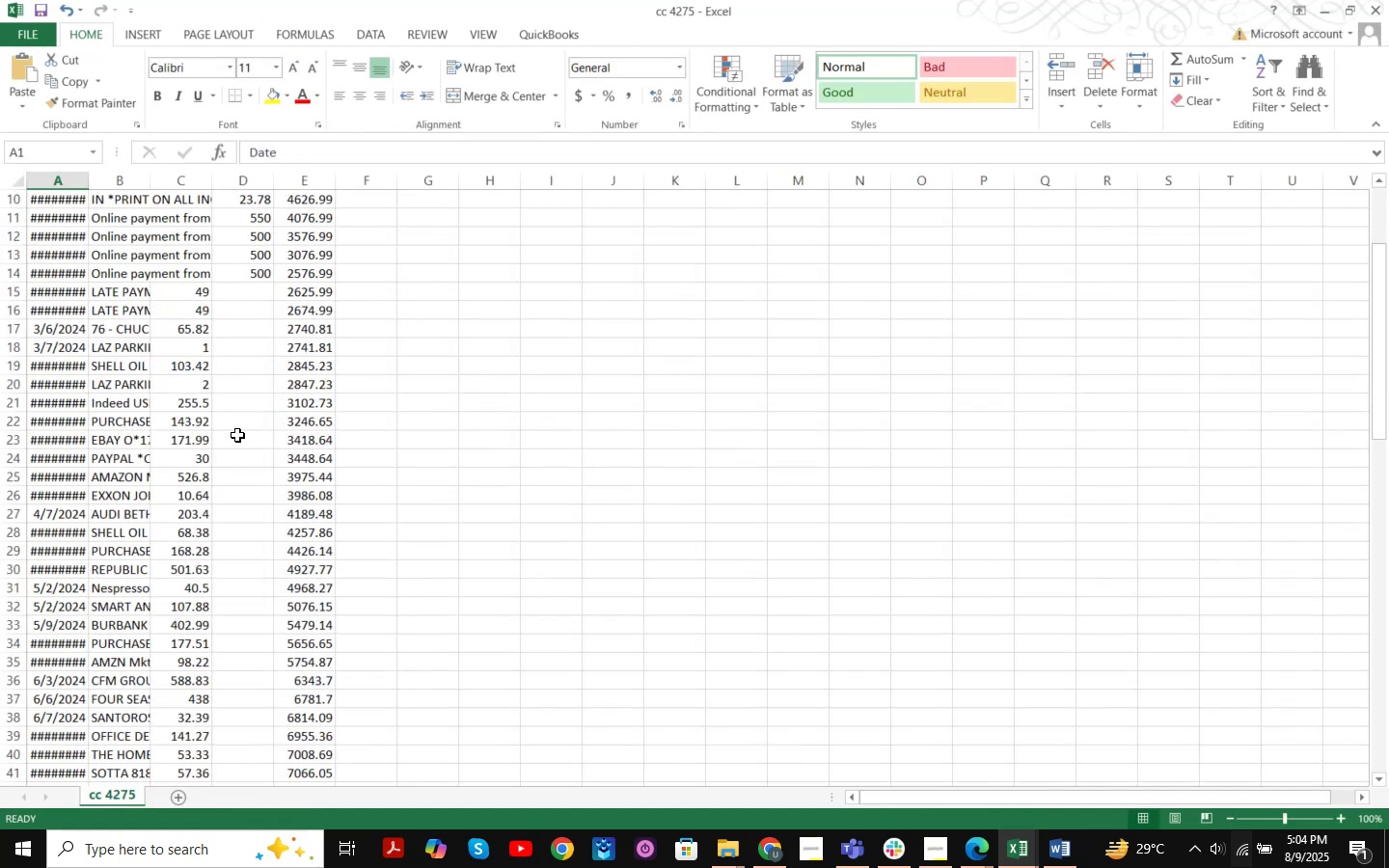 
left_click([194, 438])
 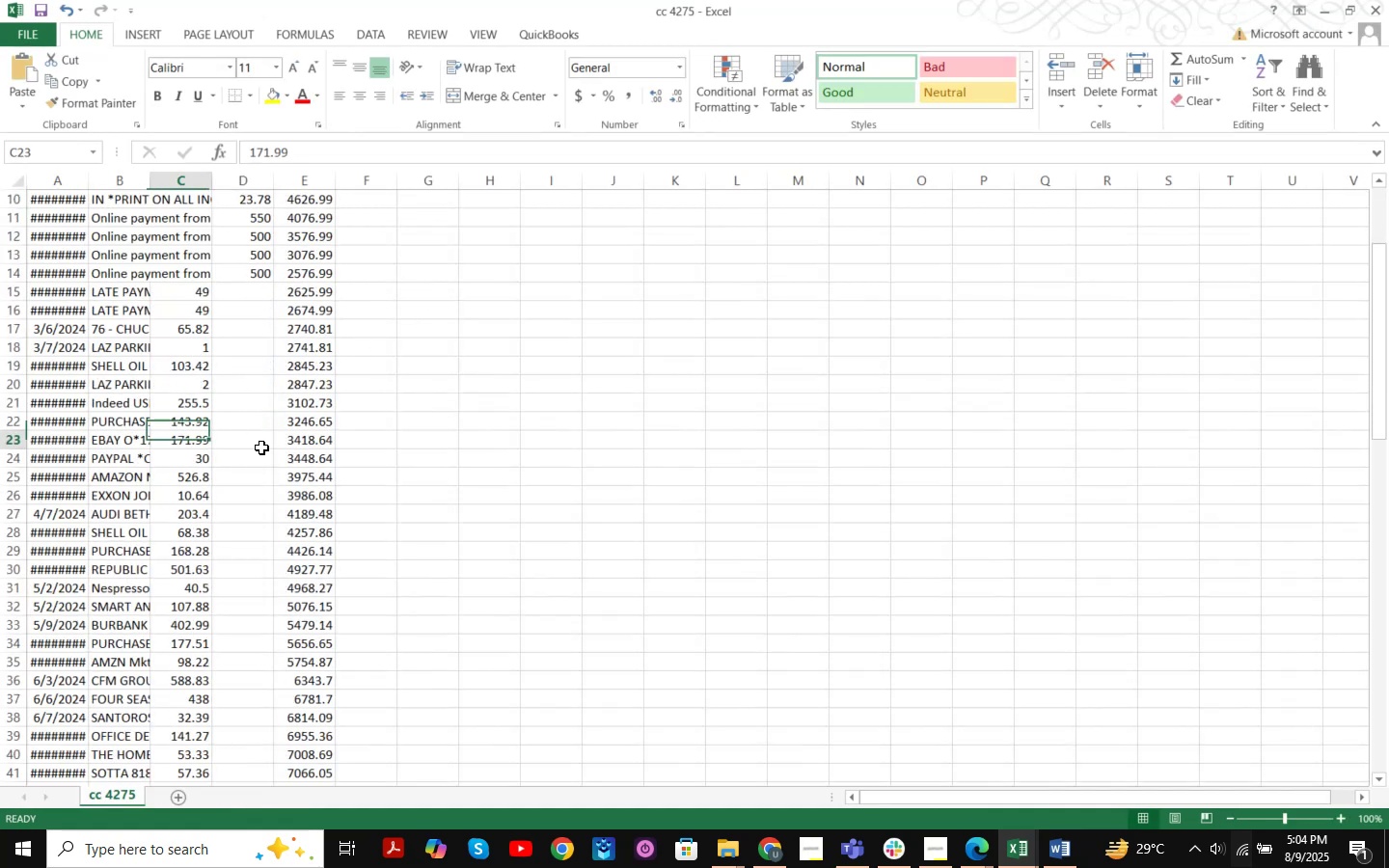 
key(Control+F)
 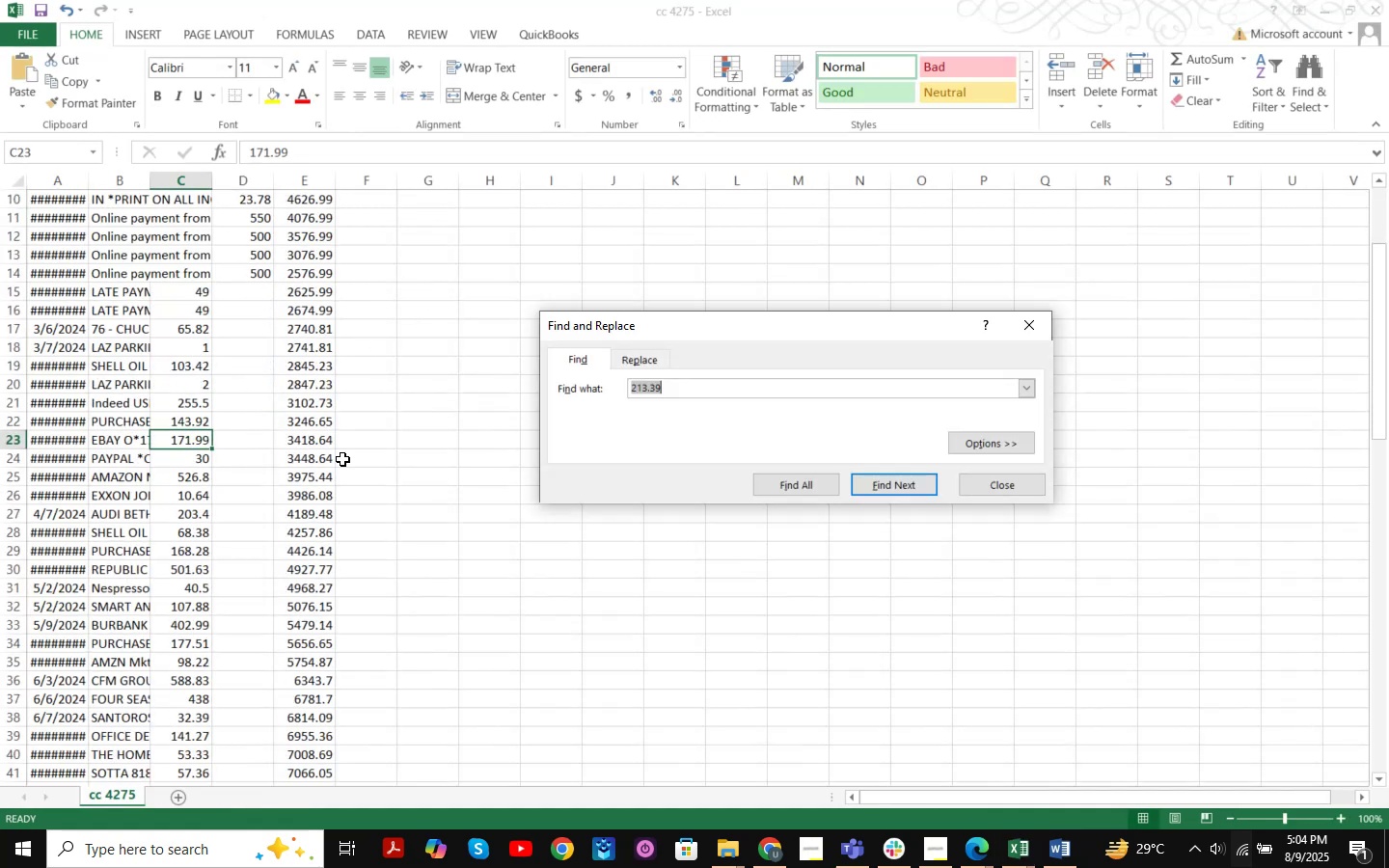 
key(Numpad2)
 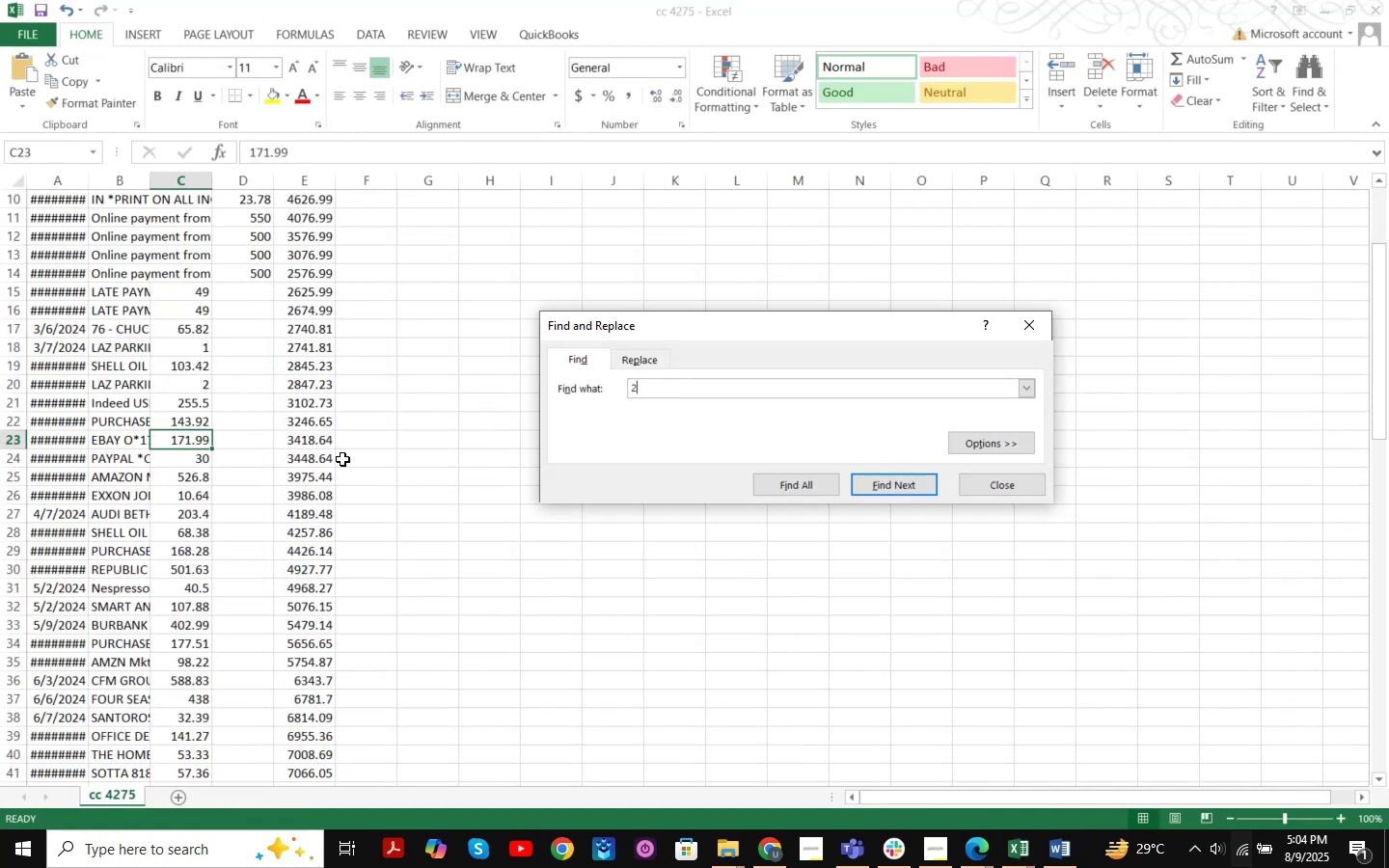 
key(Numpad1)
 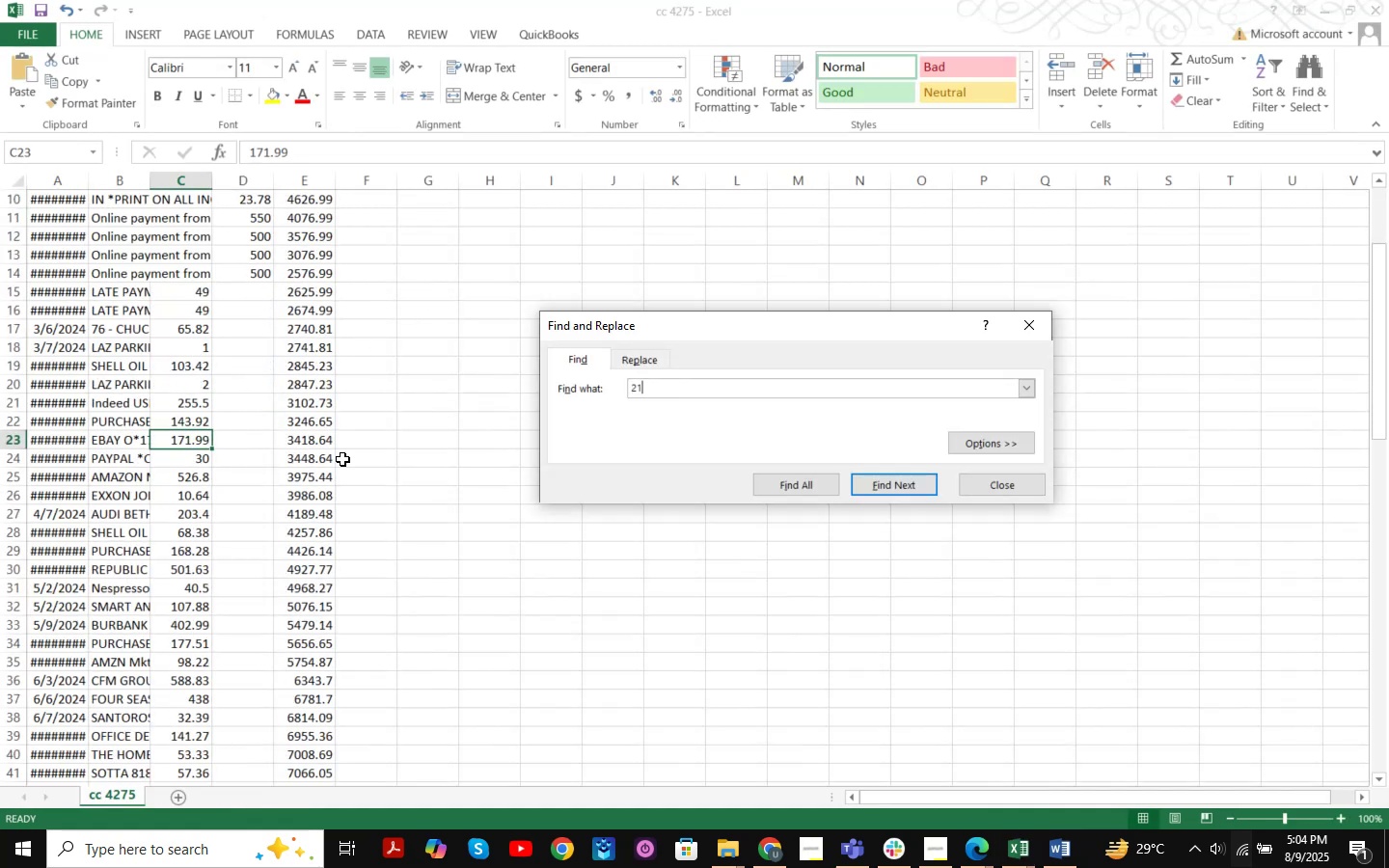 
key(Numpad3)
 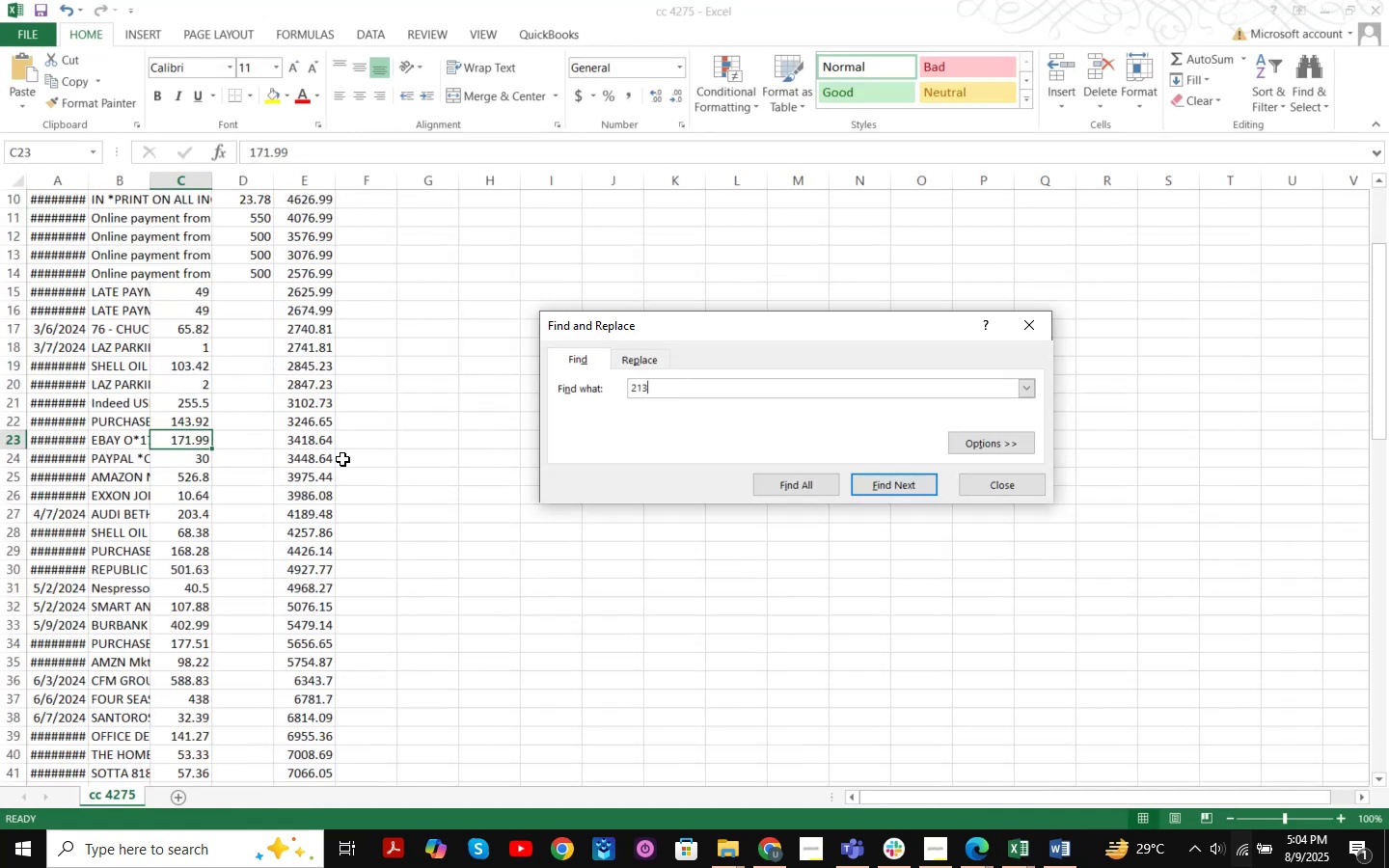 
key(NumpadDecimal)
 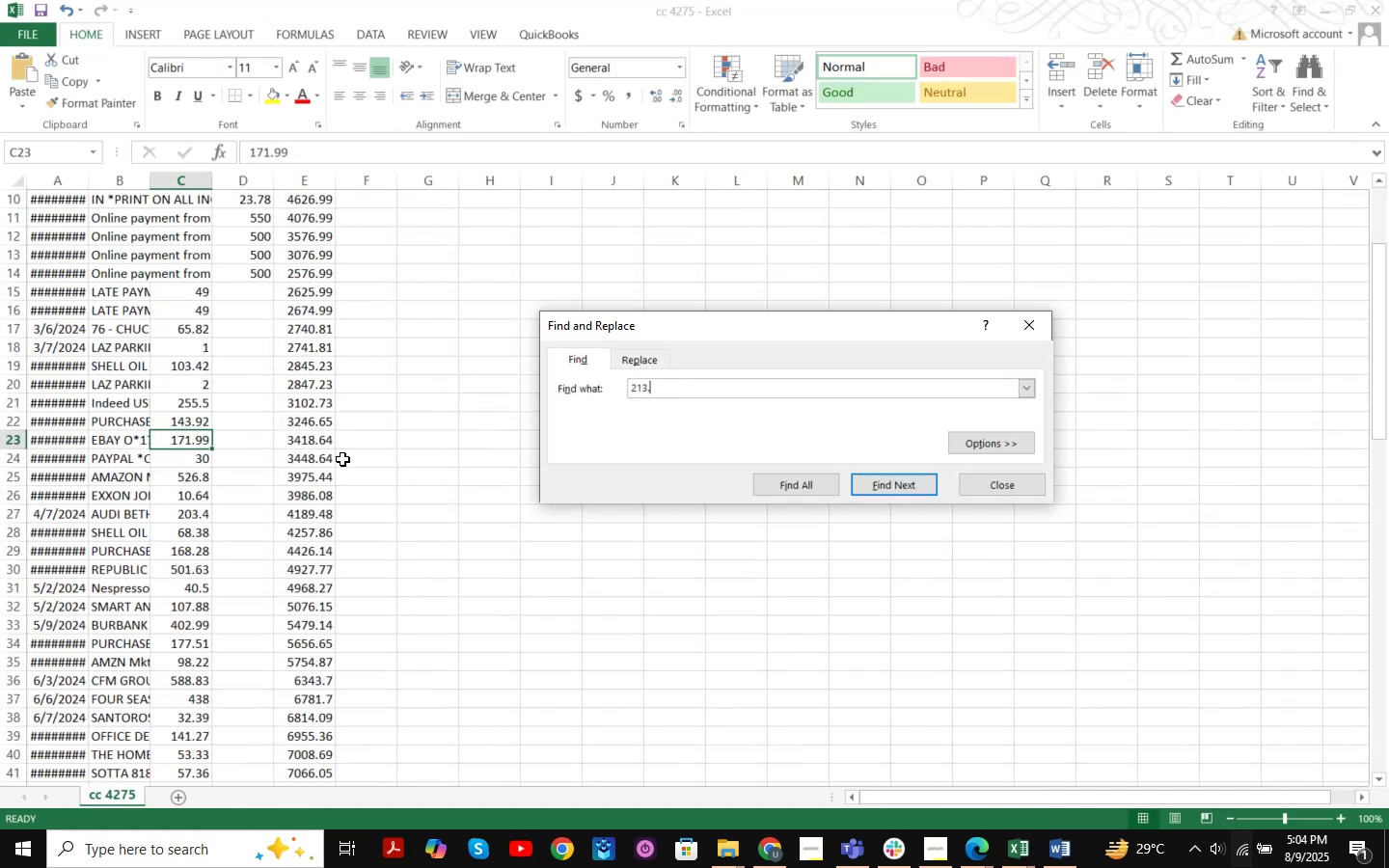 
key(Numpad3)
 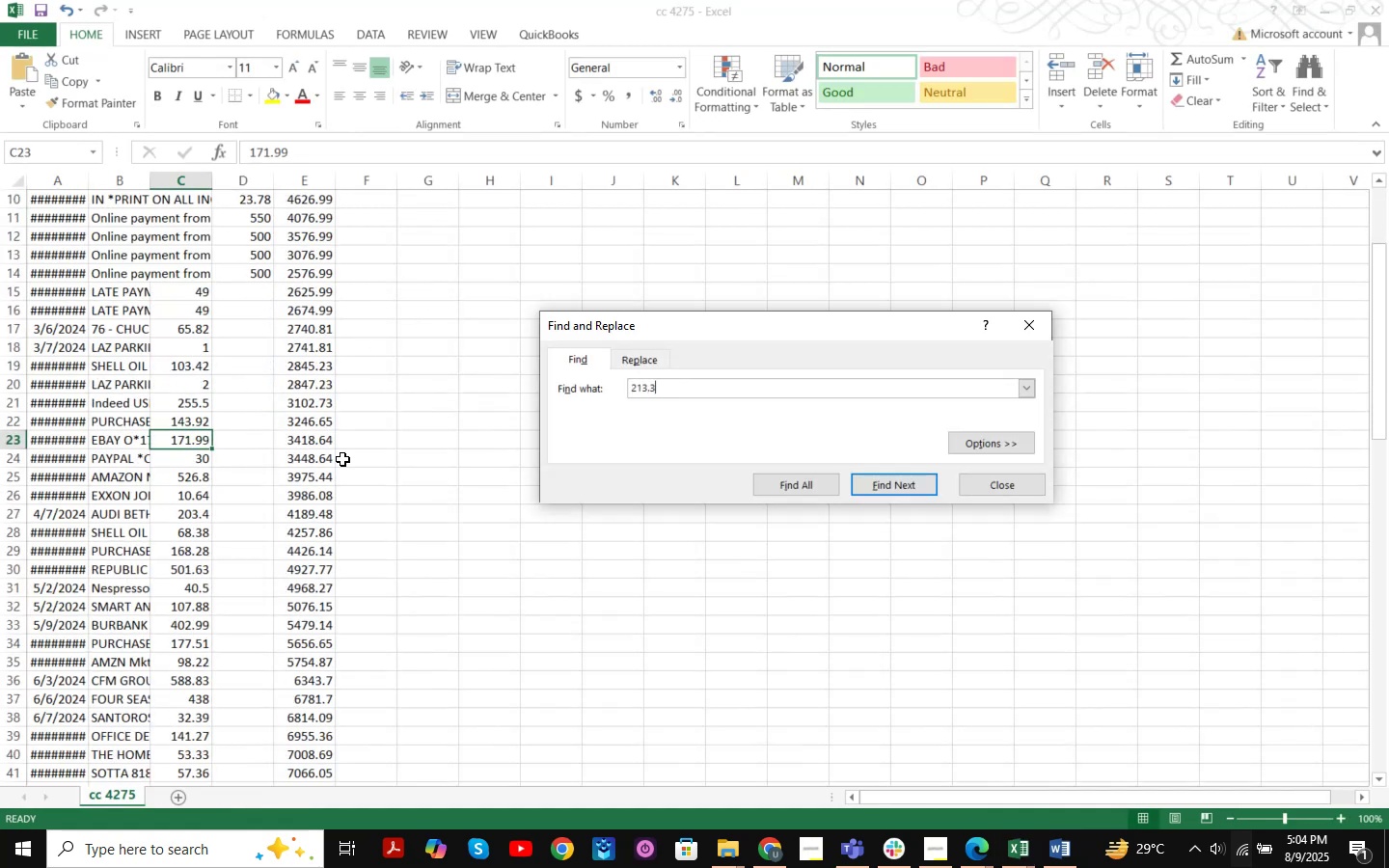 
key(Numpad9)
 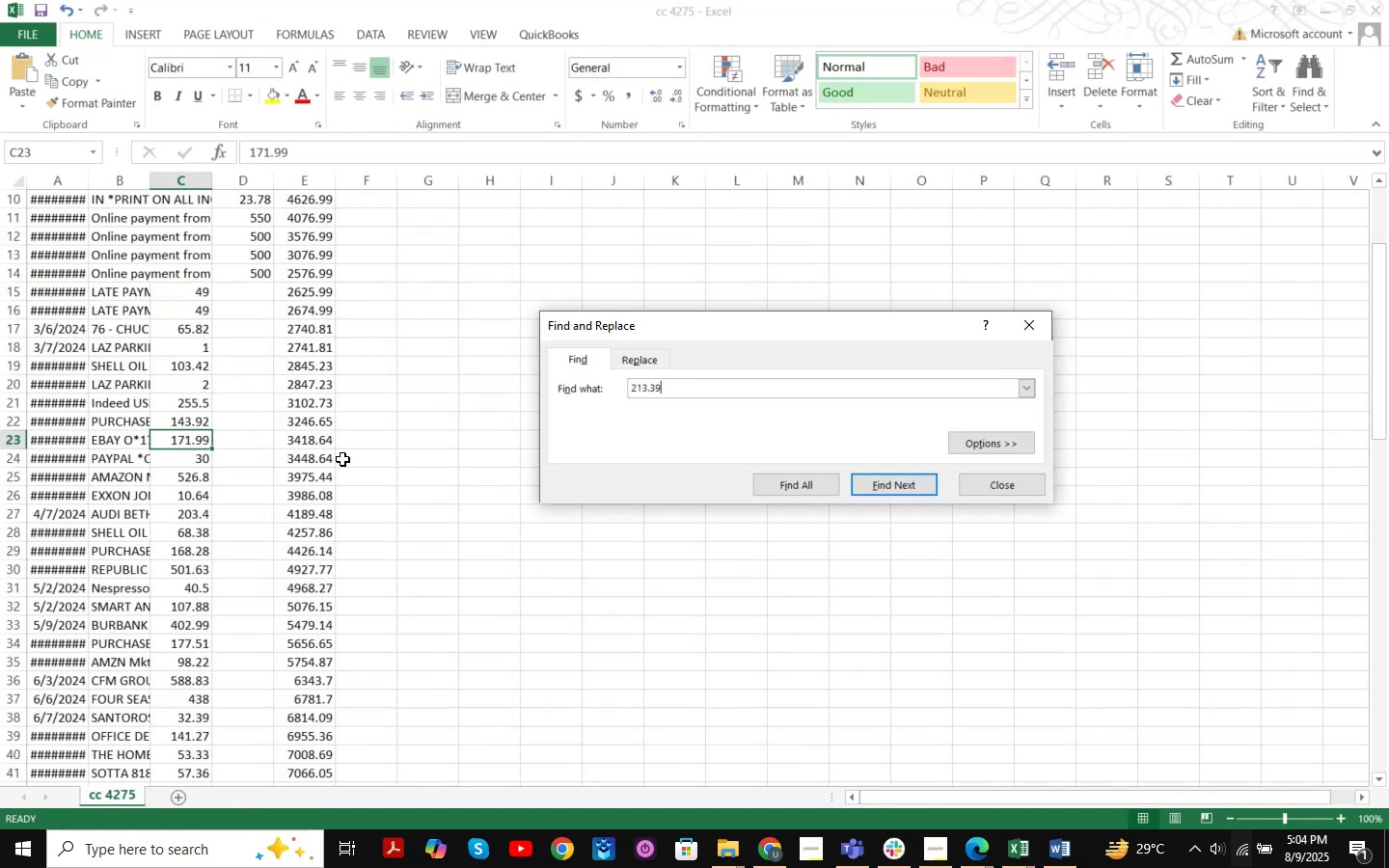 
key(NumpadEnter)
 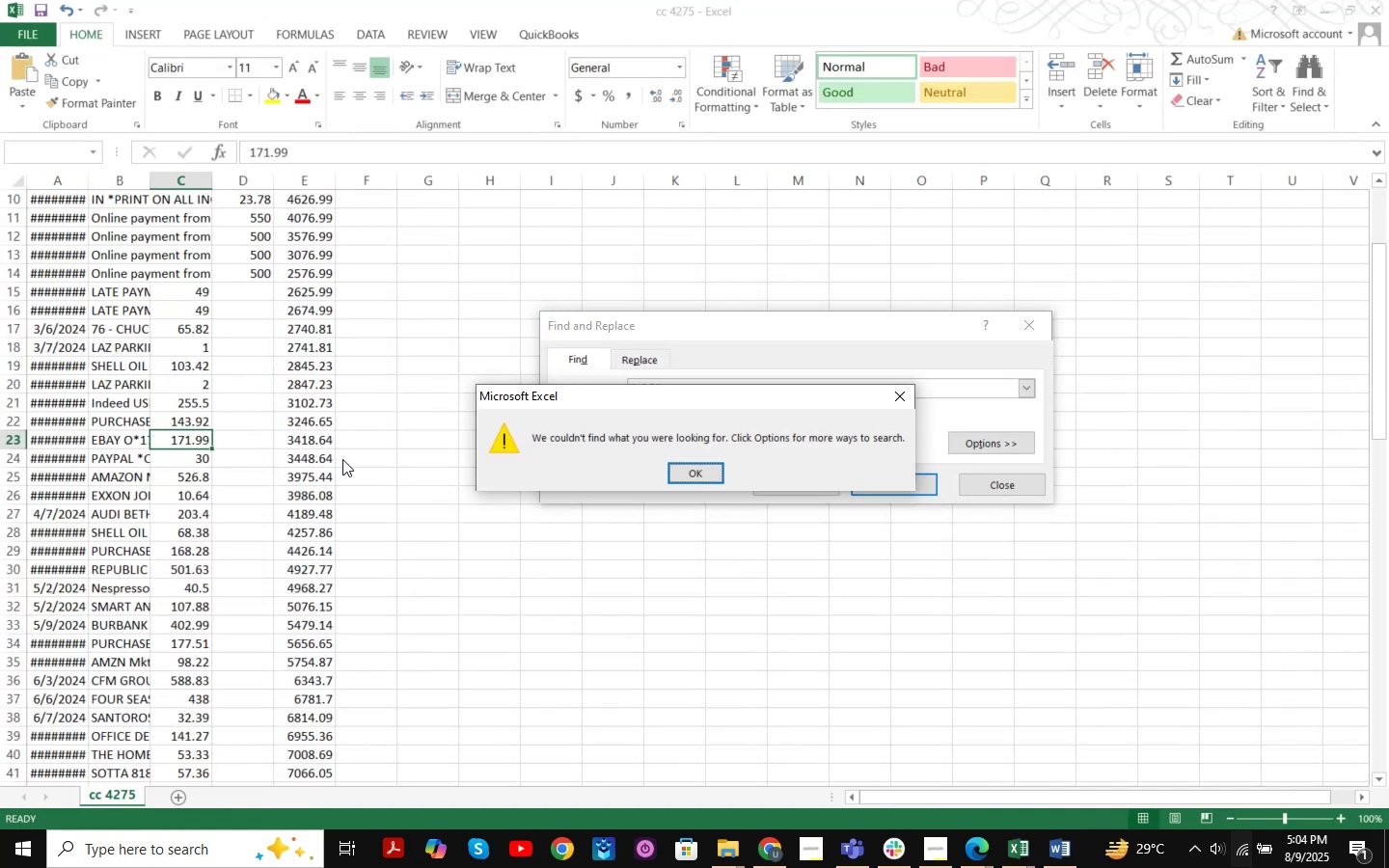 
key(NumpadEnter)
 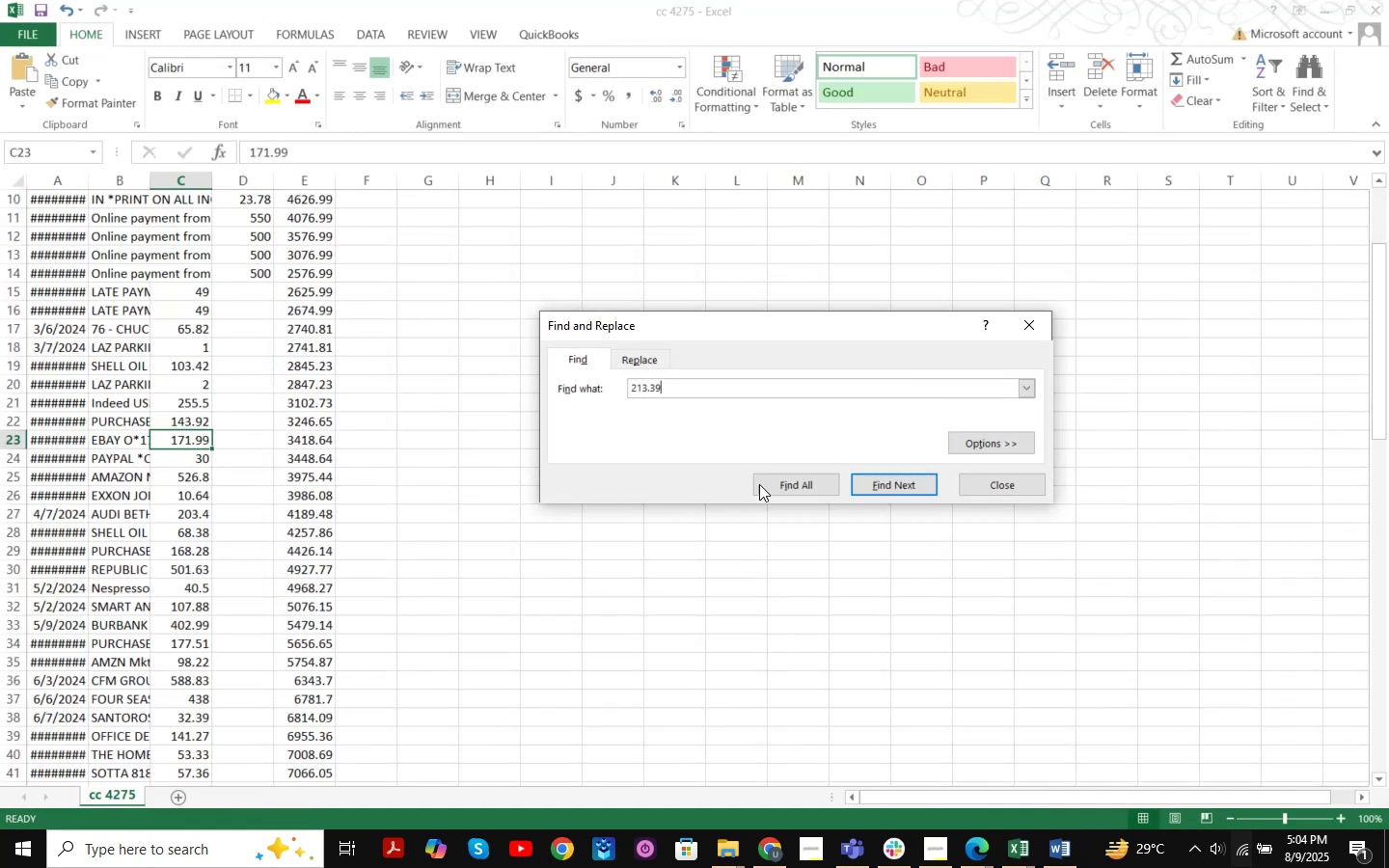 
left_click([996, 483])
 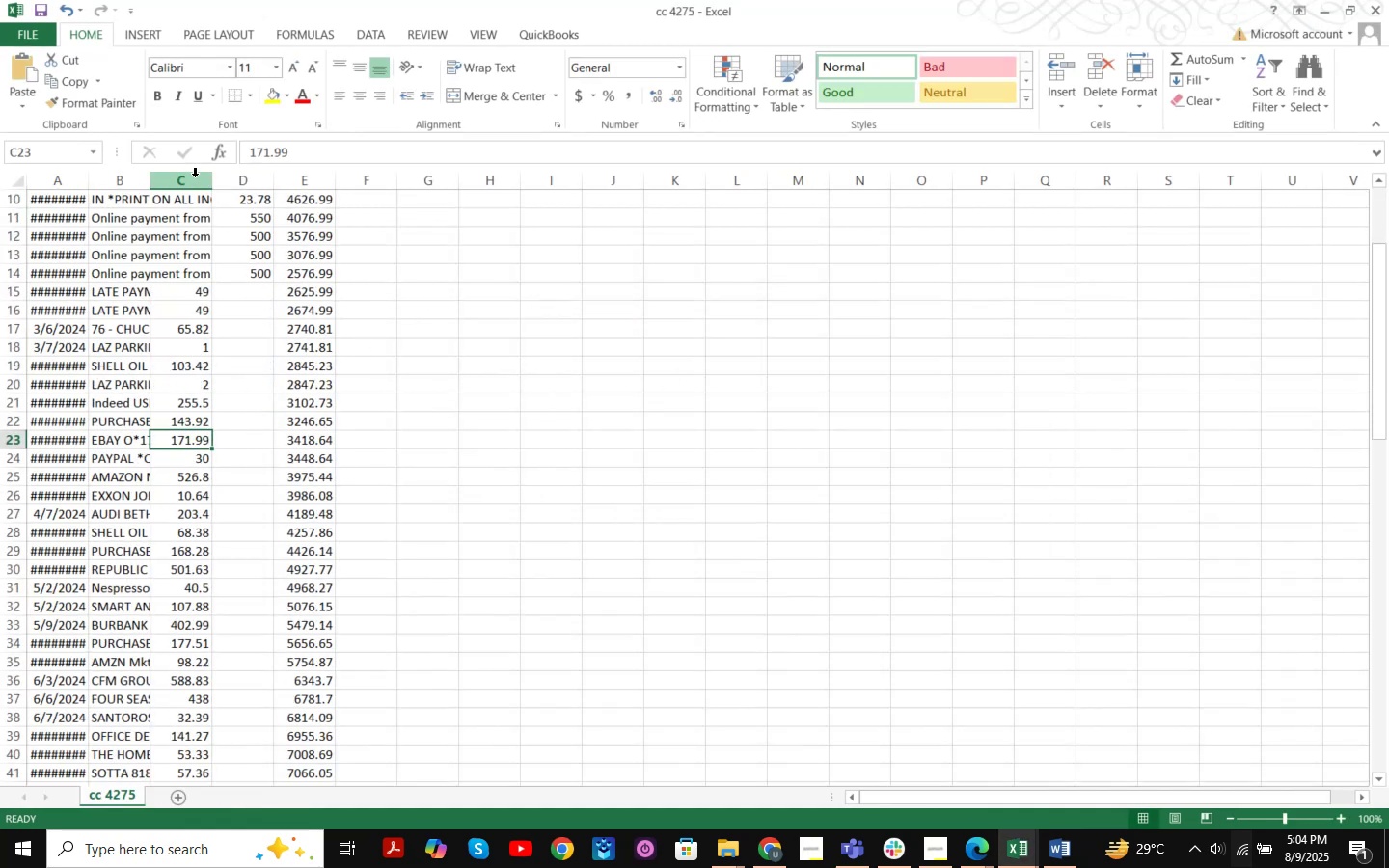 
left_click_drag(start_coordinate=[210, 178], to_coordinate=[603, 216])
 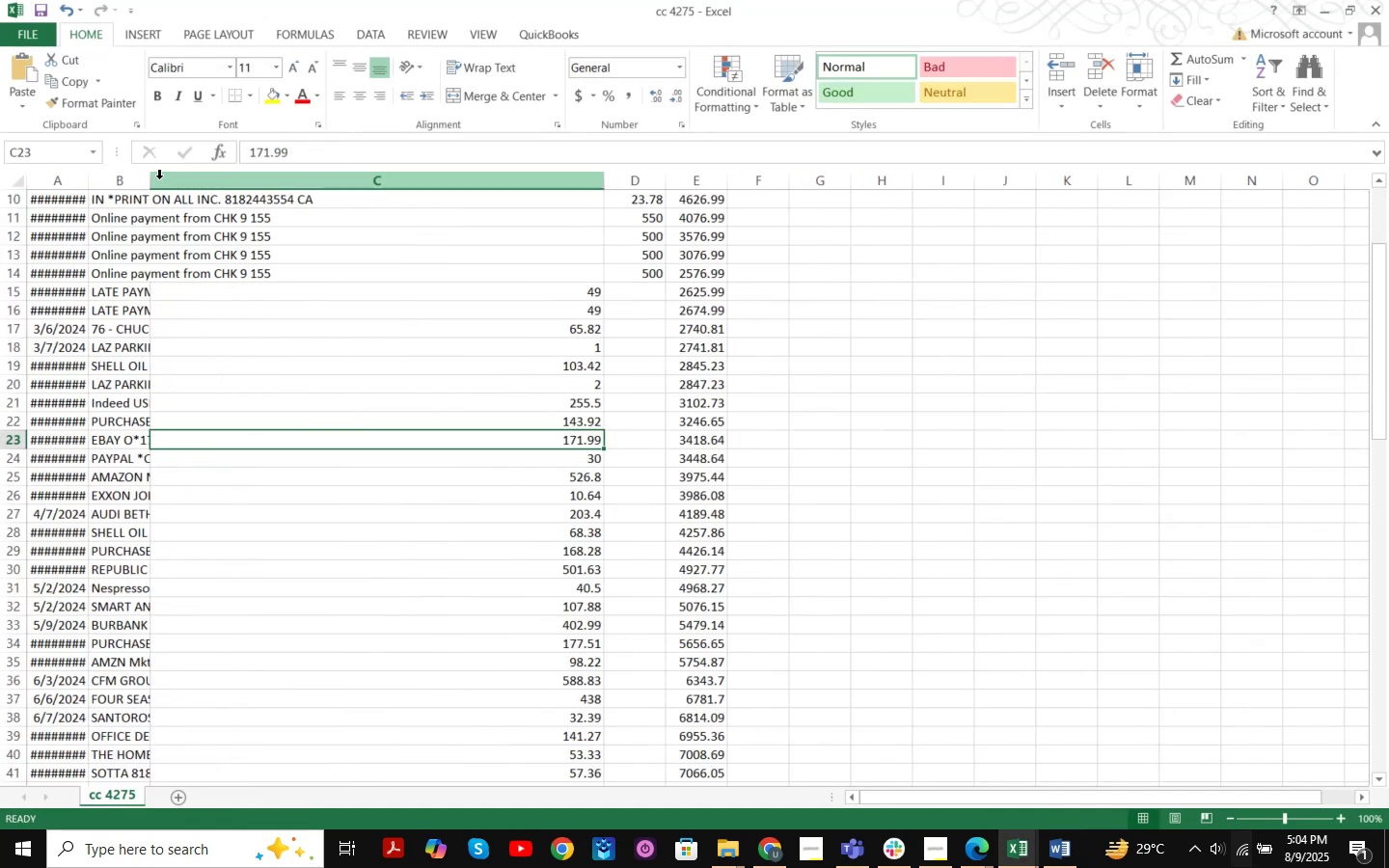 
left_click_drag(start_coordinate=[153, 179], to_coordinate=[545, 182])
 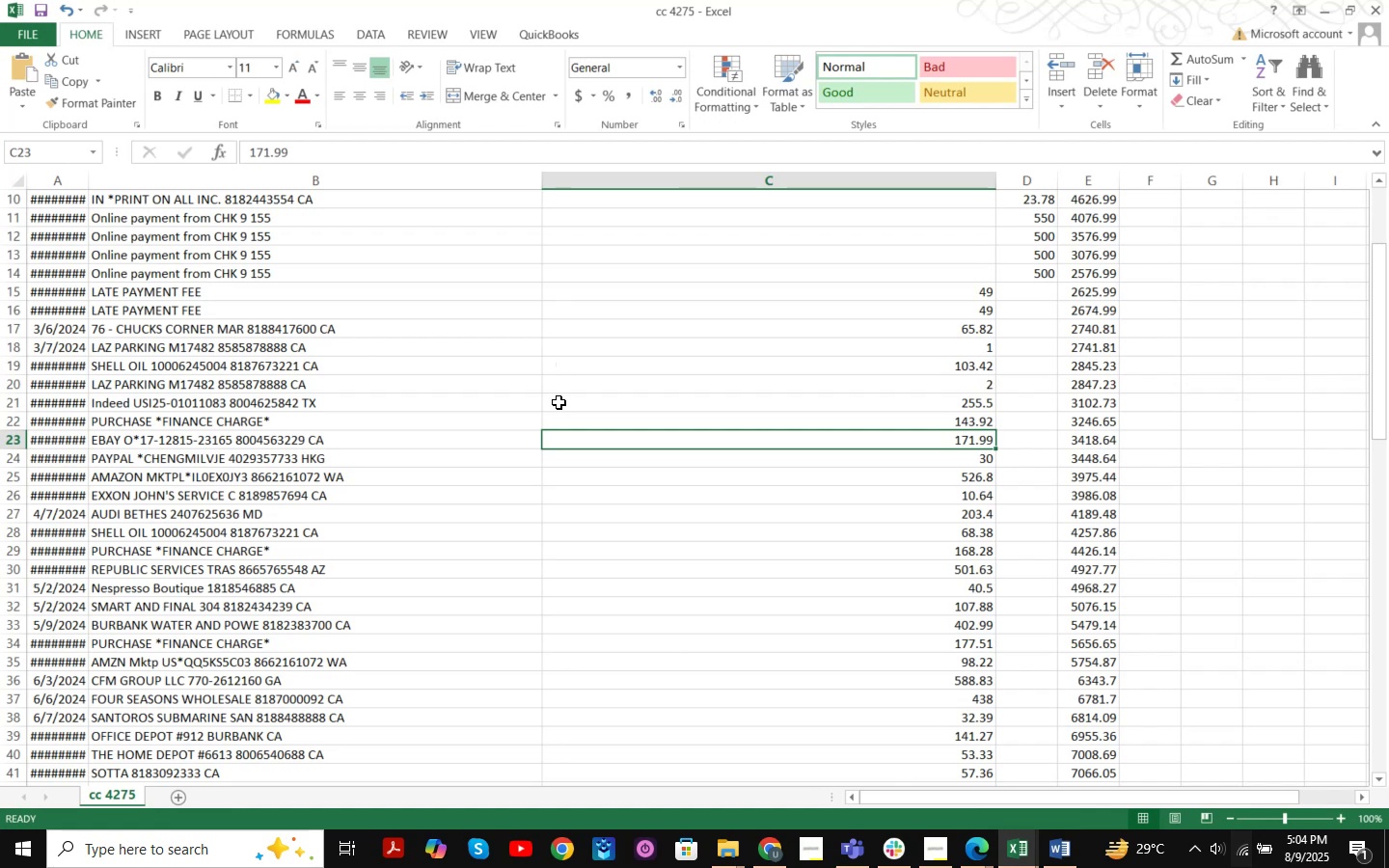 
scroll: coordinate [374, 380], scroll_direction: down, amount: 10.0
 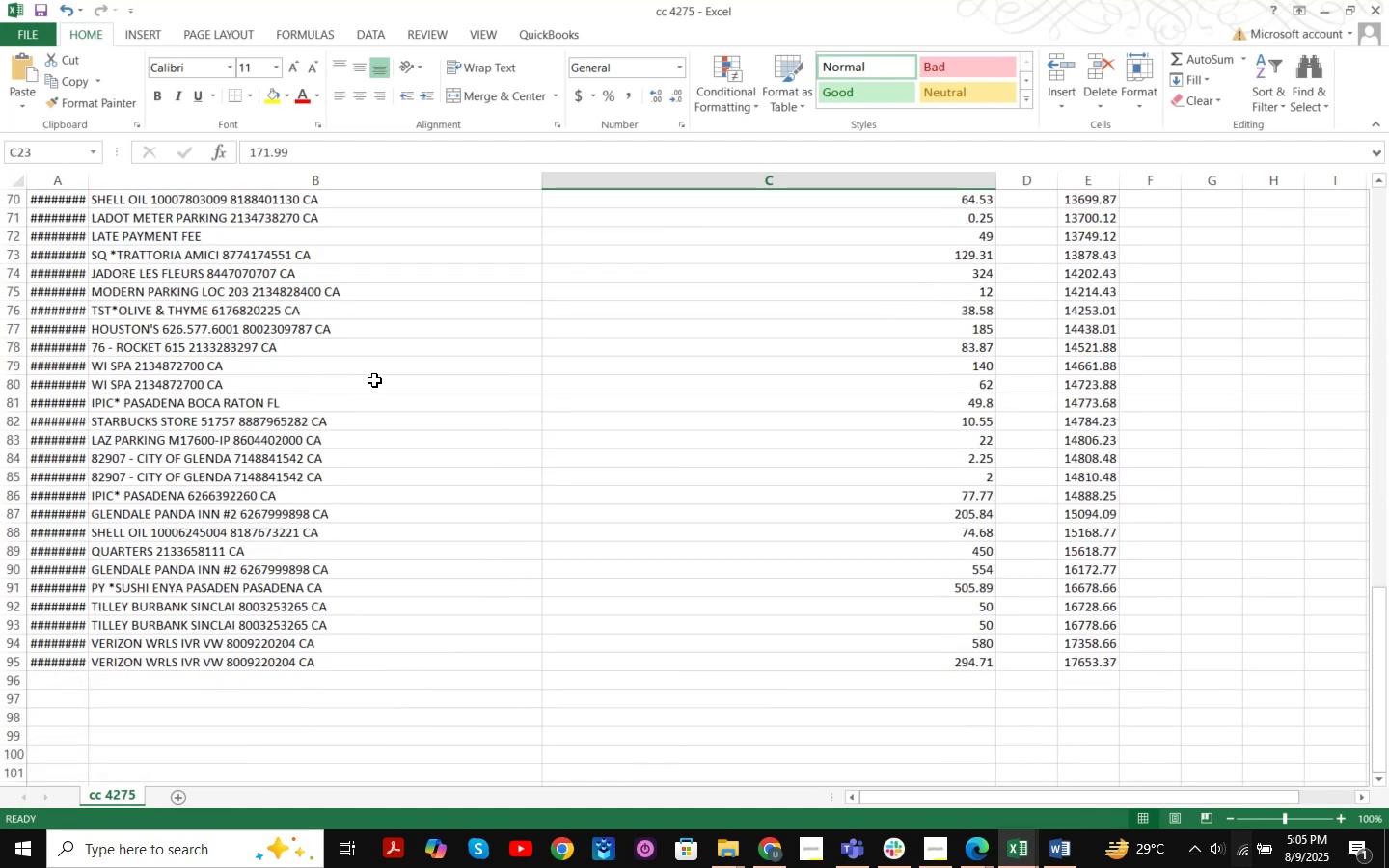 
scroll: coordinate [374, 380], scroll_direction: up, amount: 10.0
 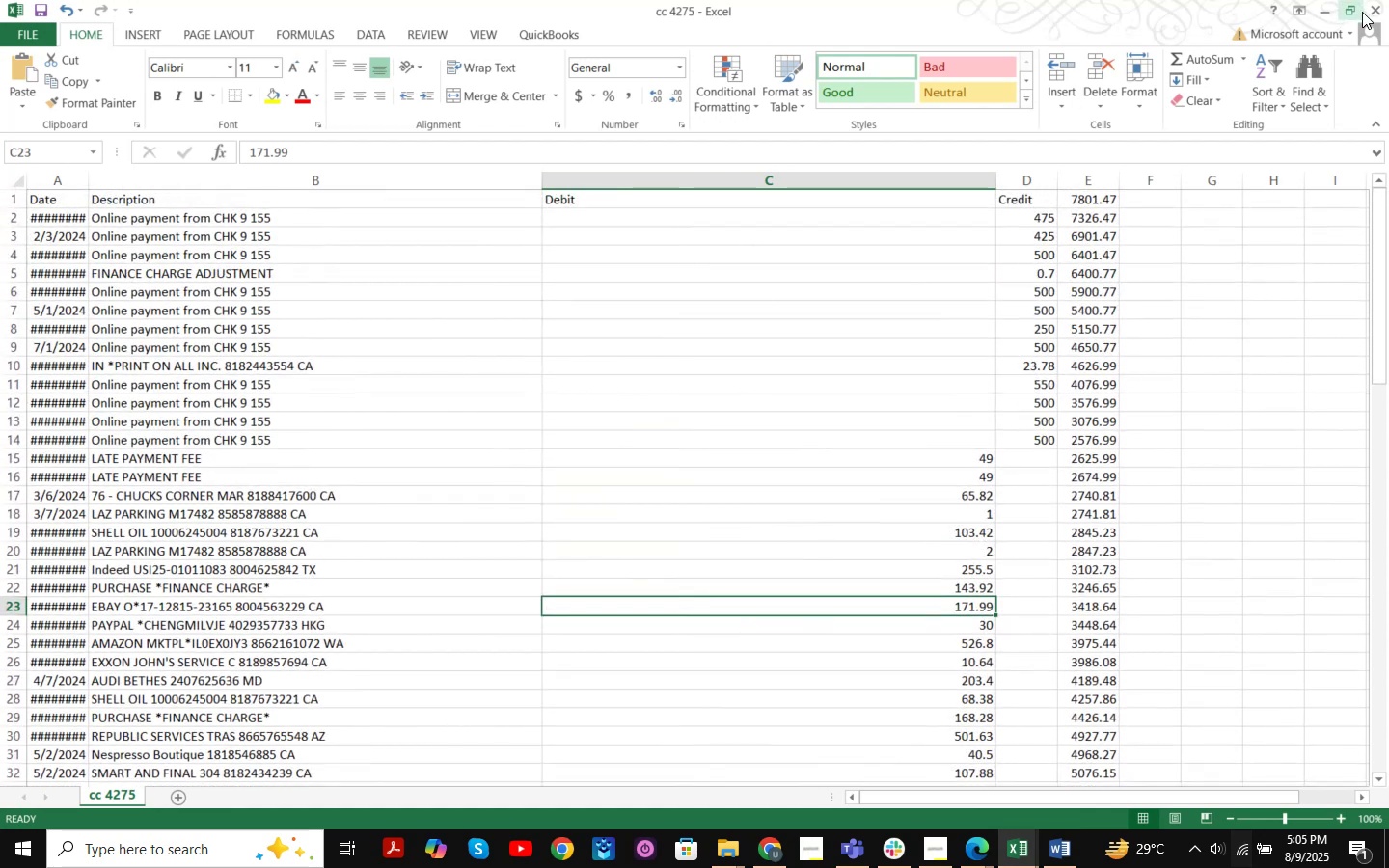 
left_click([1371, 13])
 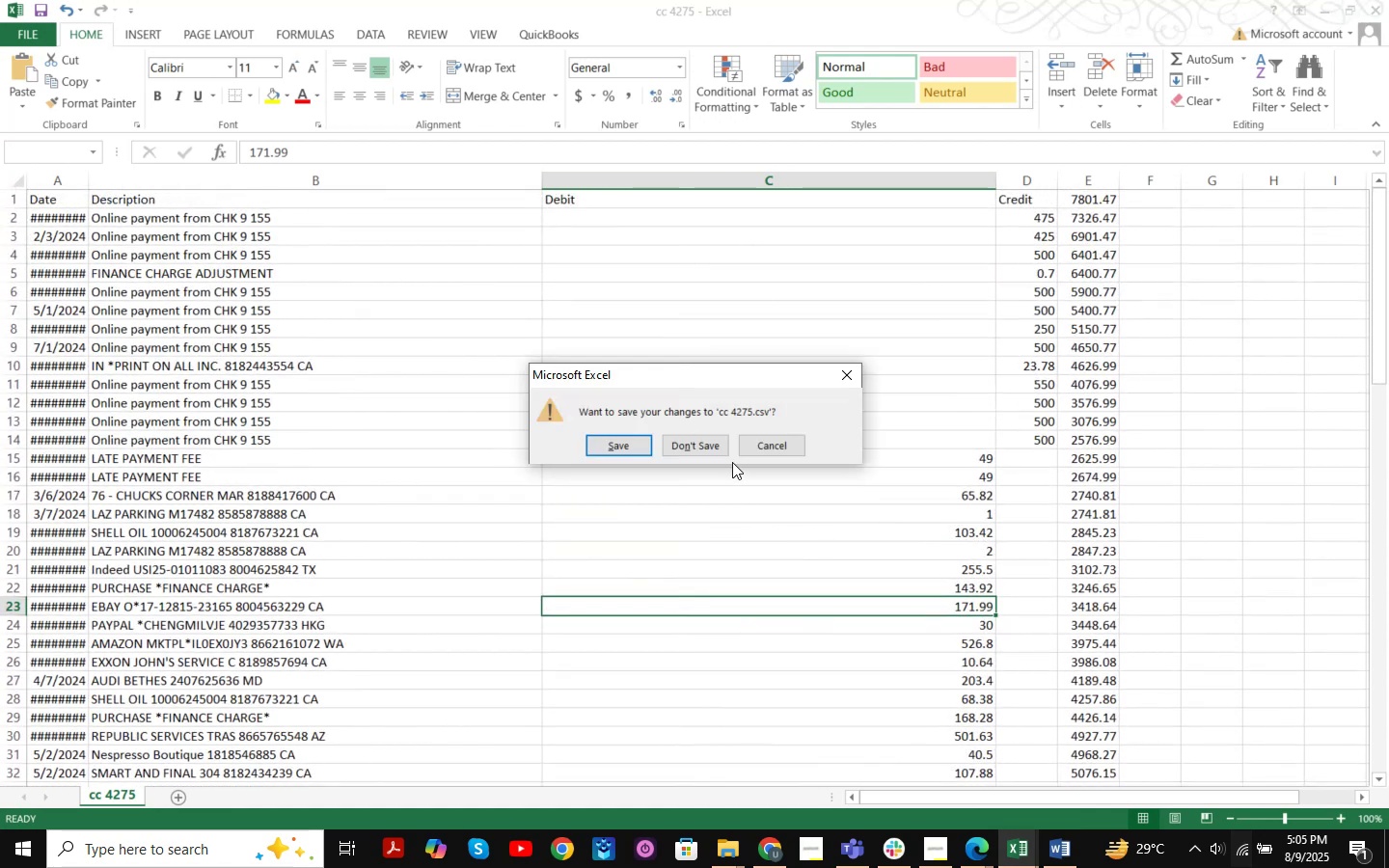 
left_click([706, 435])
 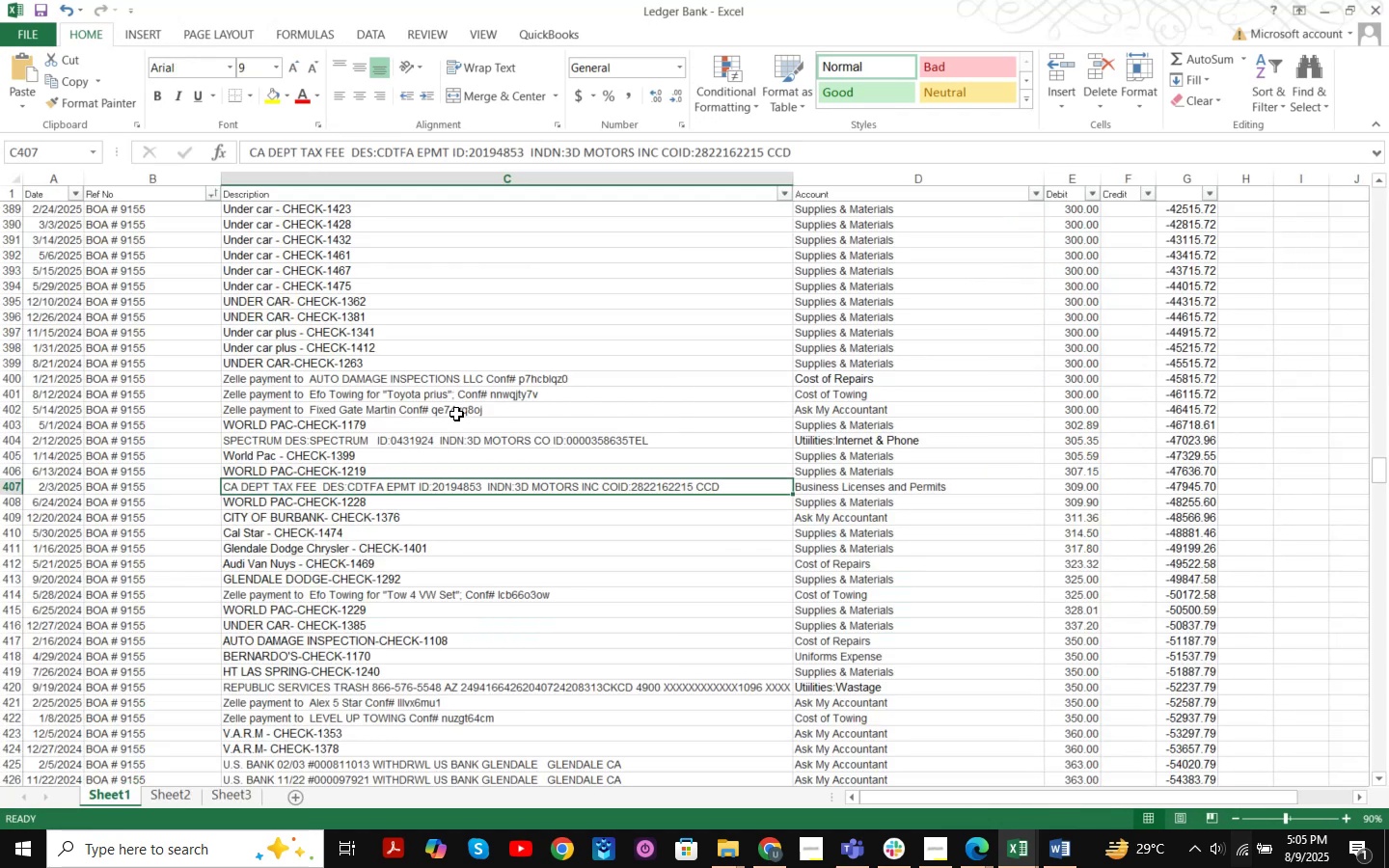 
key(Control+F)
 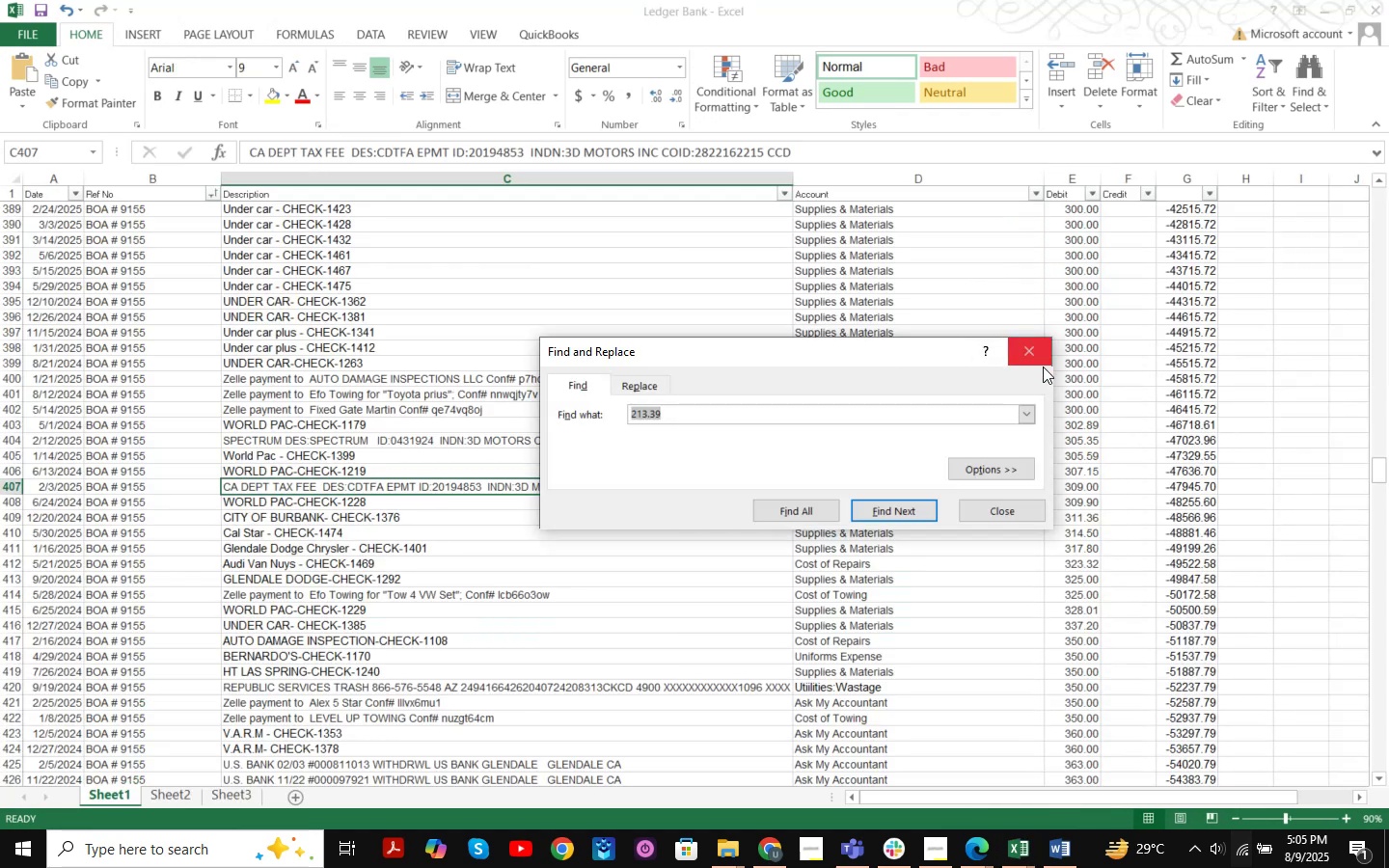 
left_click([1046, 366])
 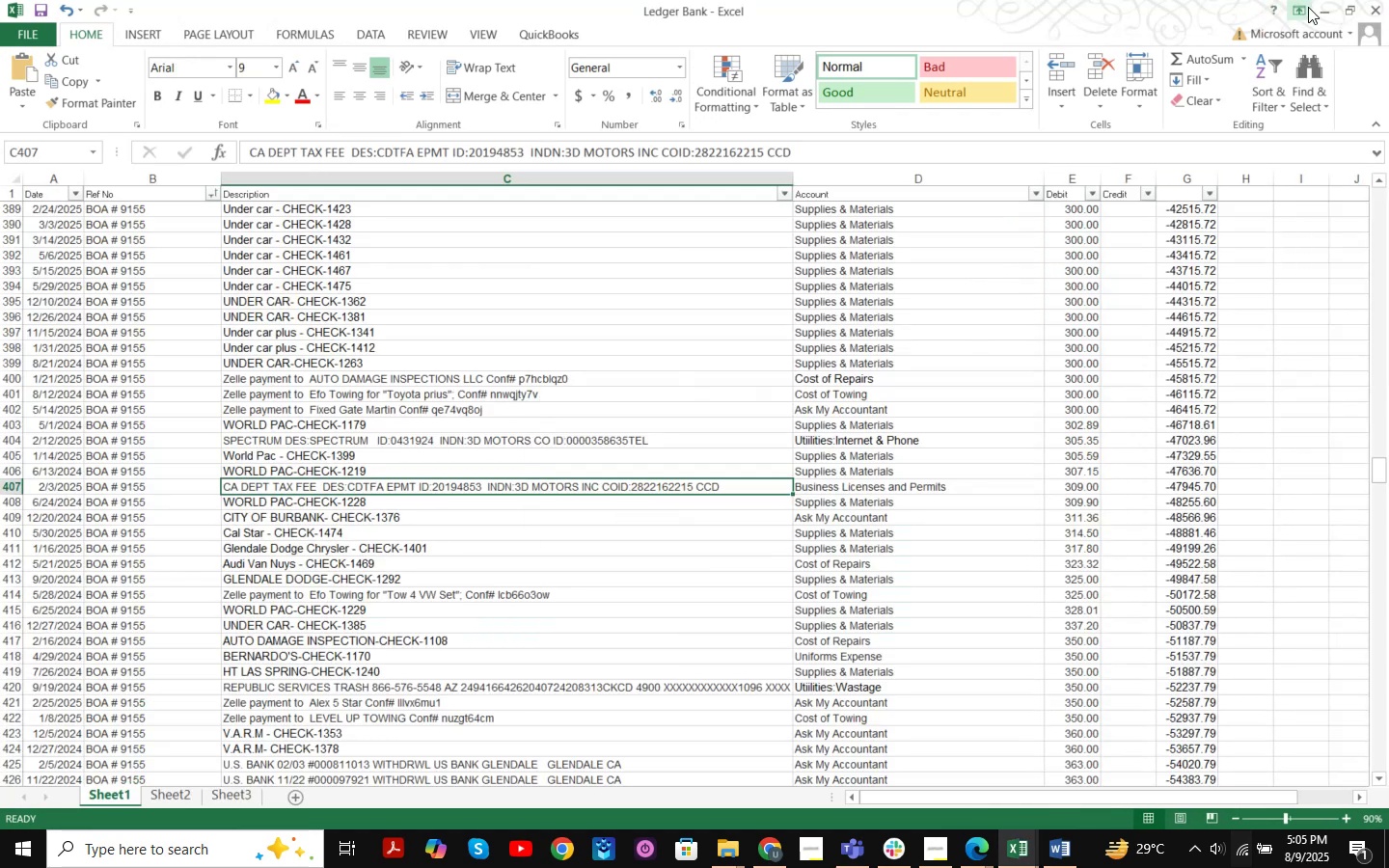 
left_click([1321, 8])
 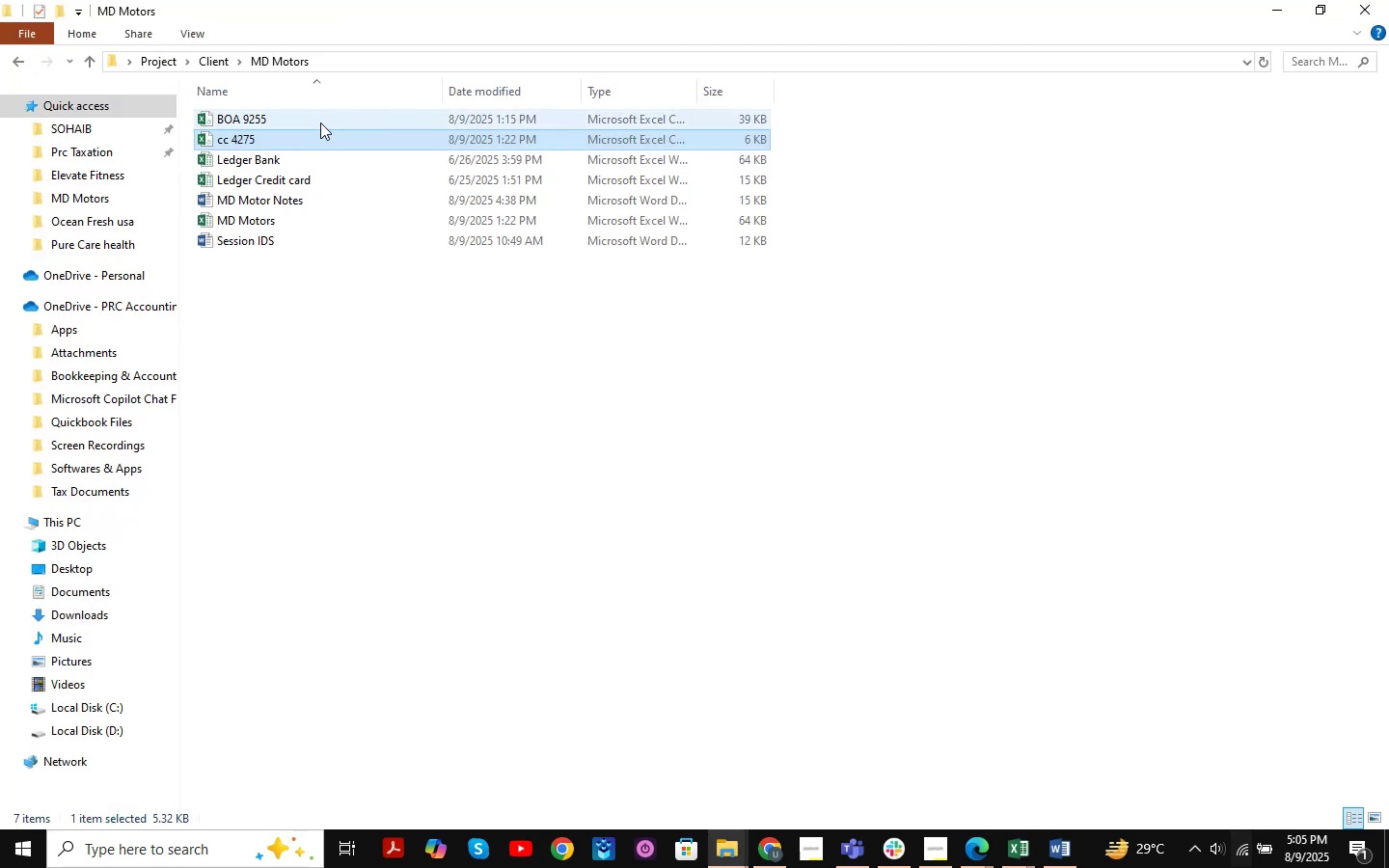 
double_click([320, 122])
 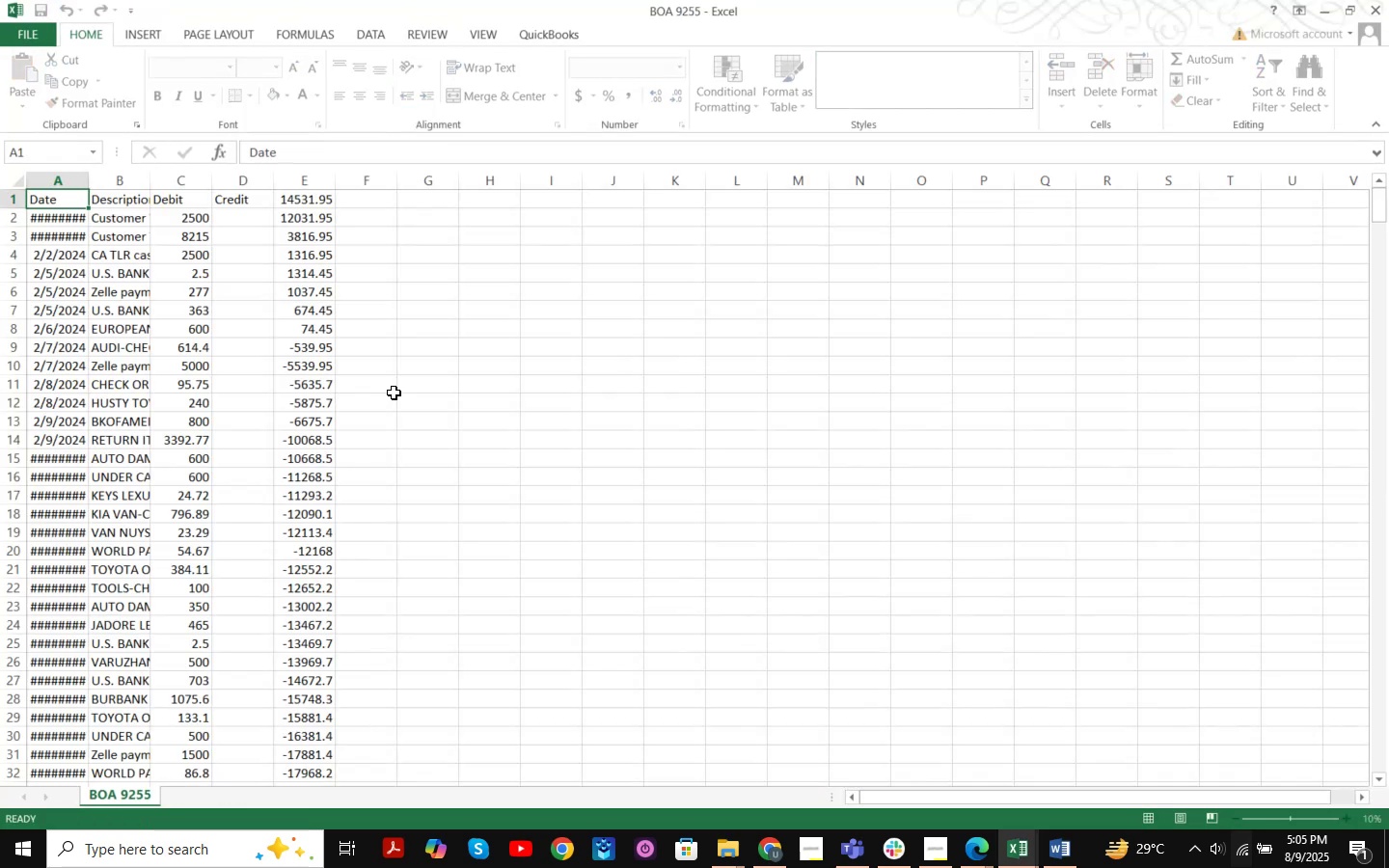 
scroll: coordinate [224, 345], scroll_direction: down, amount: 4.0
 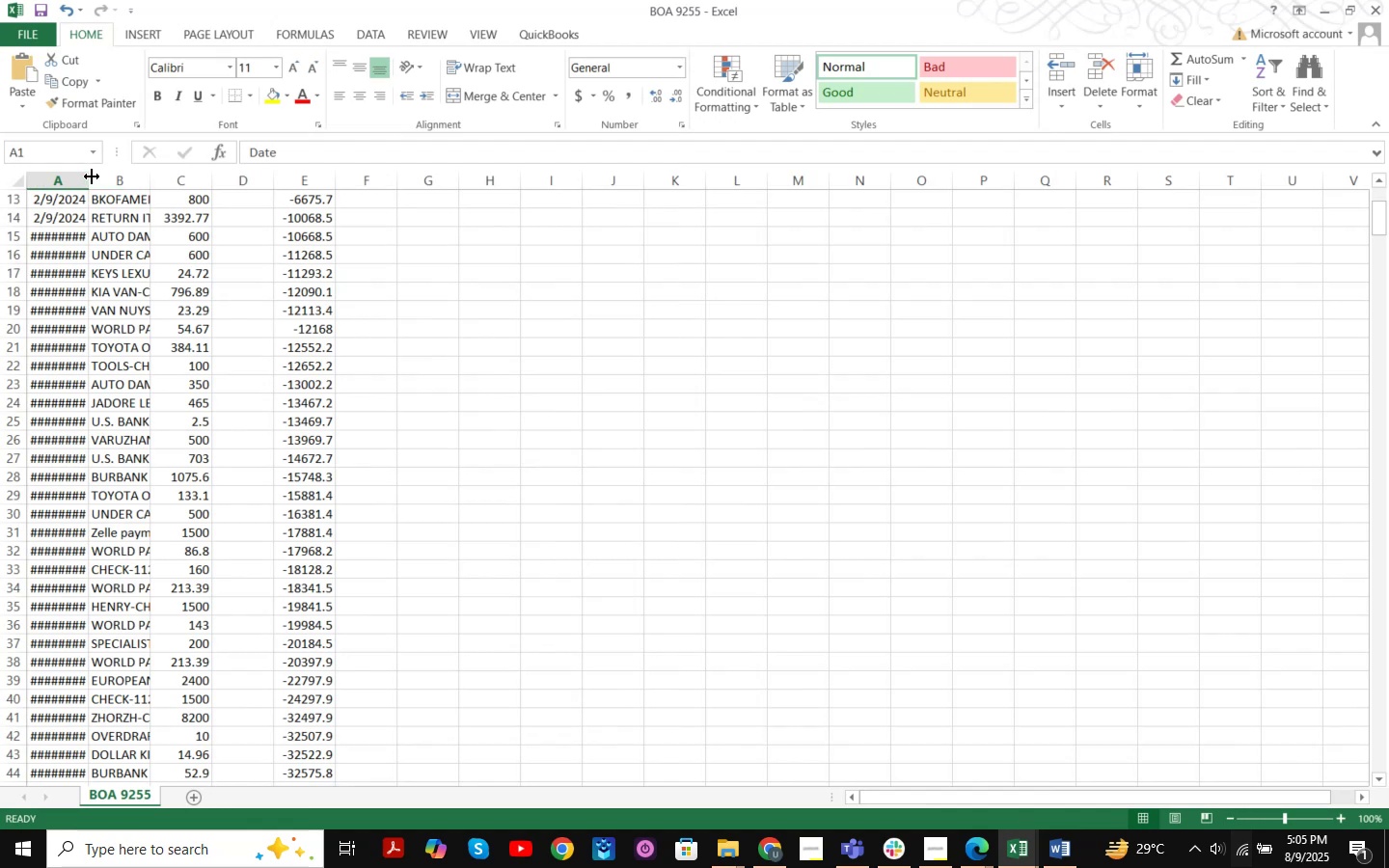 
double_click([91, 176])
 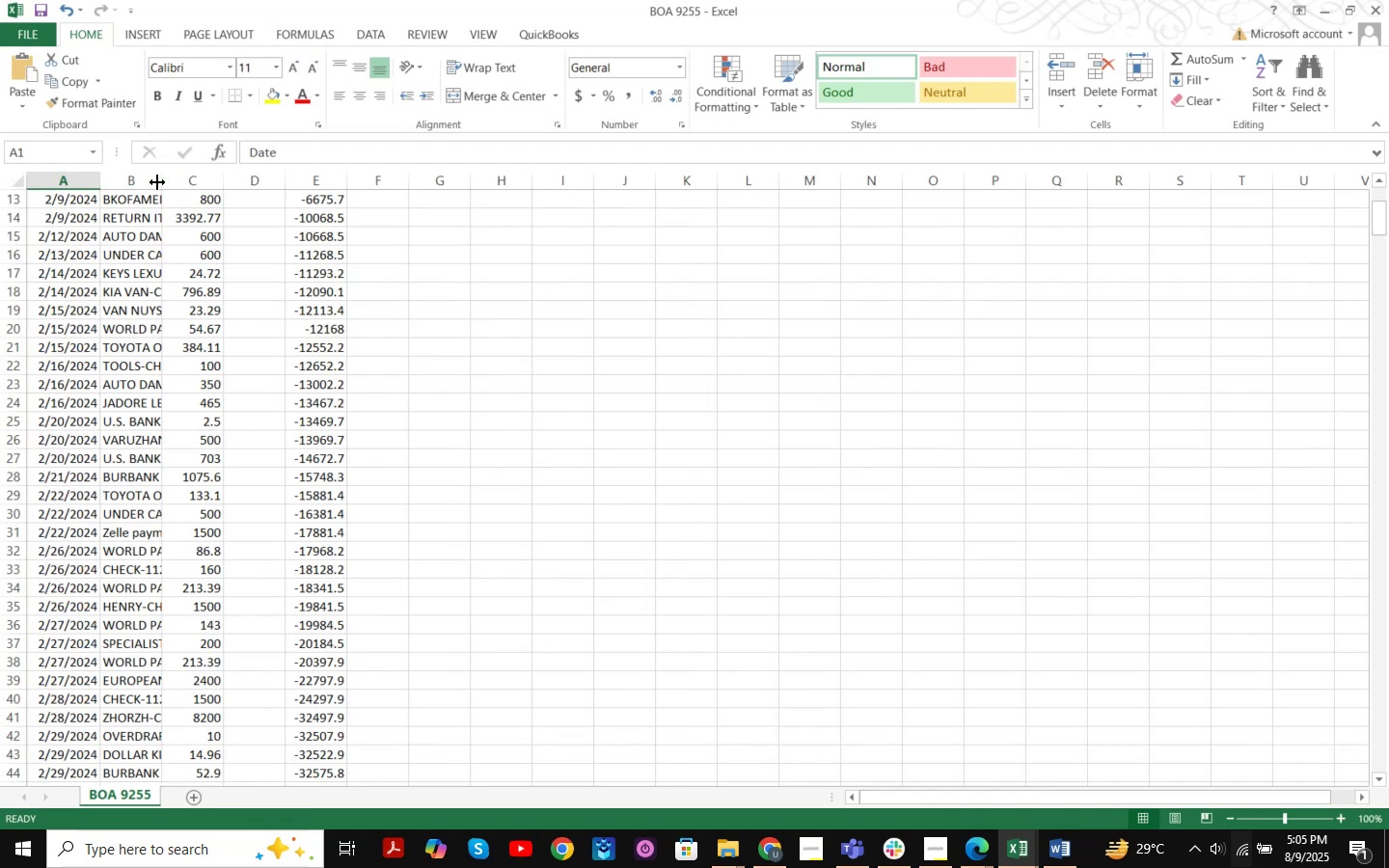 
left_click_drag(start_coordinate=[160, 181], to_coordinate=[651, 205])
 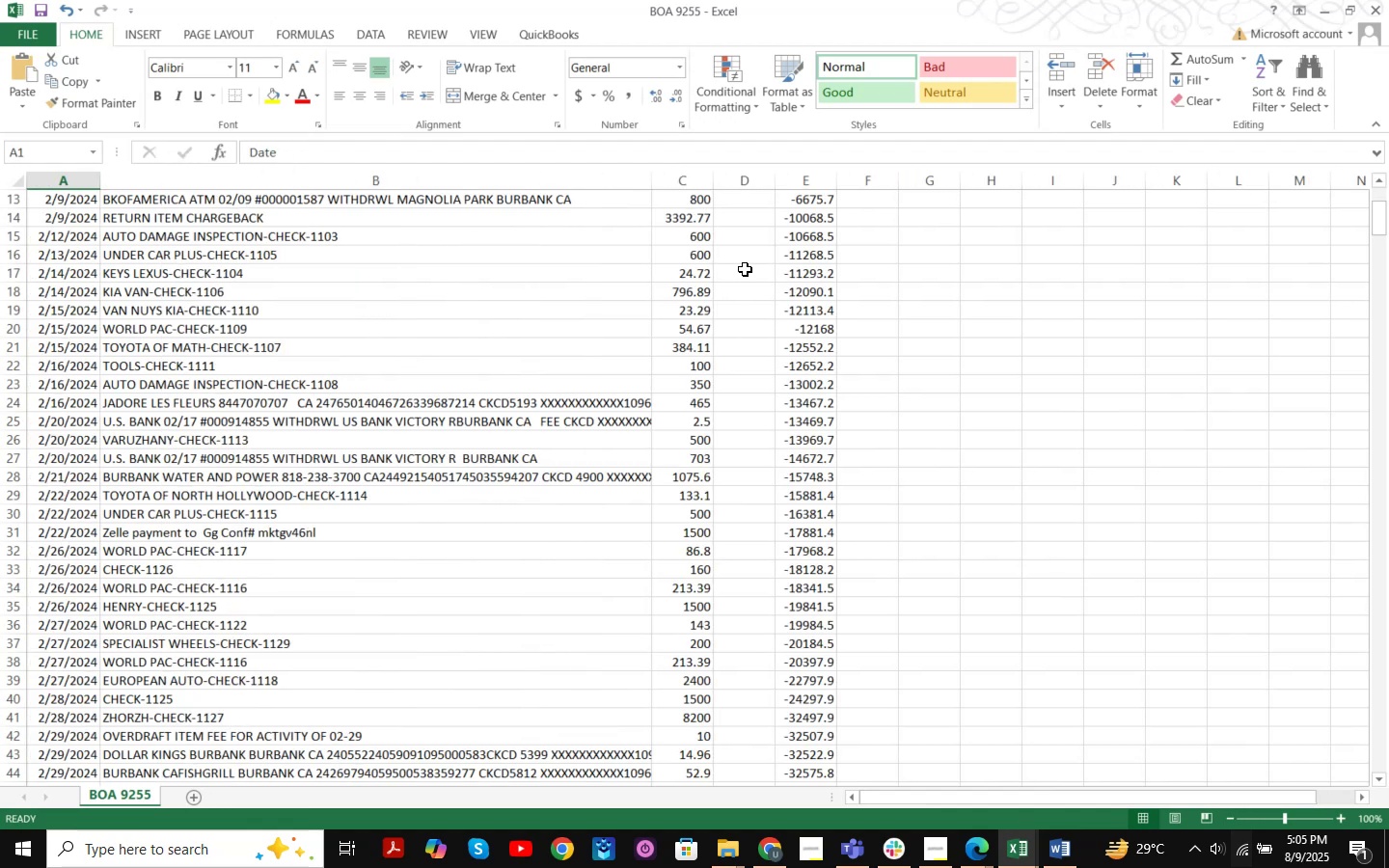 
scroll: coordinate [728, 357], scroll_direction: down, amount: 94.0
 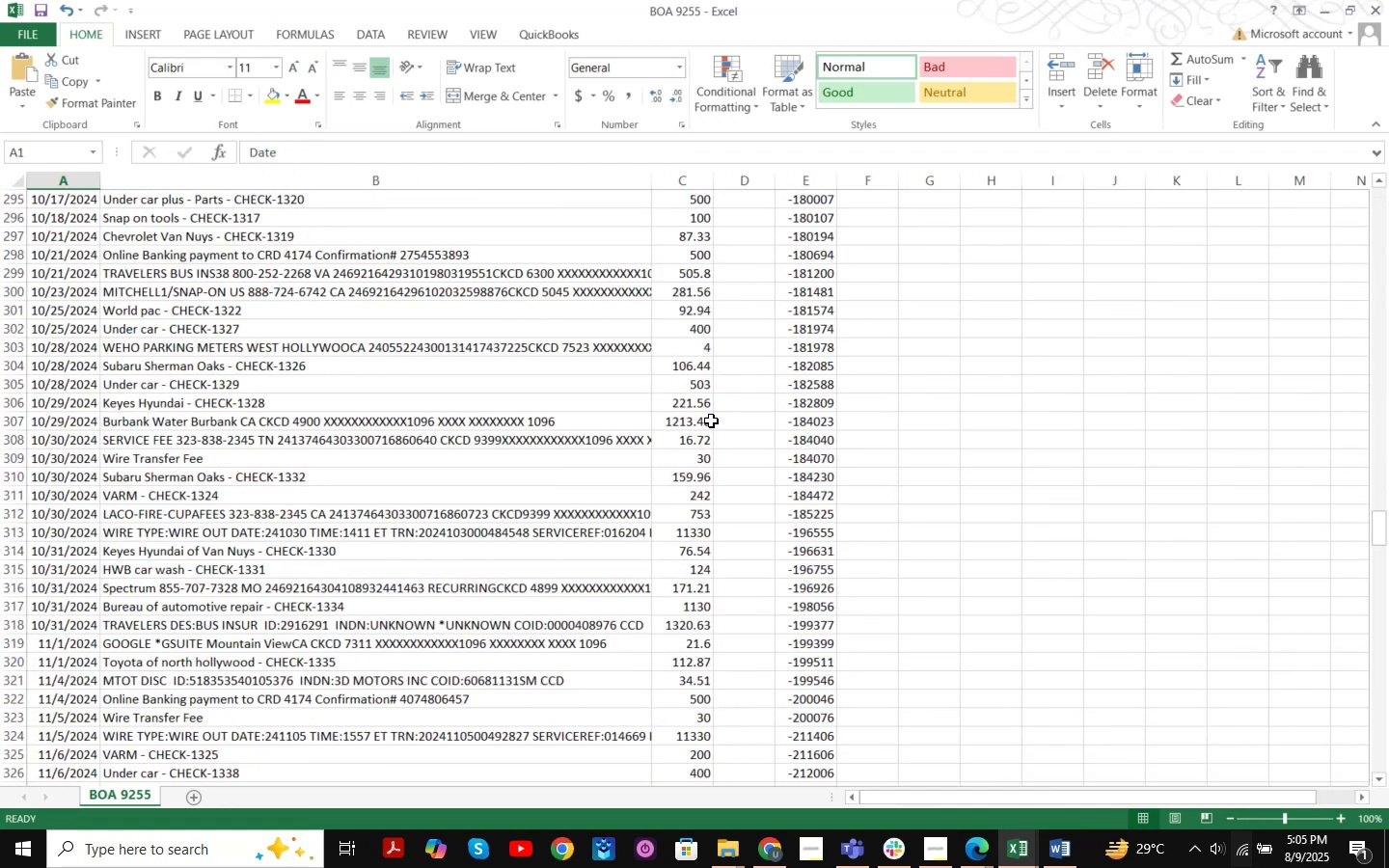 
left_click([711, 420])
 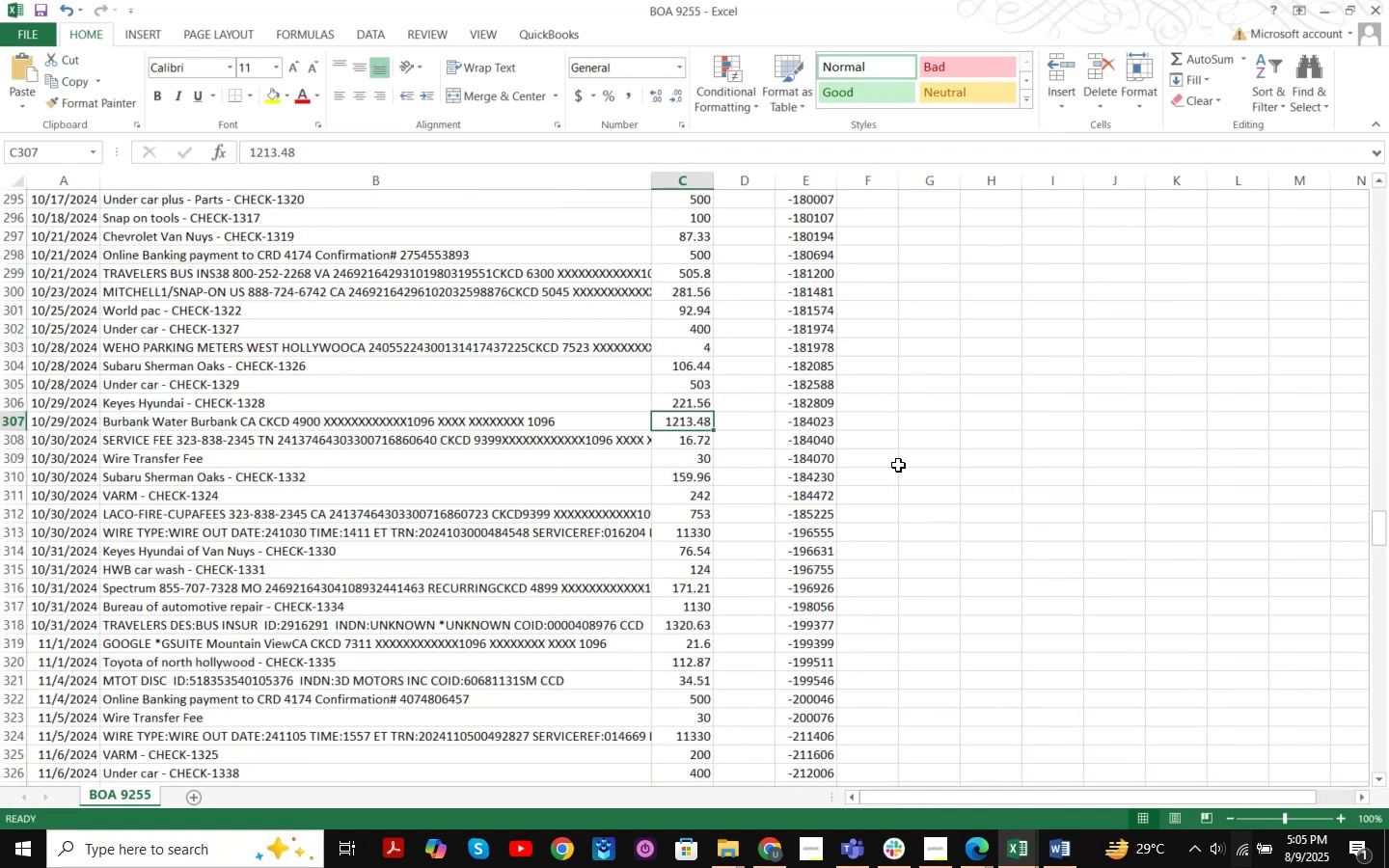 
key(Control+F)
 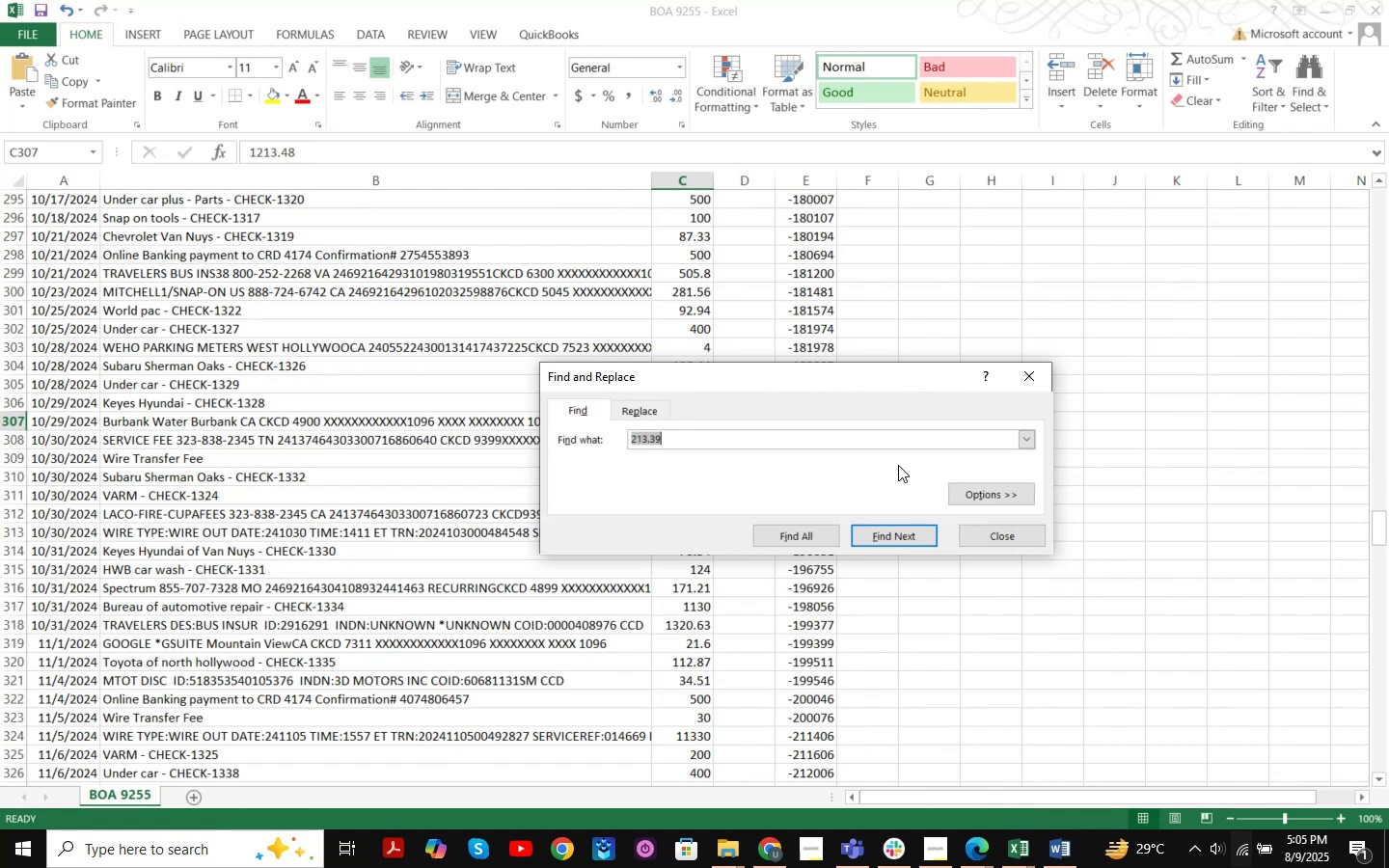 
key(Numpad2)
 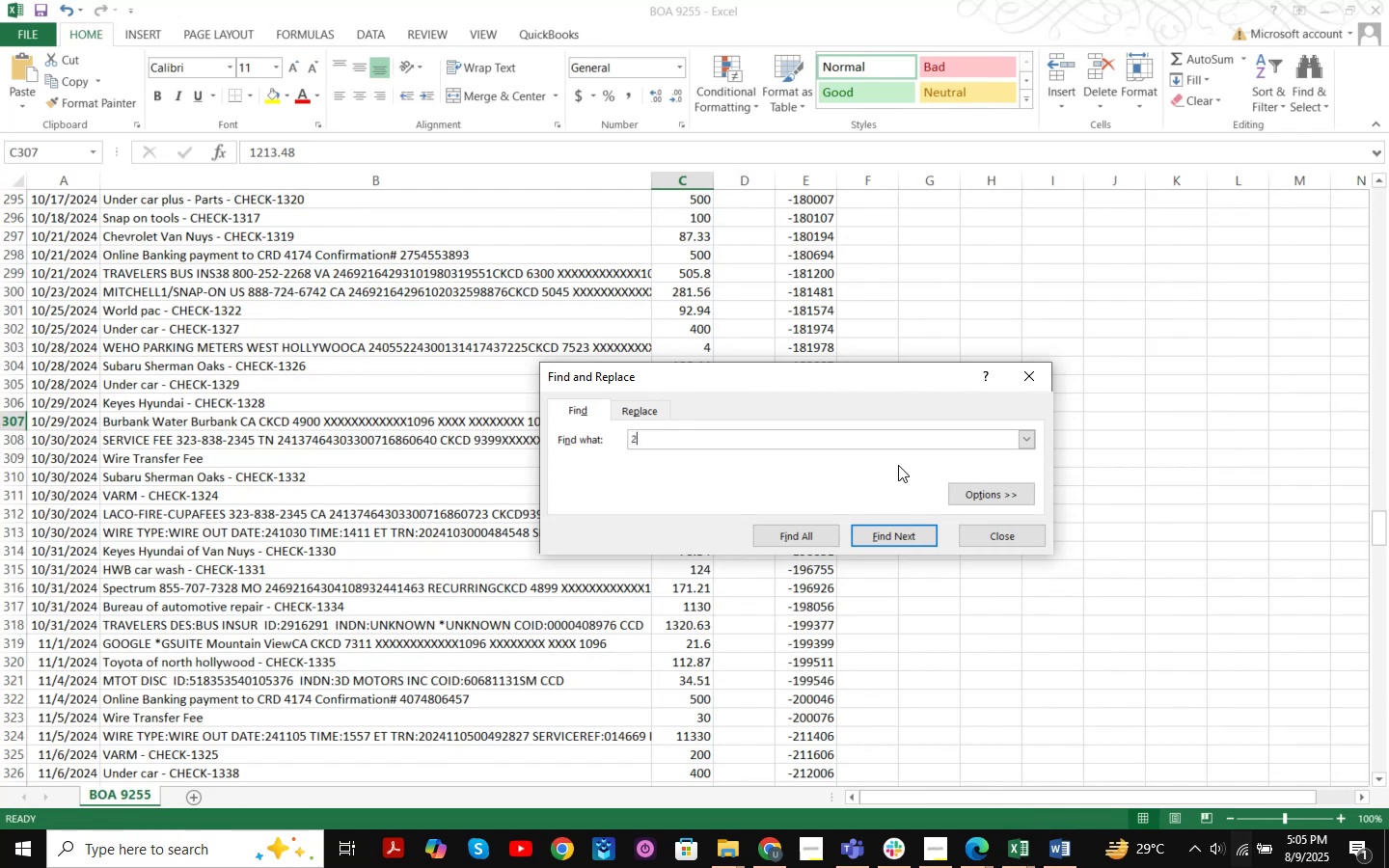 
key(Numpad1)
 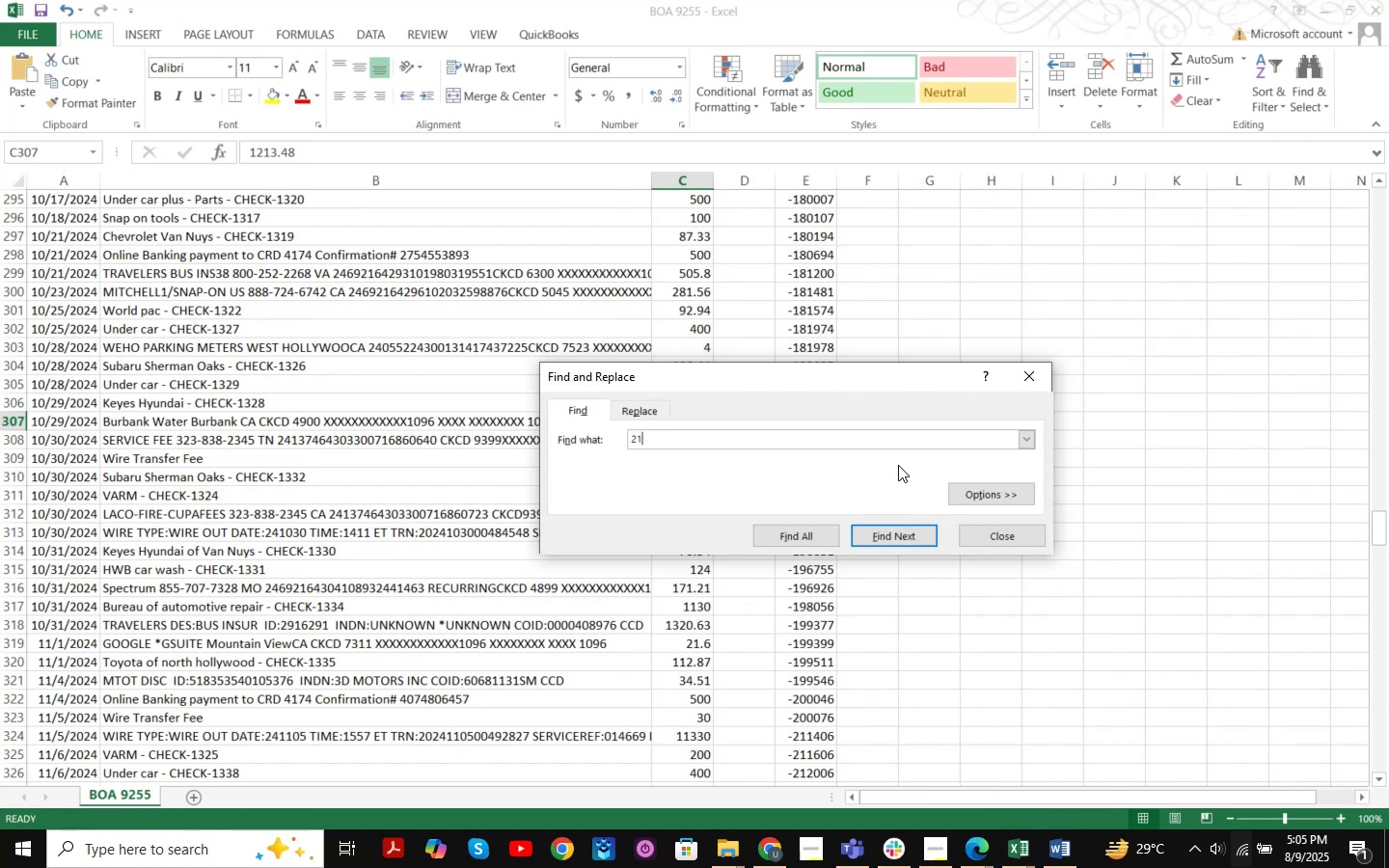 
key(Numpad3)
 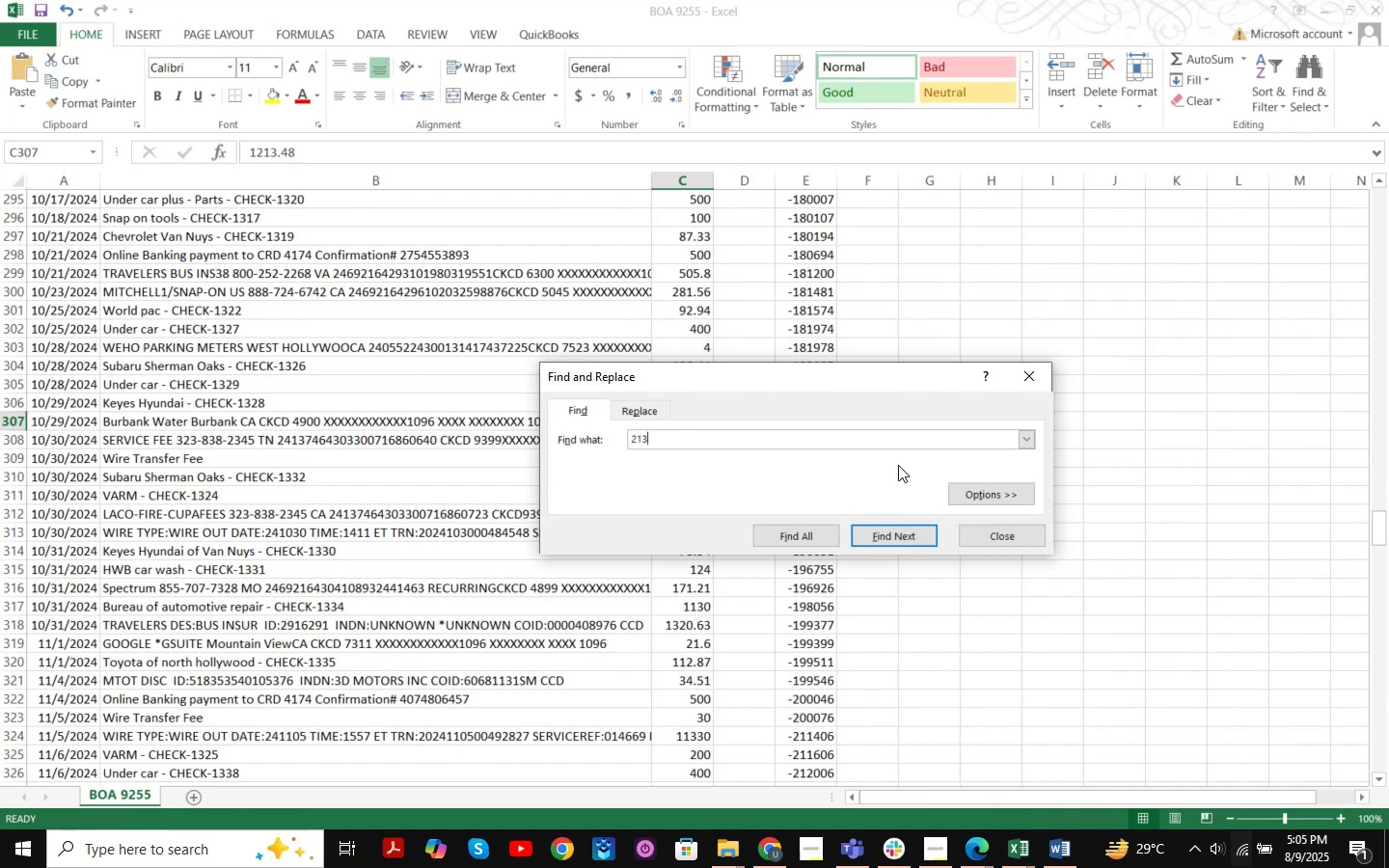 
key(NumpadDecimal)
 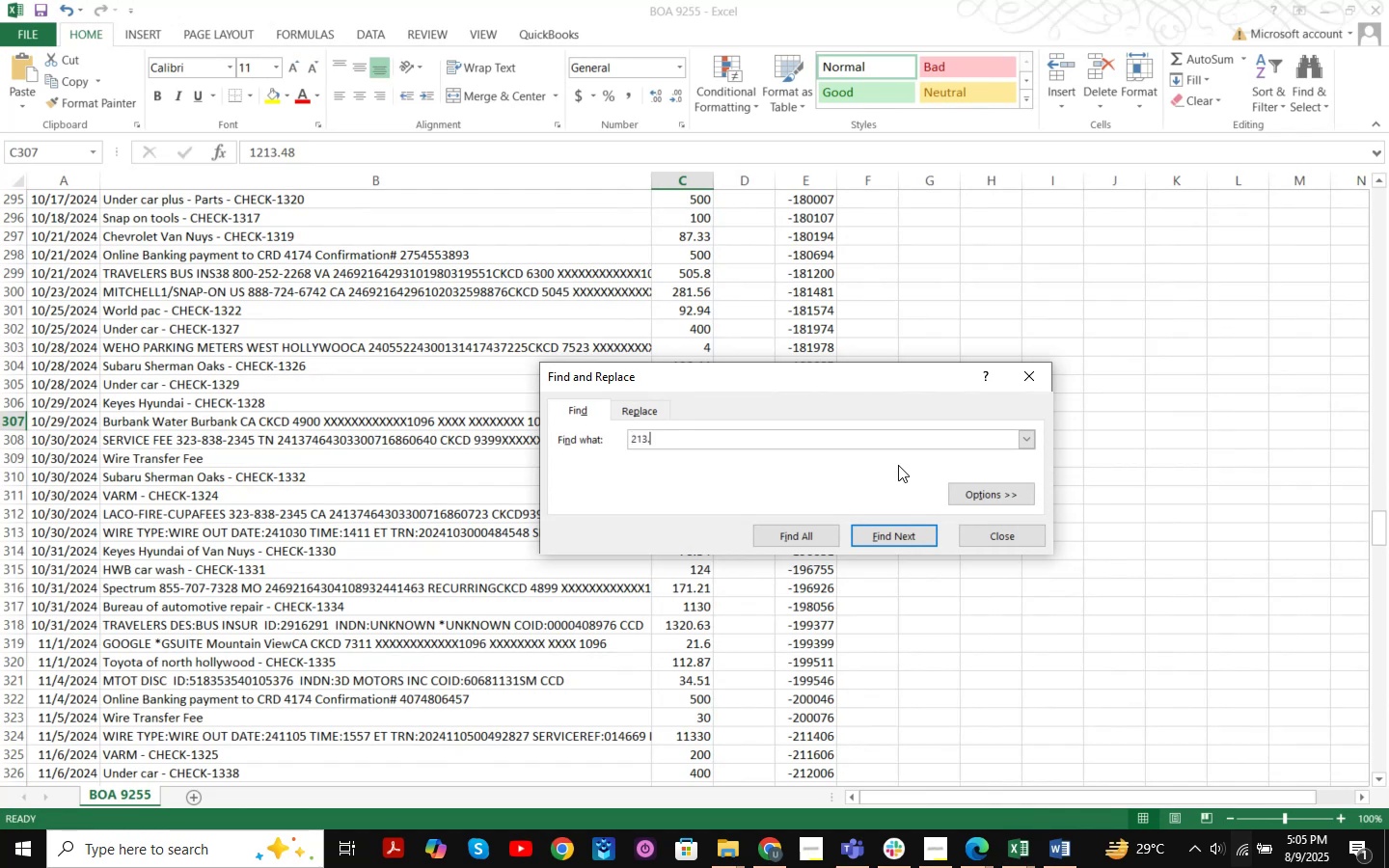 
key(Numpad3)
 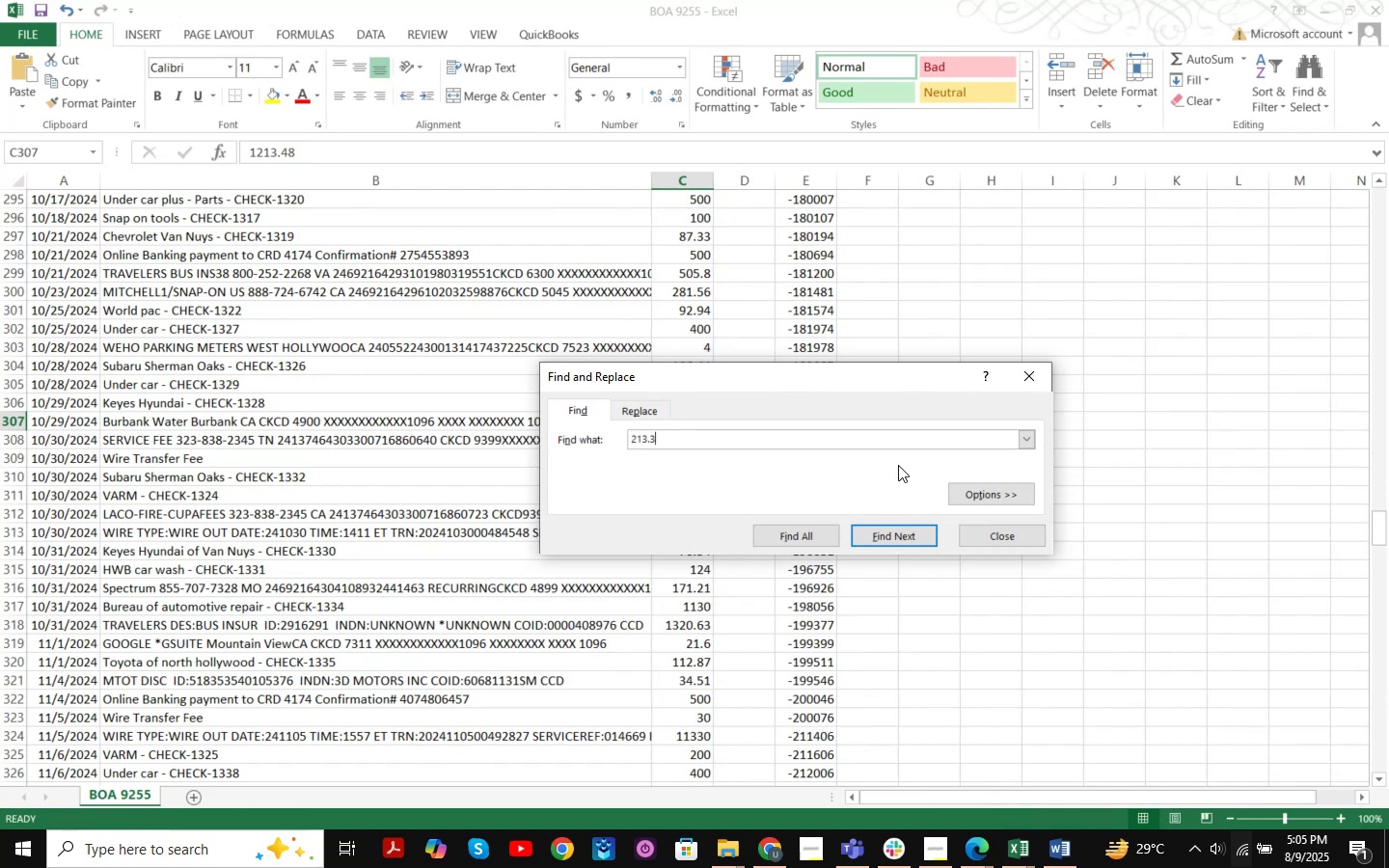 
key(Numpad9)
 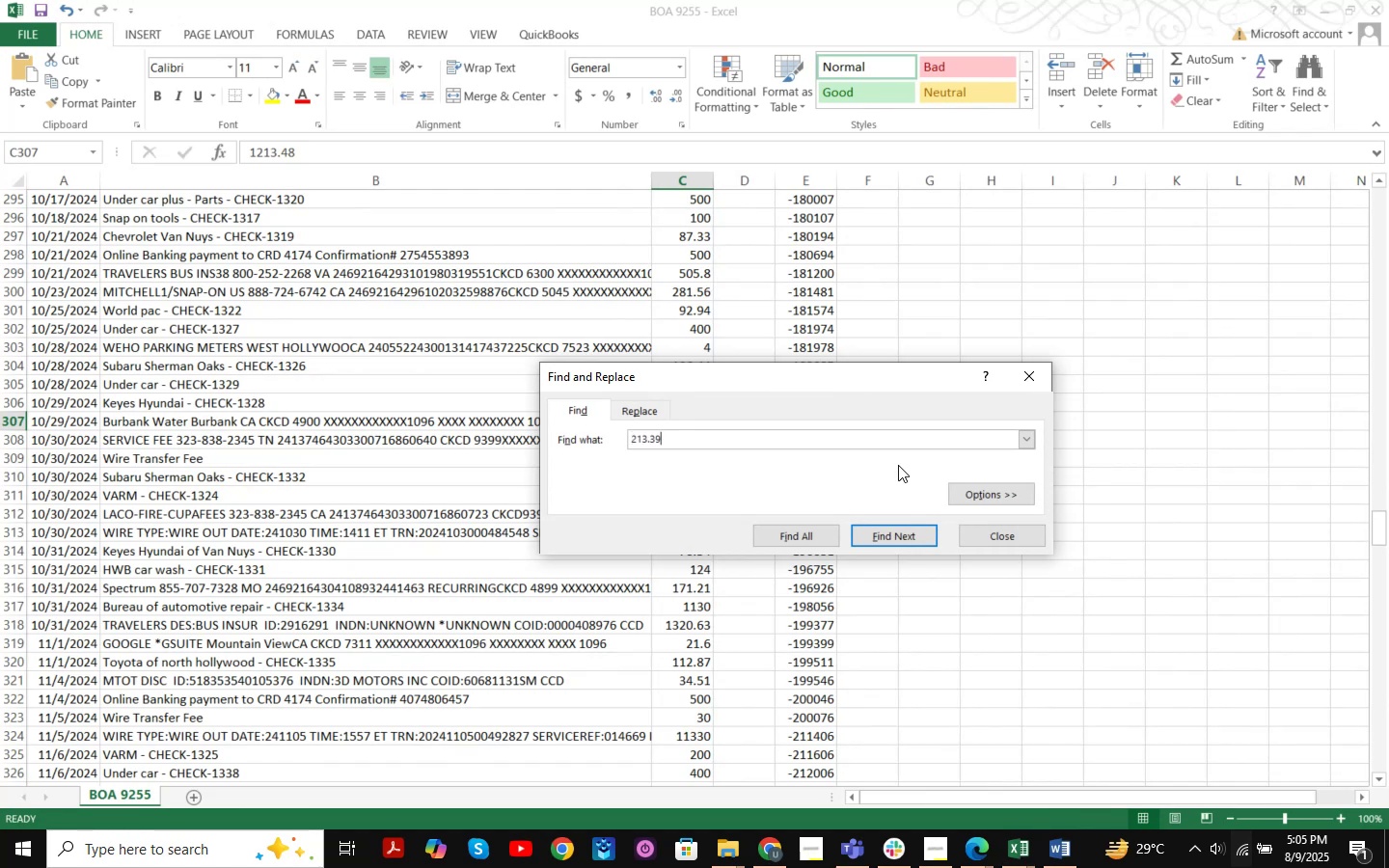 
key(NumpadEnter)
 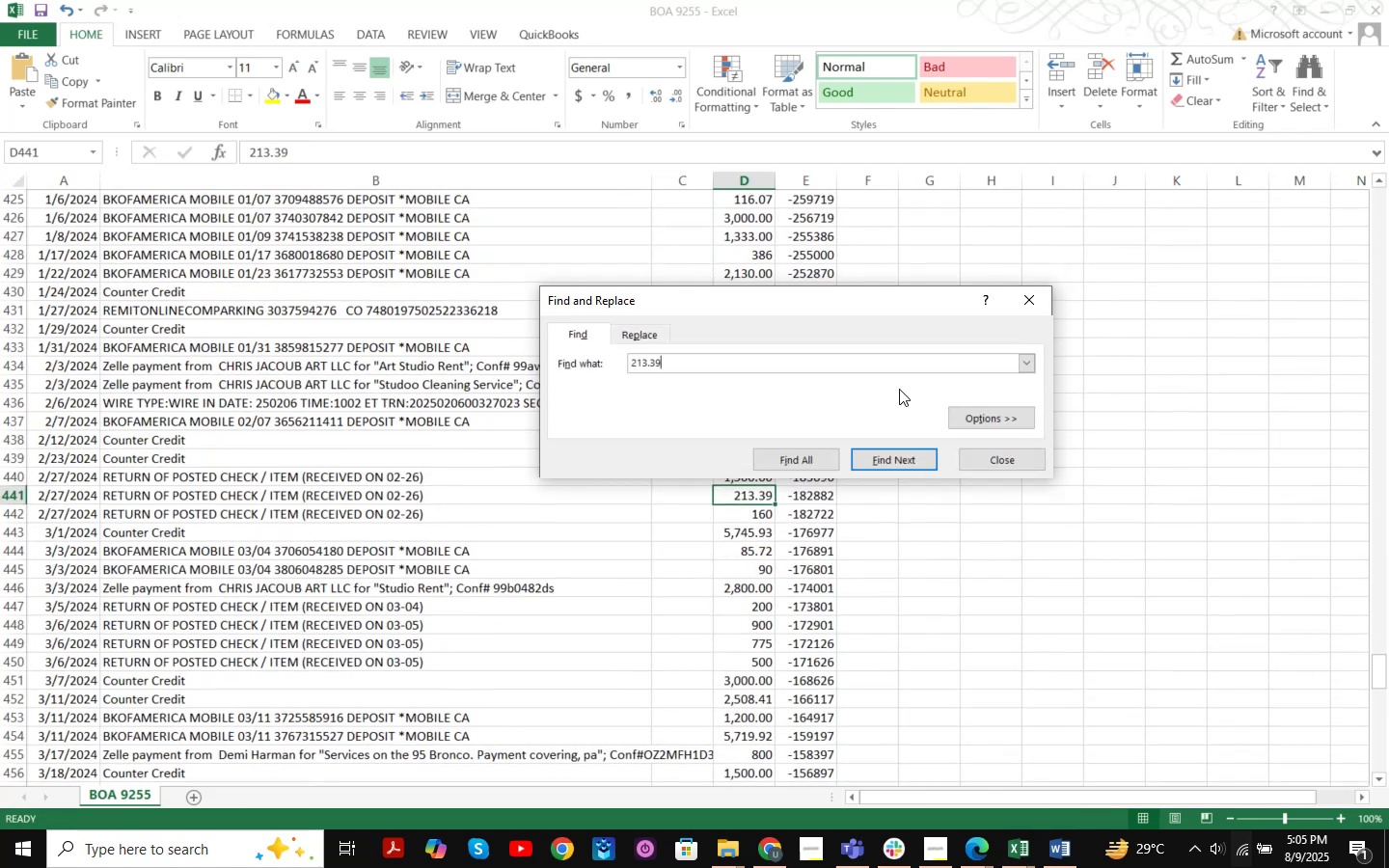 
key(NumpadEnter)
 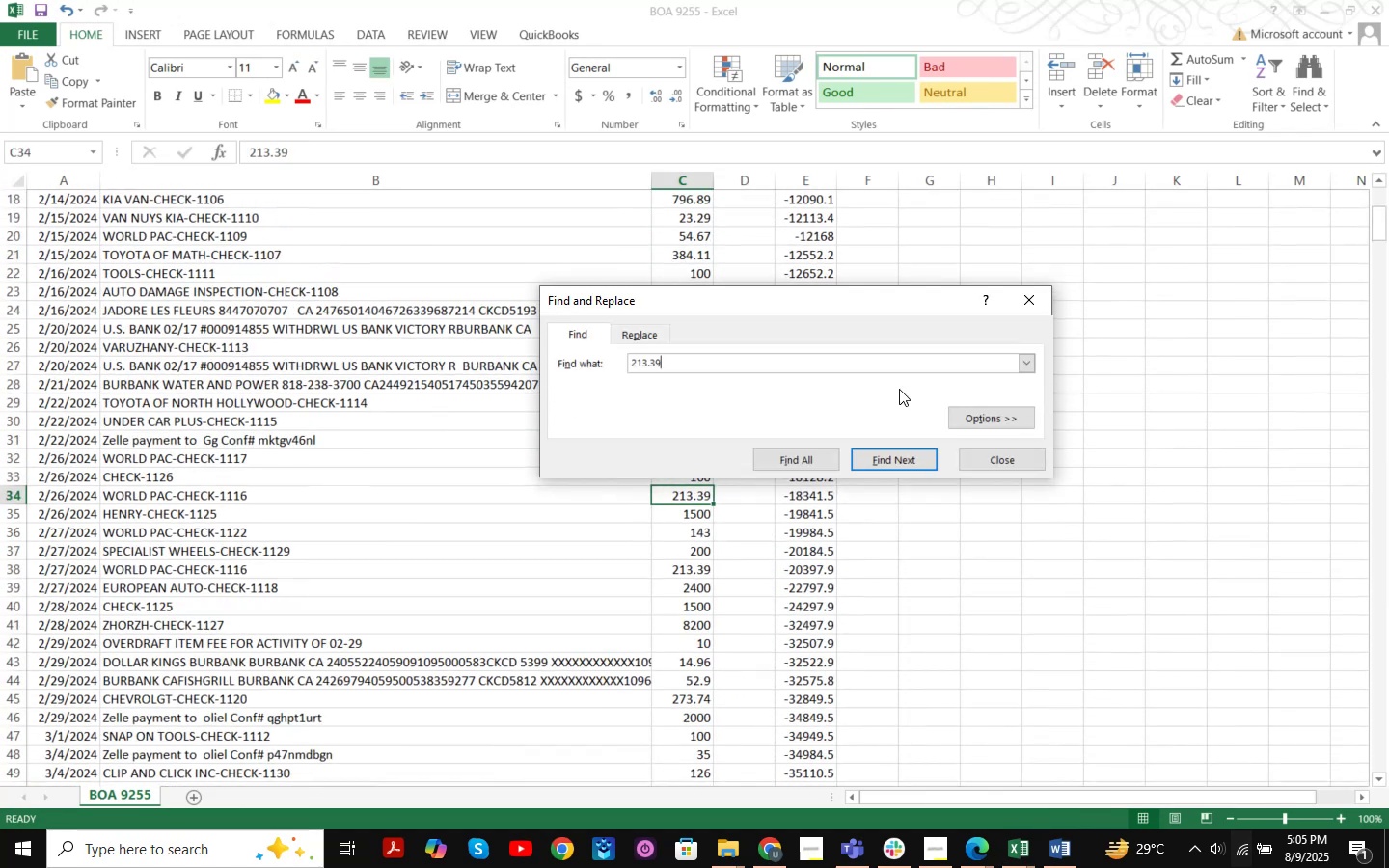 
key(NumpadEnter)
 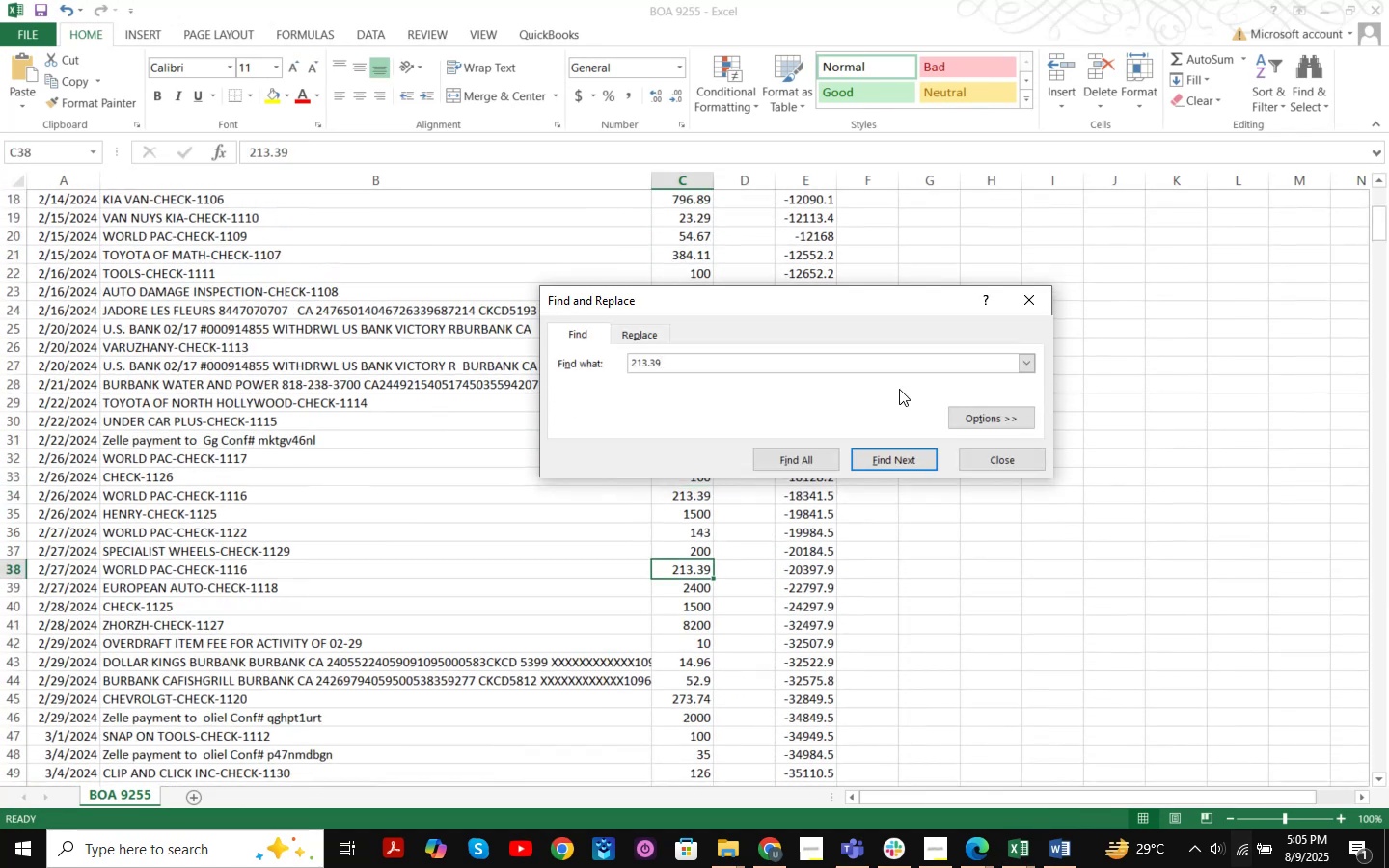 
key(NumpadEnter)
 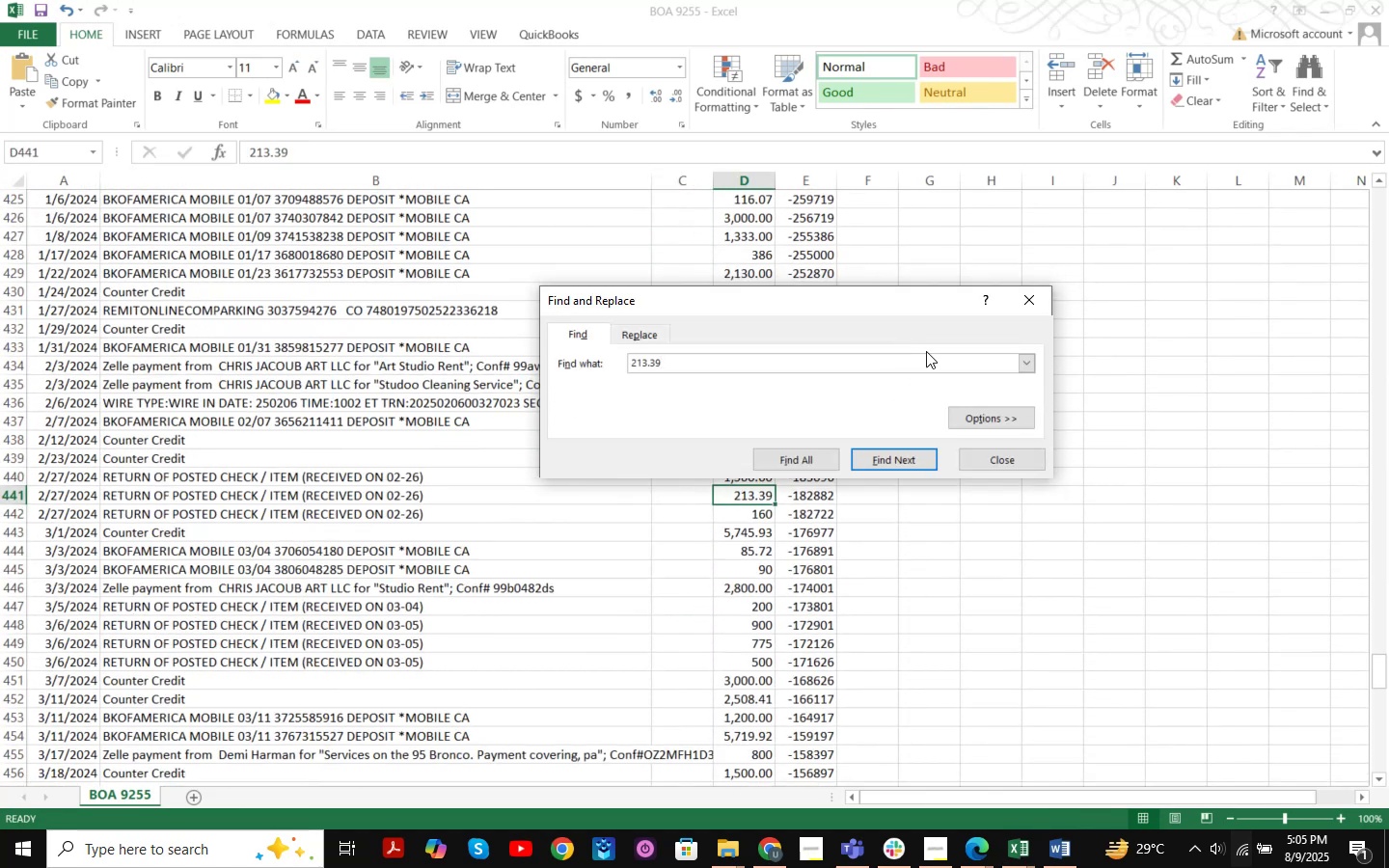 
left_click([983, 459])
 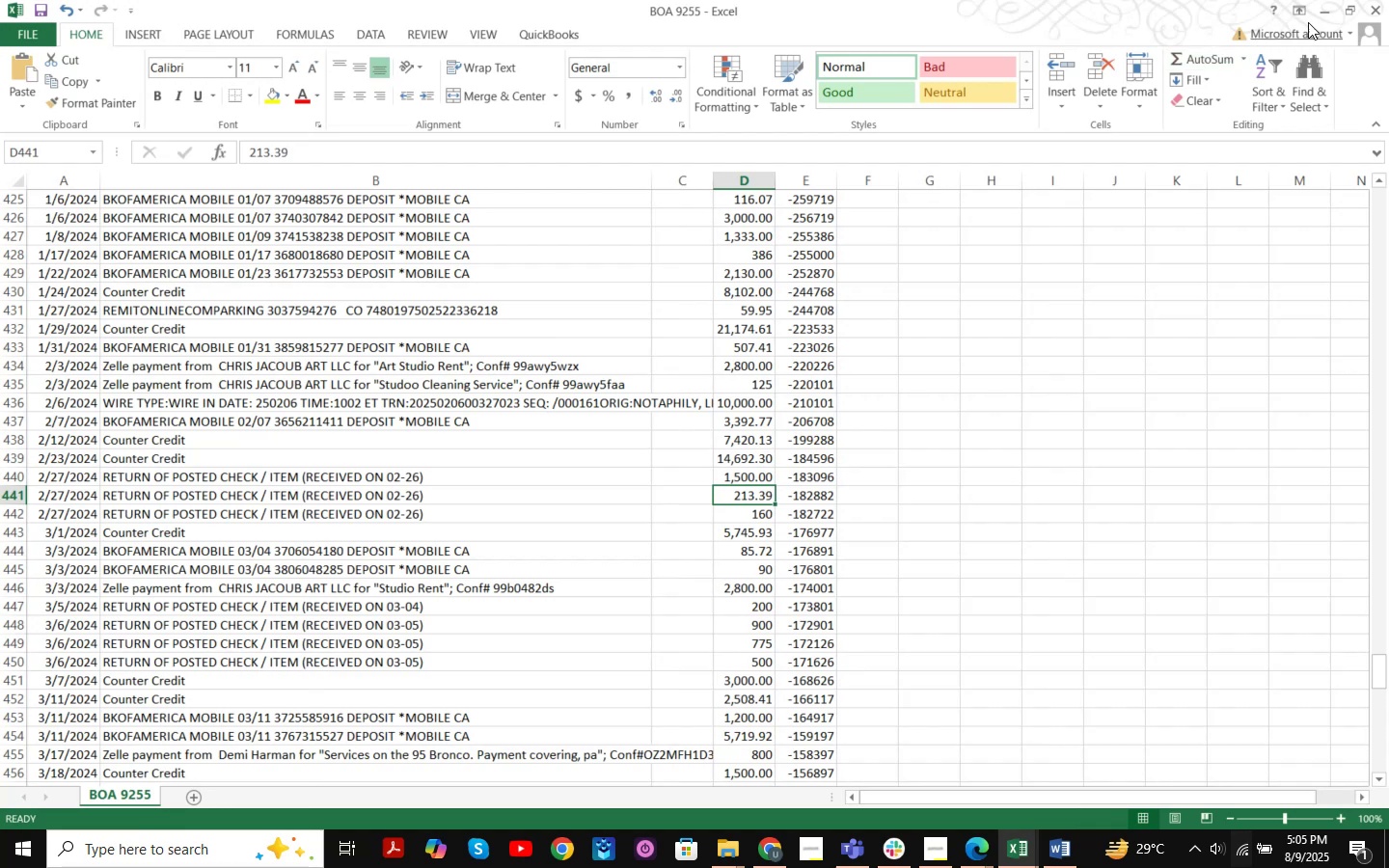 
left_click([1321, 10])
 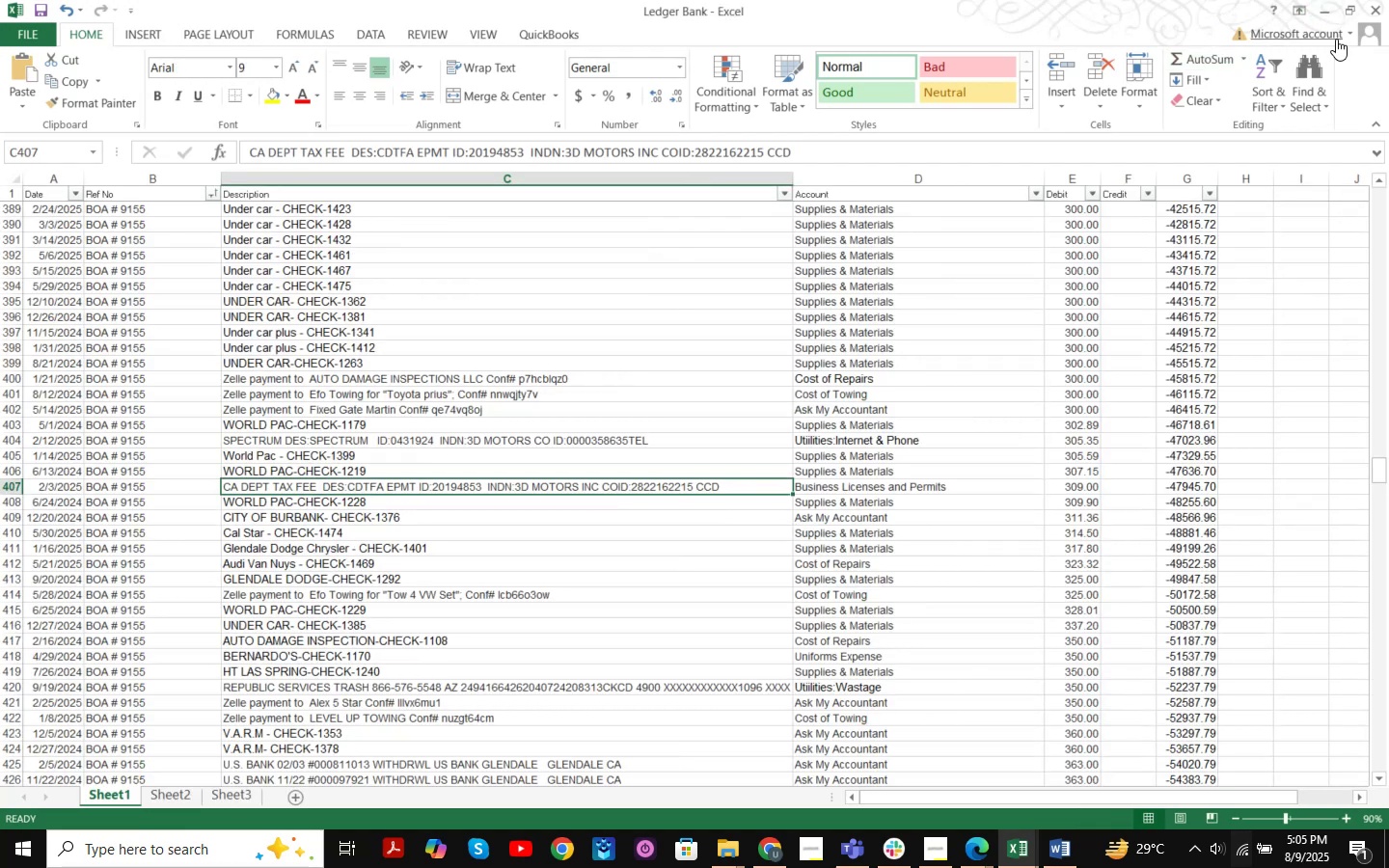 
left_click([1318, 12])
 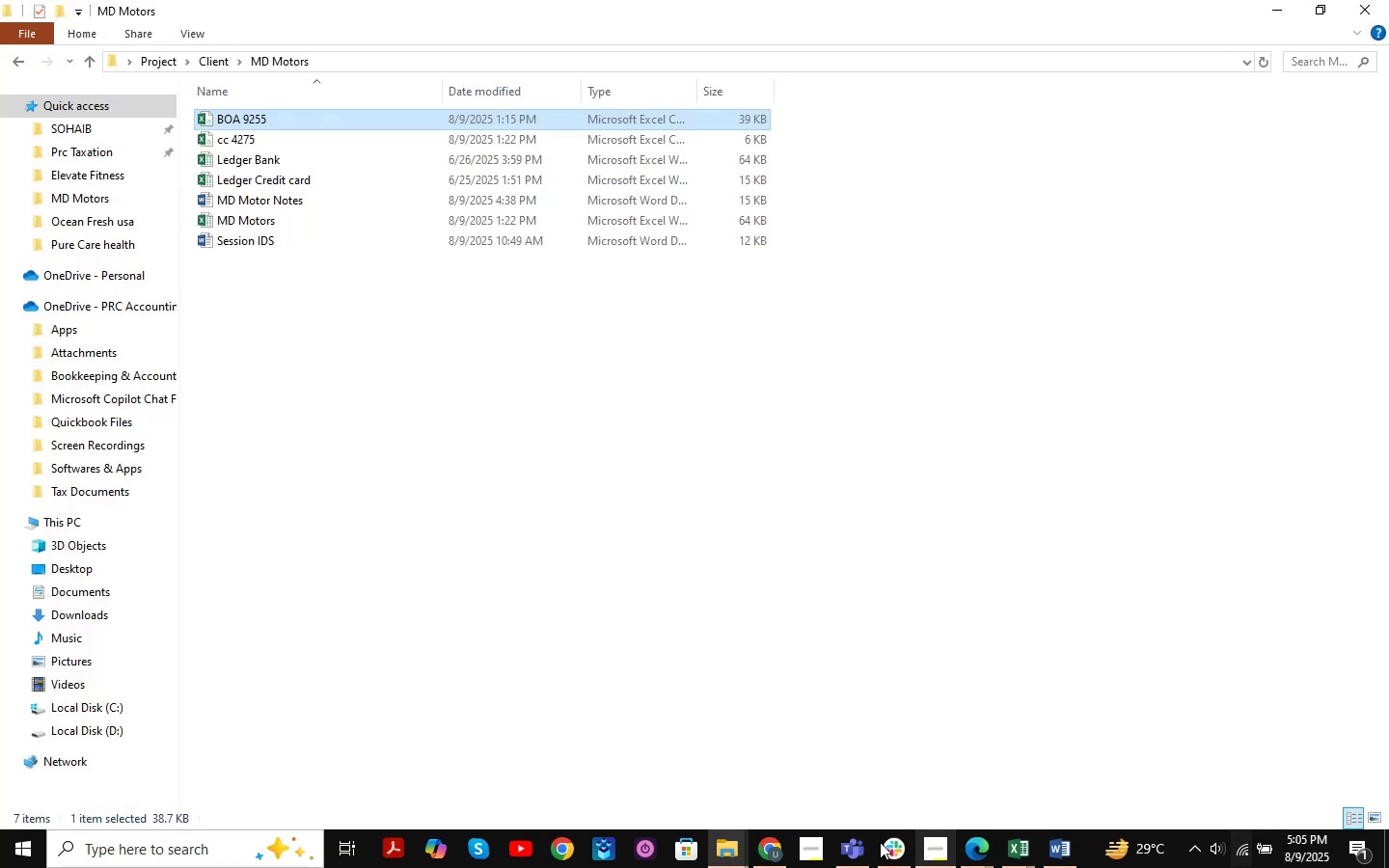 
left_click([783, 846])
 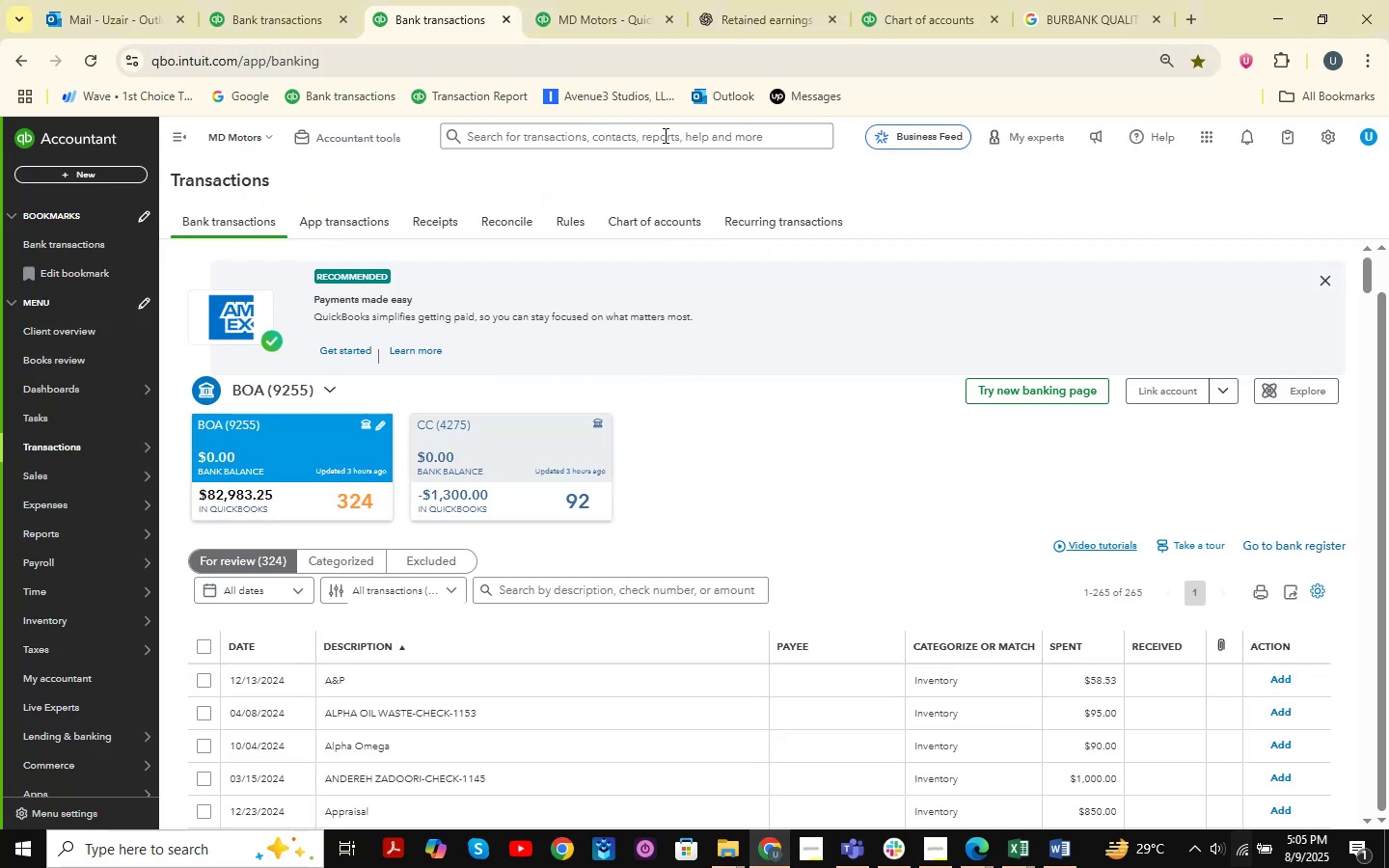 
left_click([627, 18])
 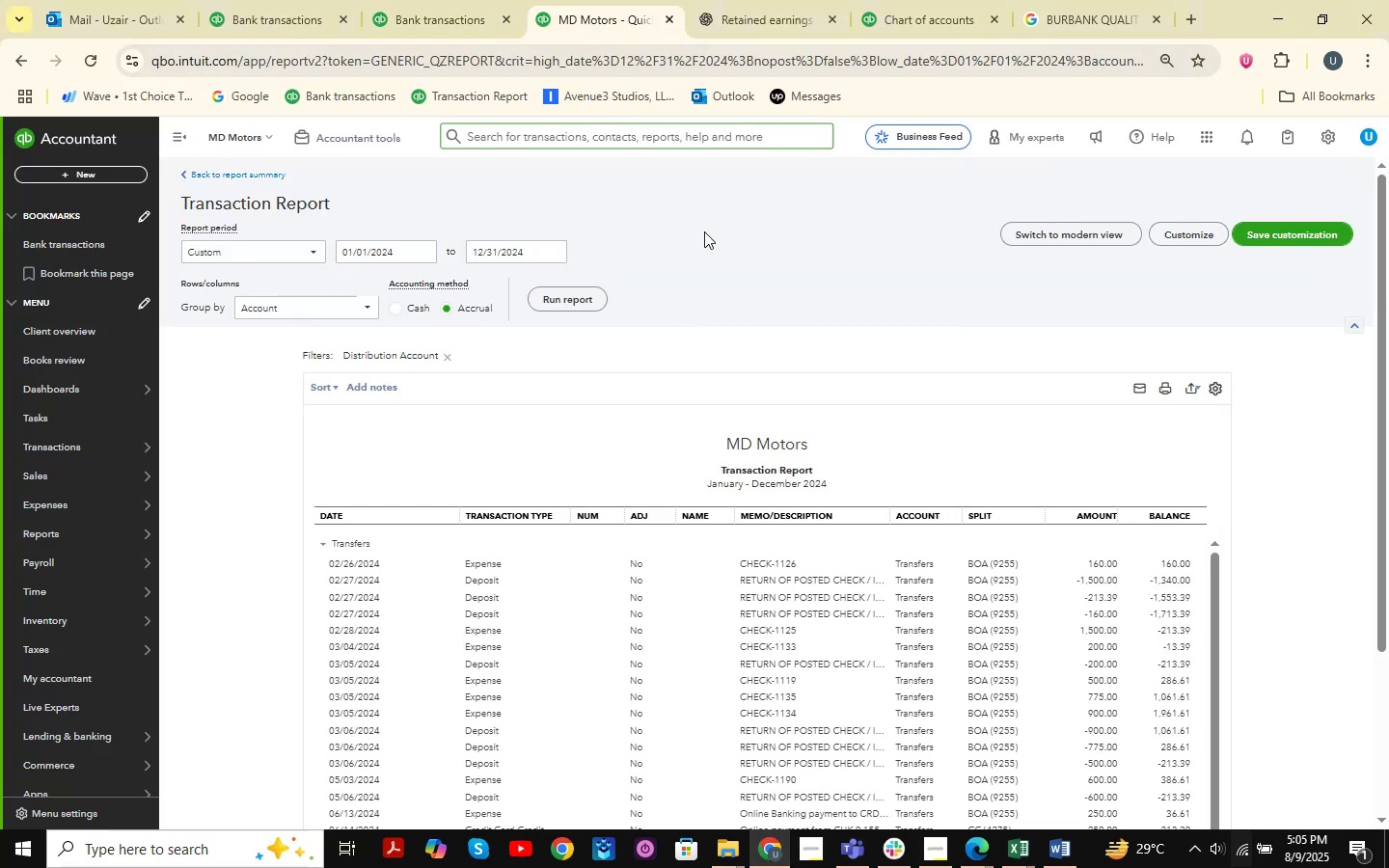 
scroll: coordinate [1012, 553], scroll_direction: down, amount: 11.0
 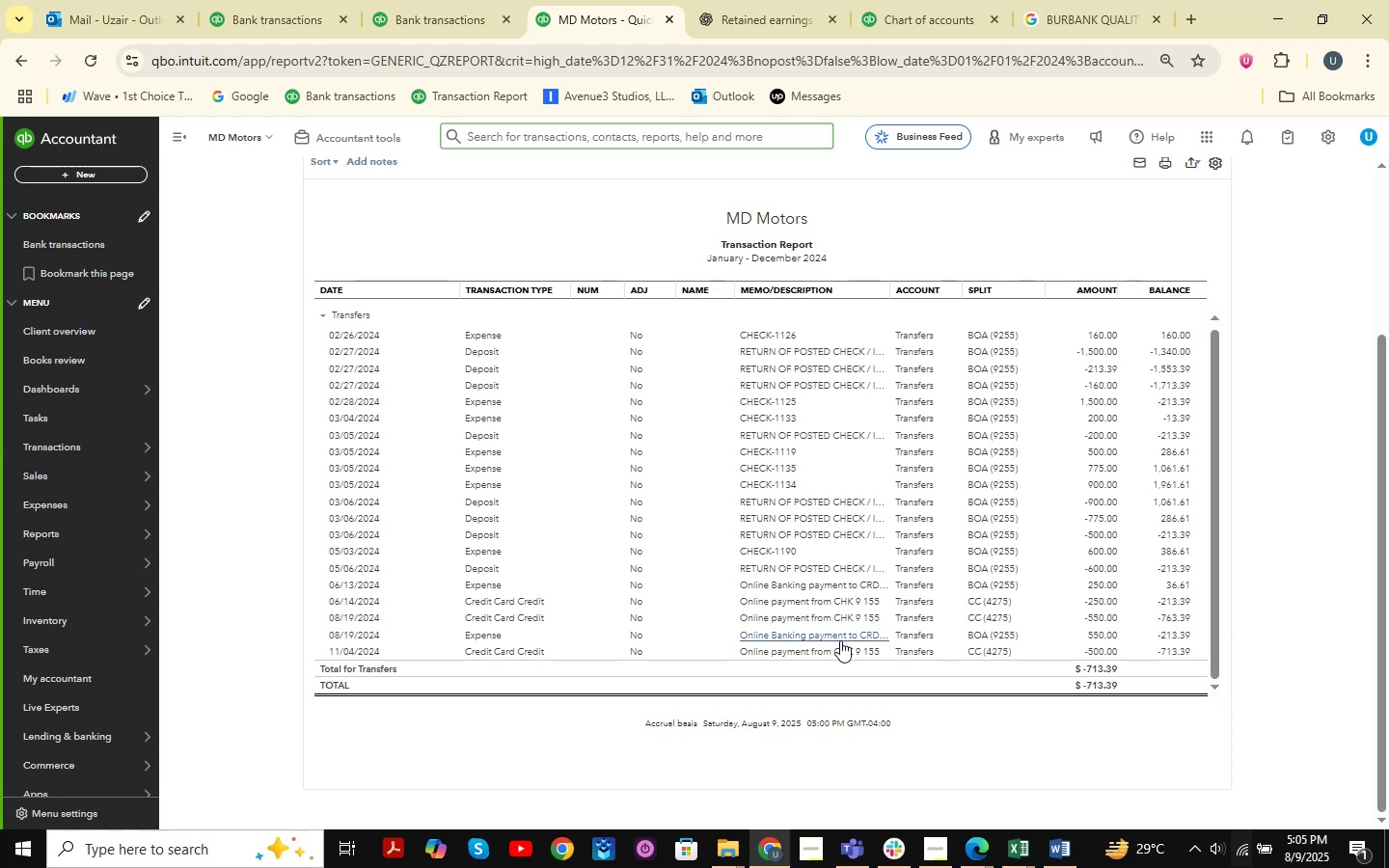 
wait(5.1)
 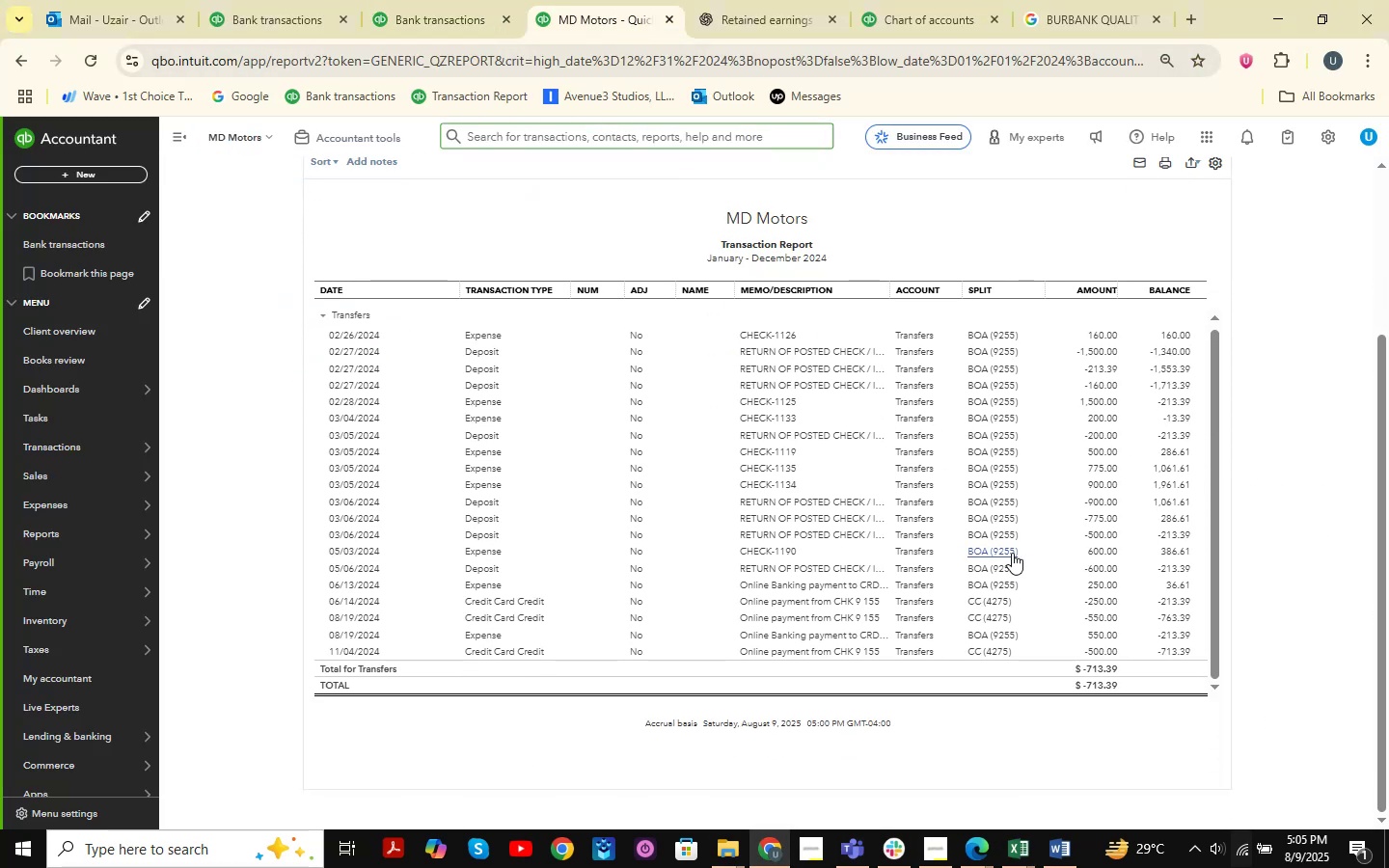 
left_click_drag(start_coordinate=[887, 289], to_coordinate=[1079, 291])
 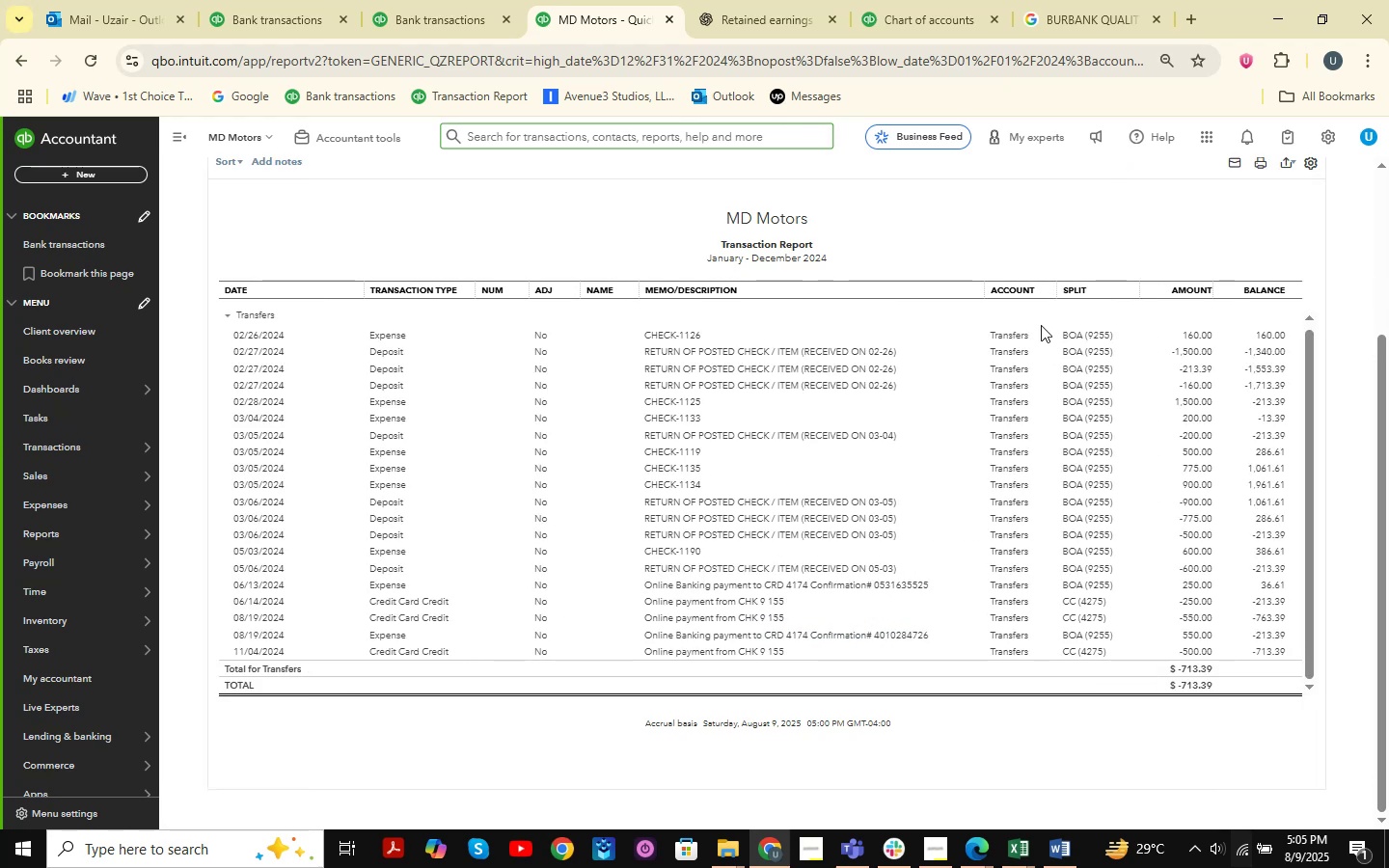 
left_click([887, 632])
 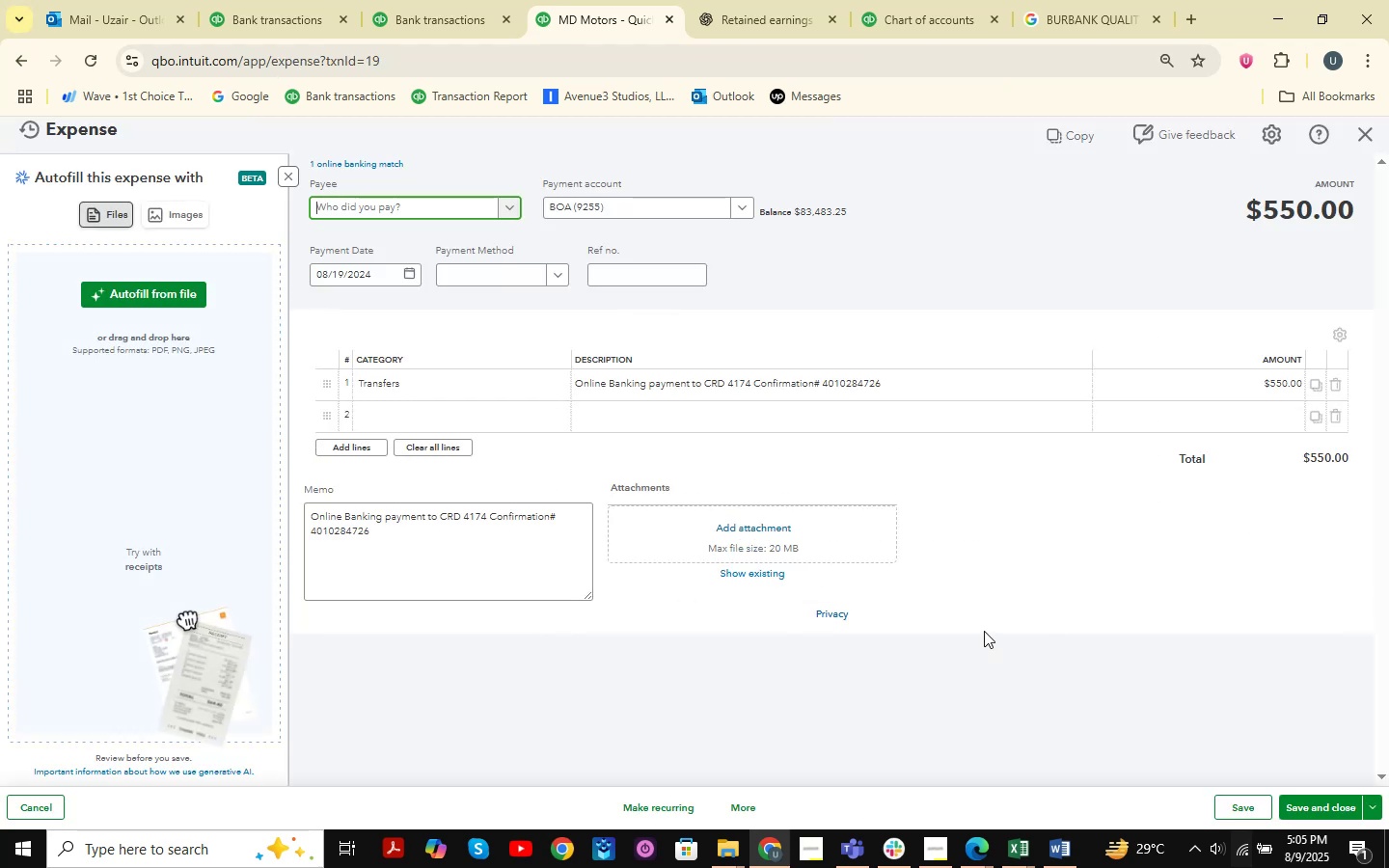 
wait(5.46)
 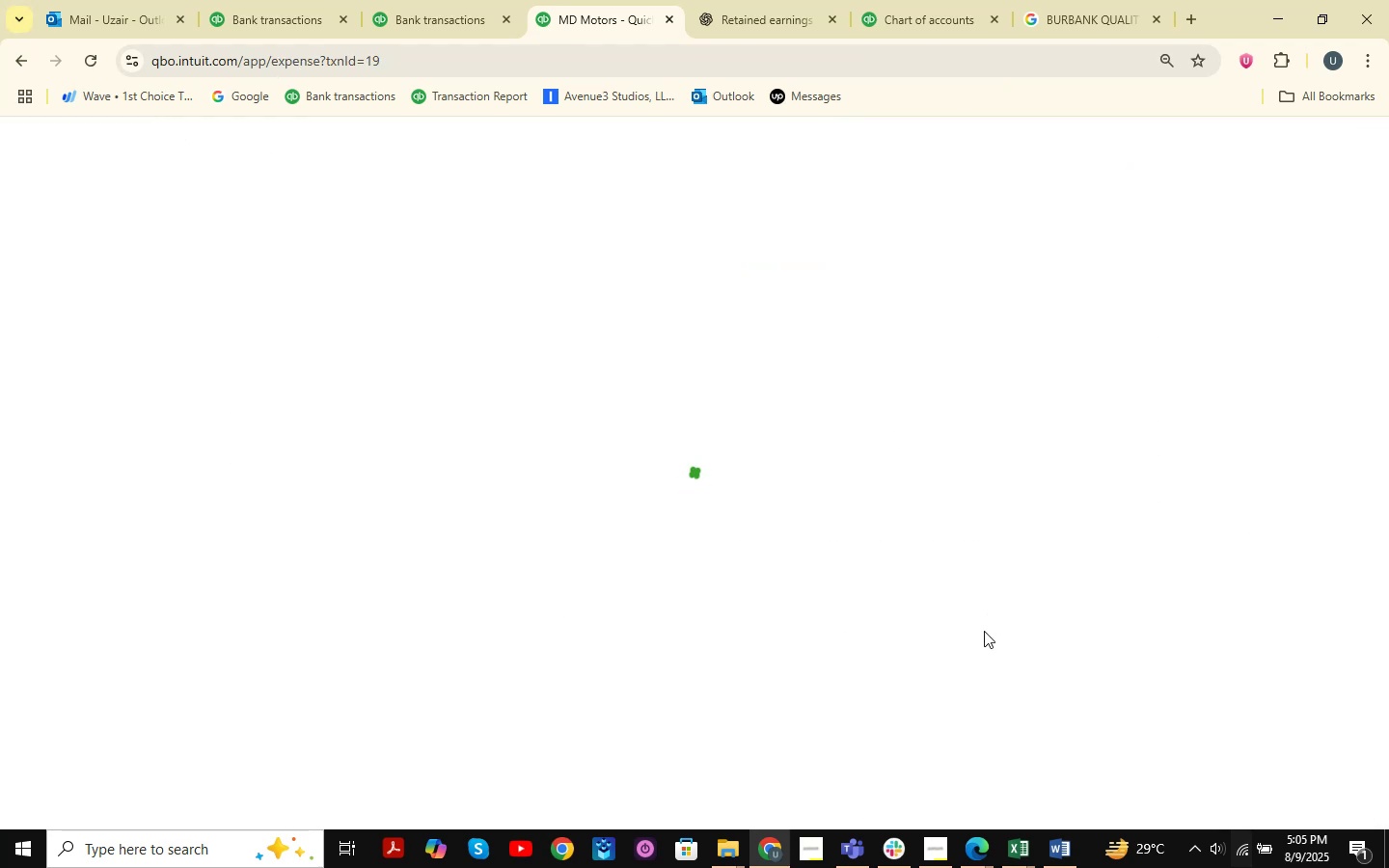 
left_click([1274, 21])
 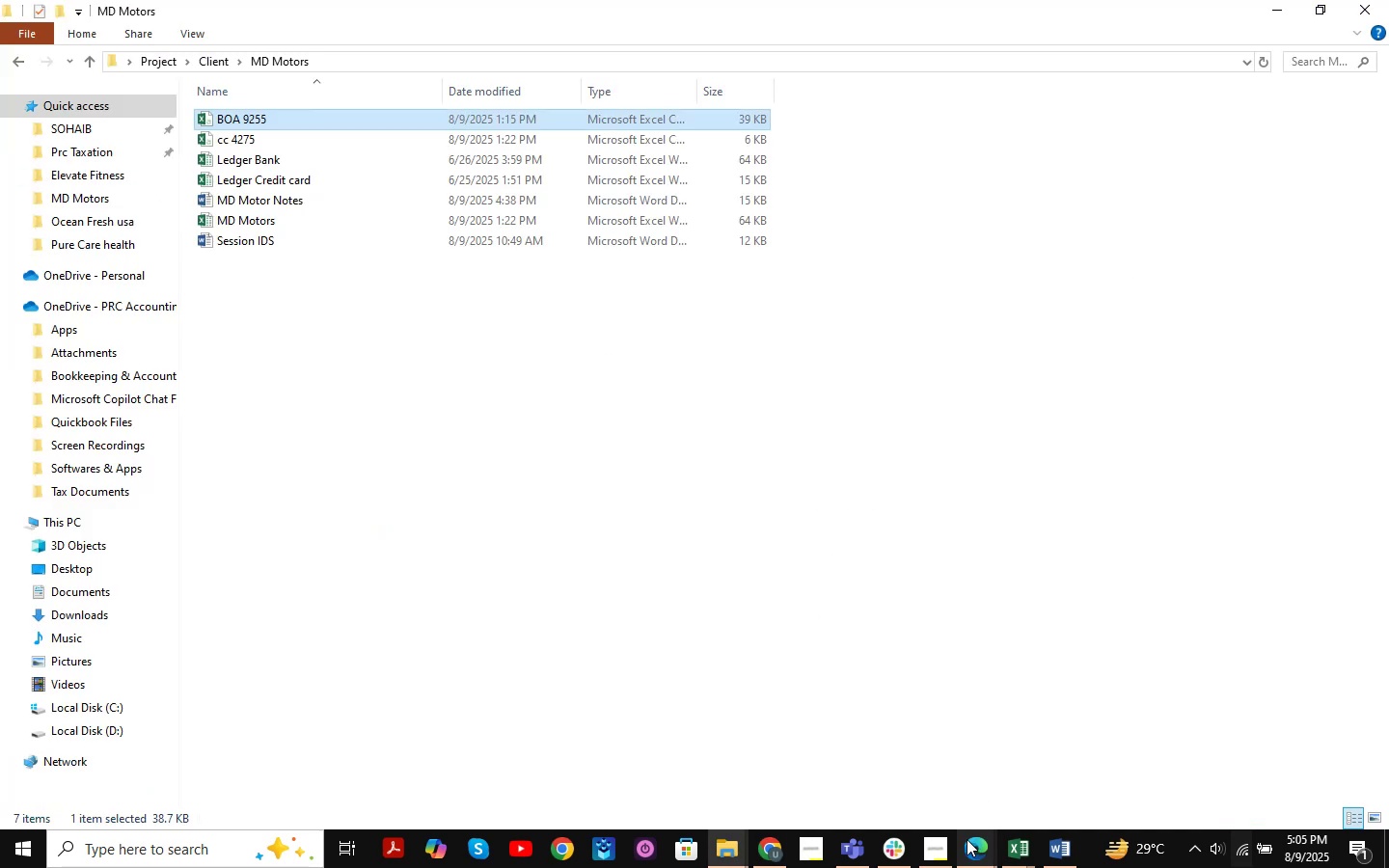 
left_click([1022, 842])
 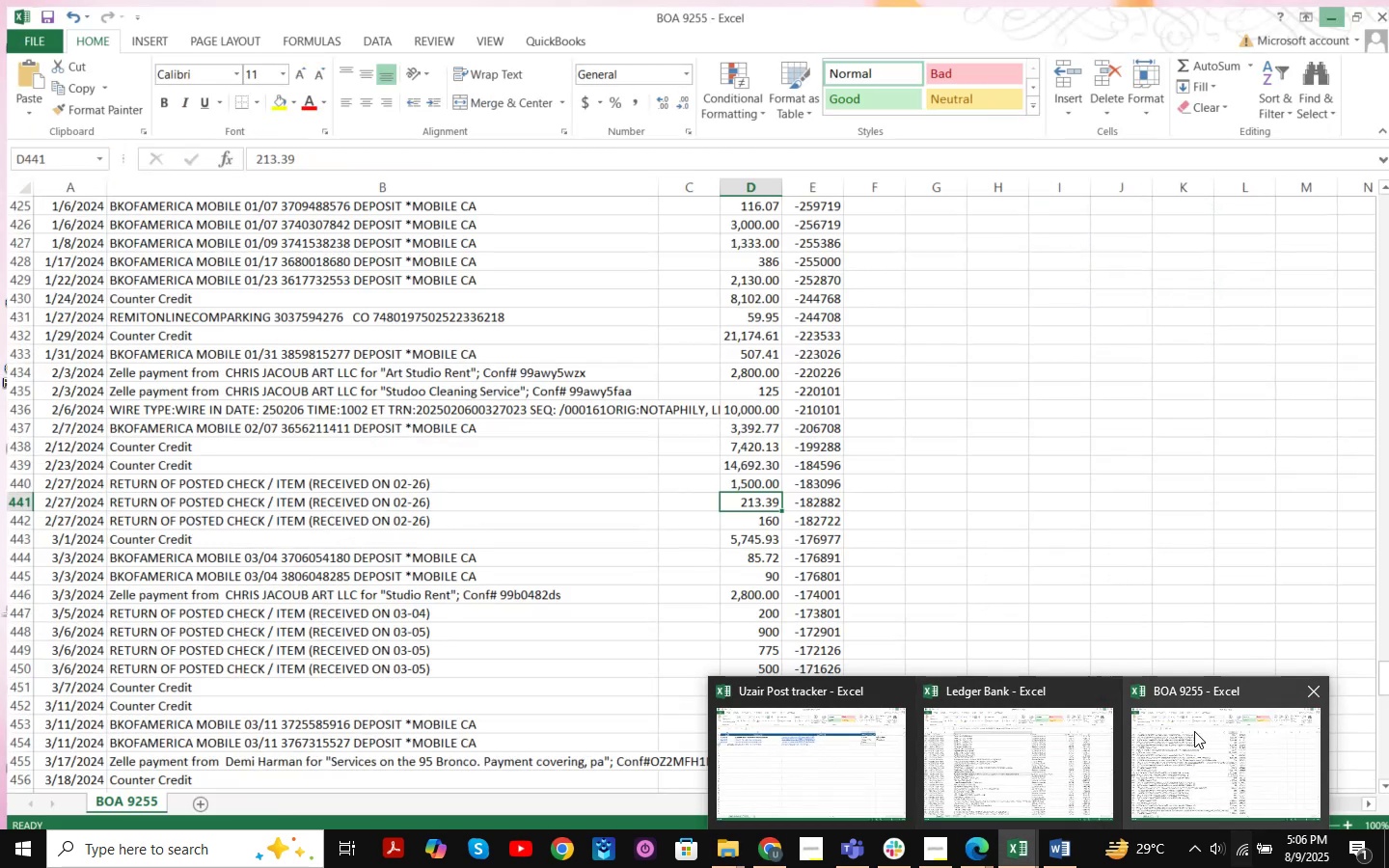 
left_click([1246, 740])
 